 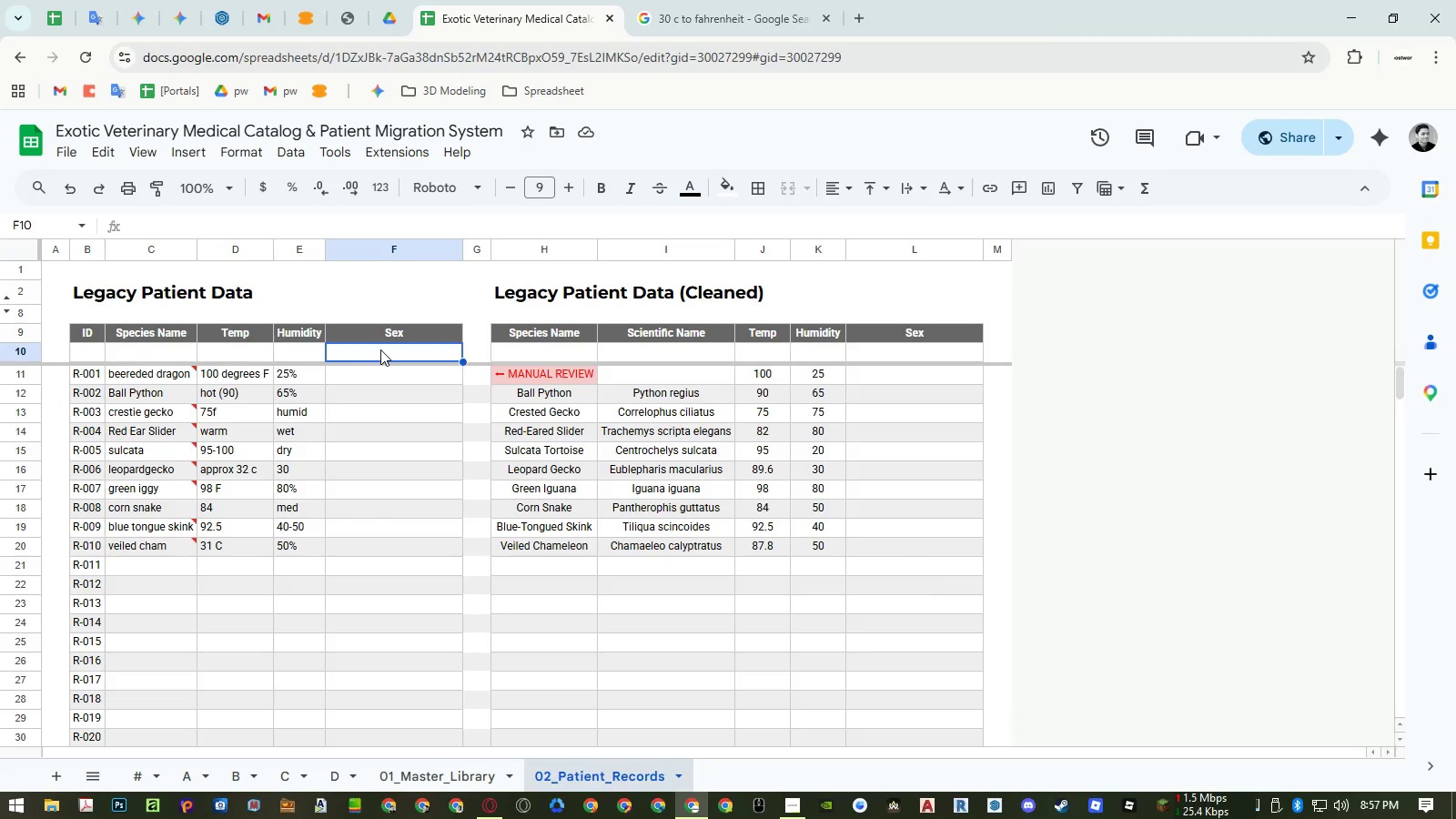 
key(ArrowDown)
 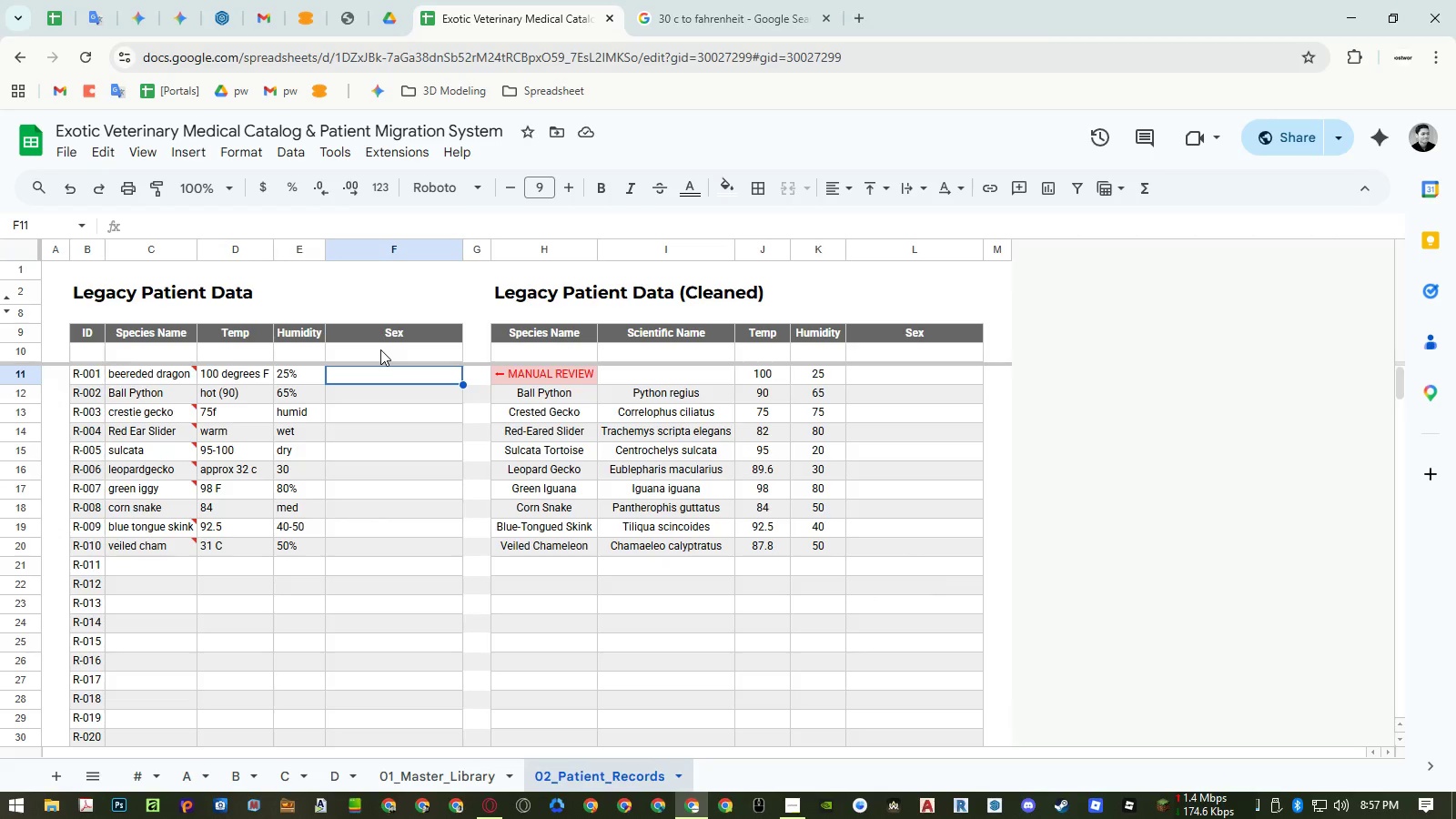 
key(Shift+ShiftLeft)
 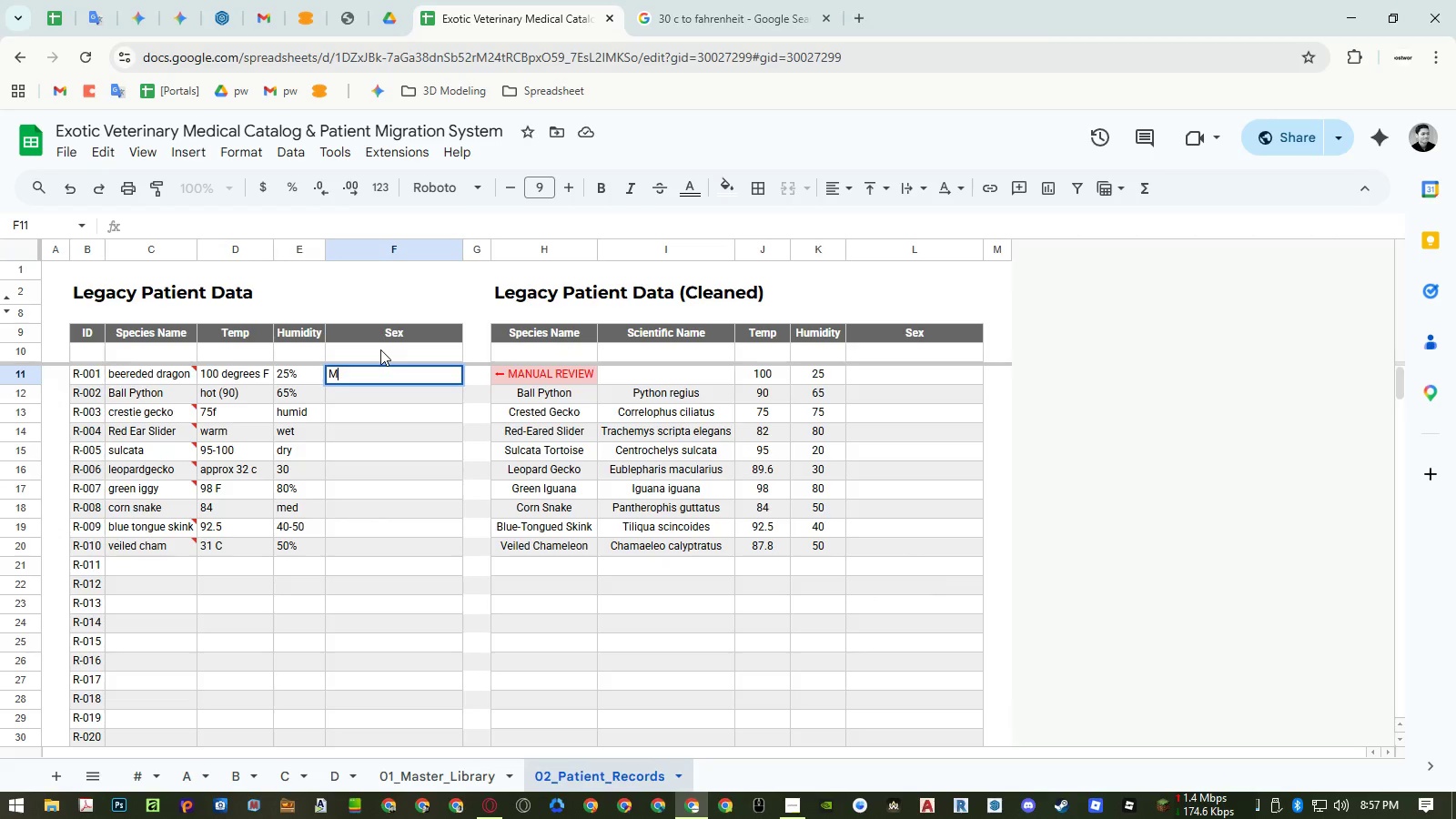 
key(Shift+M)
 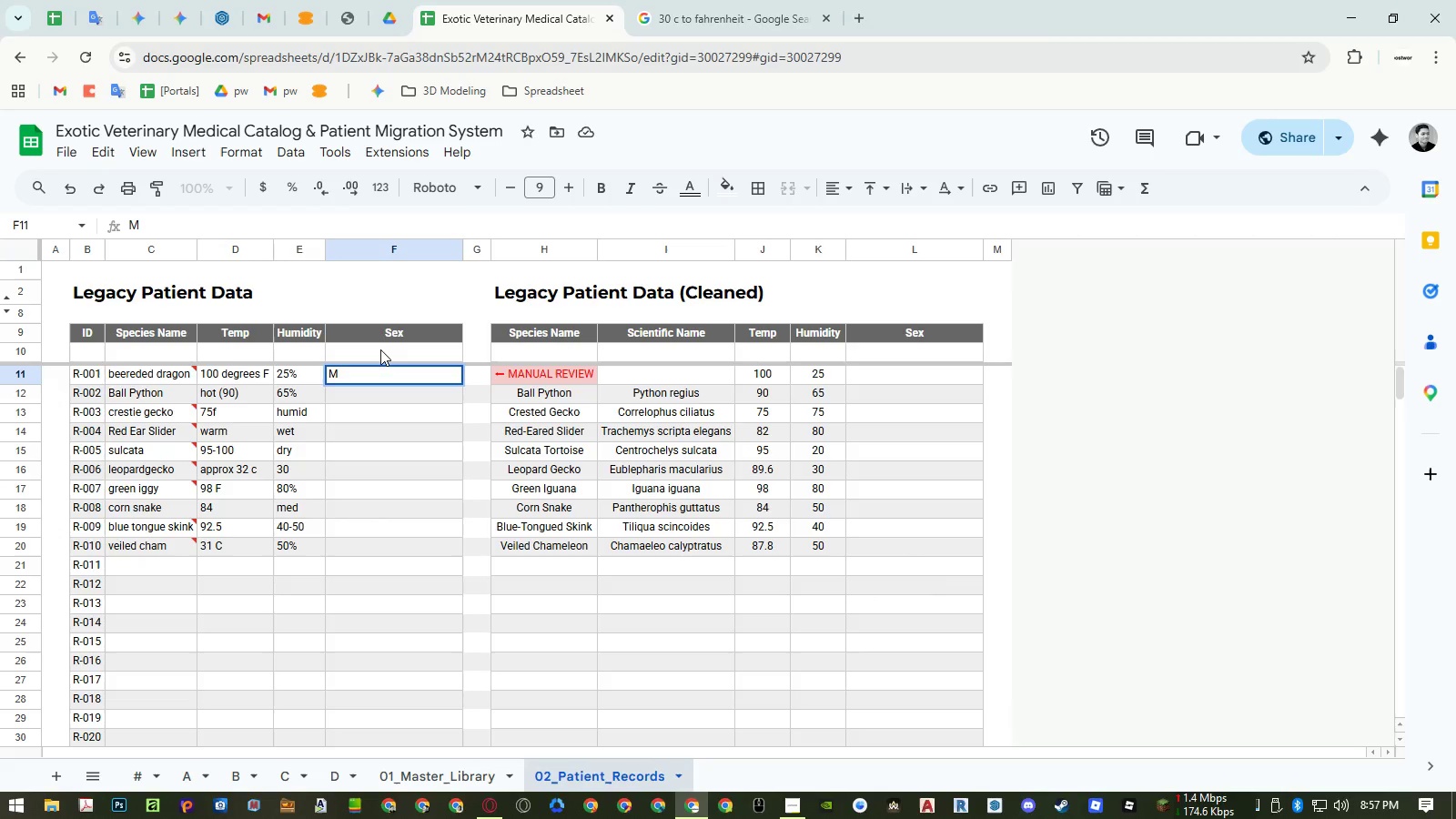 
key(Enter)
 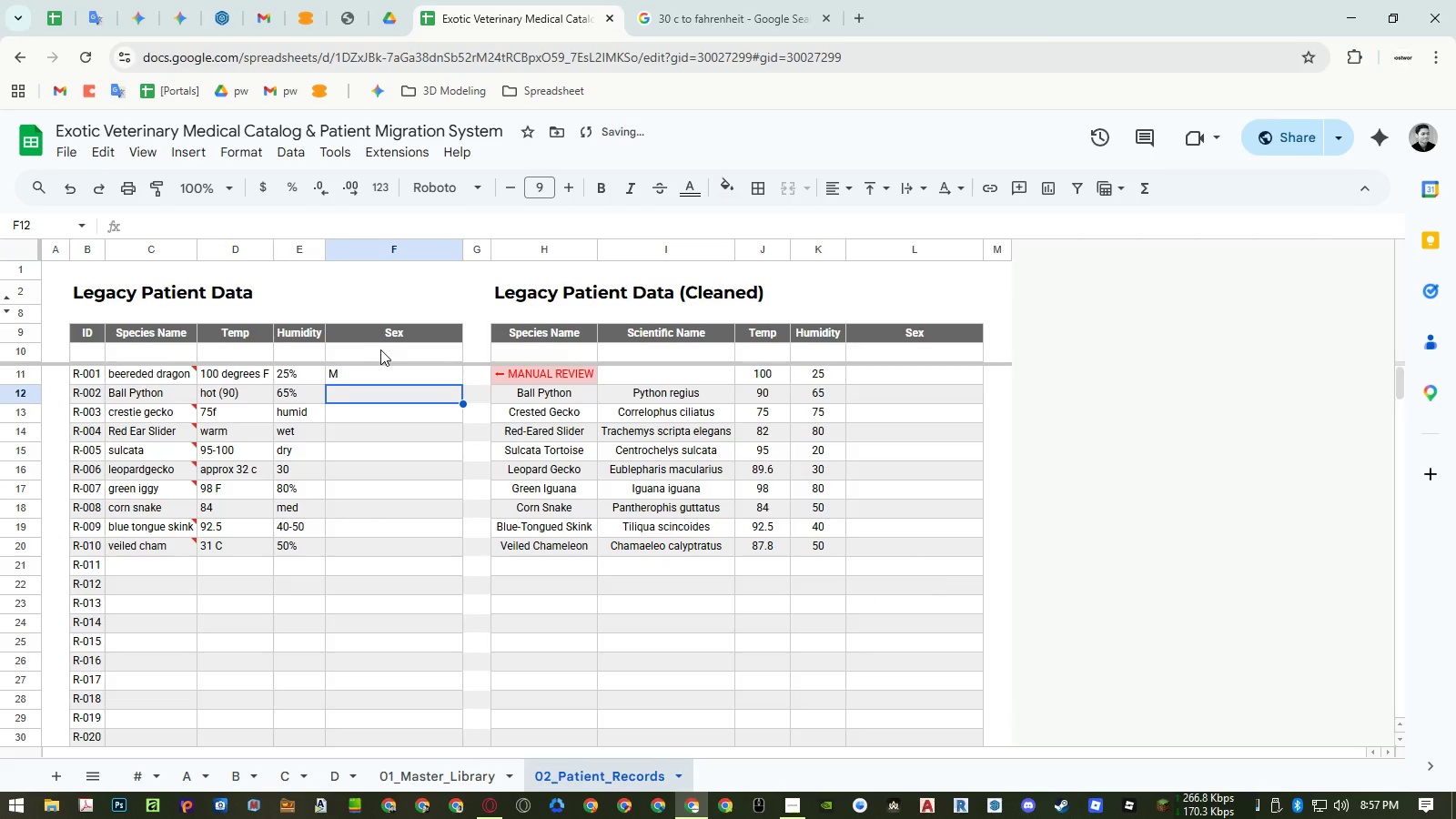 
type(d)
key(Backspace)
type(female)
 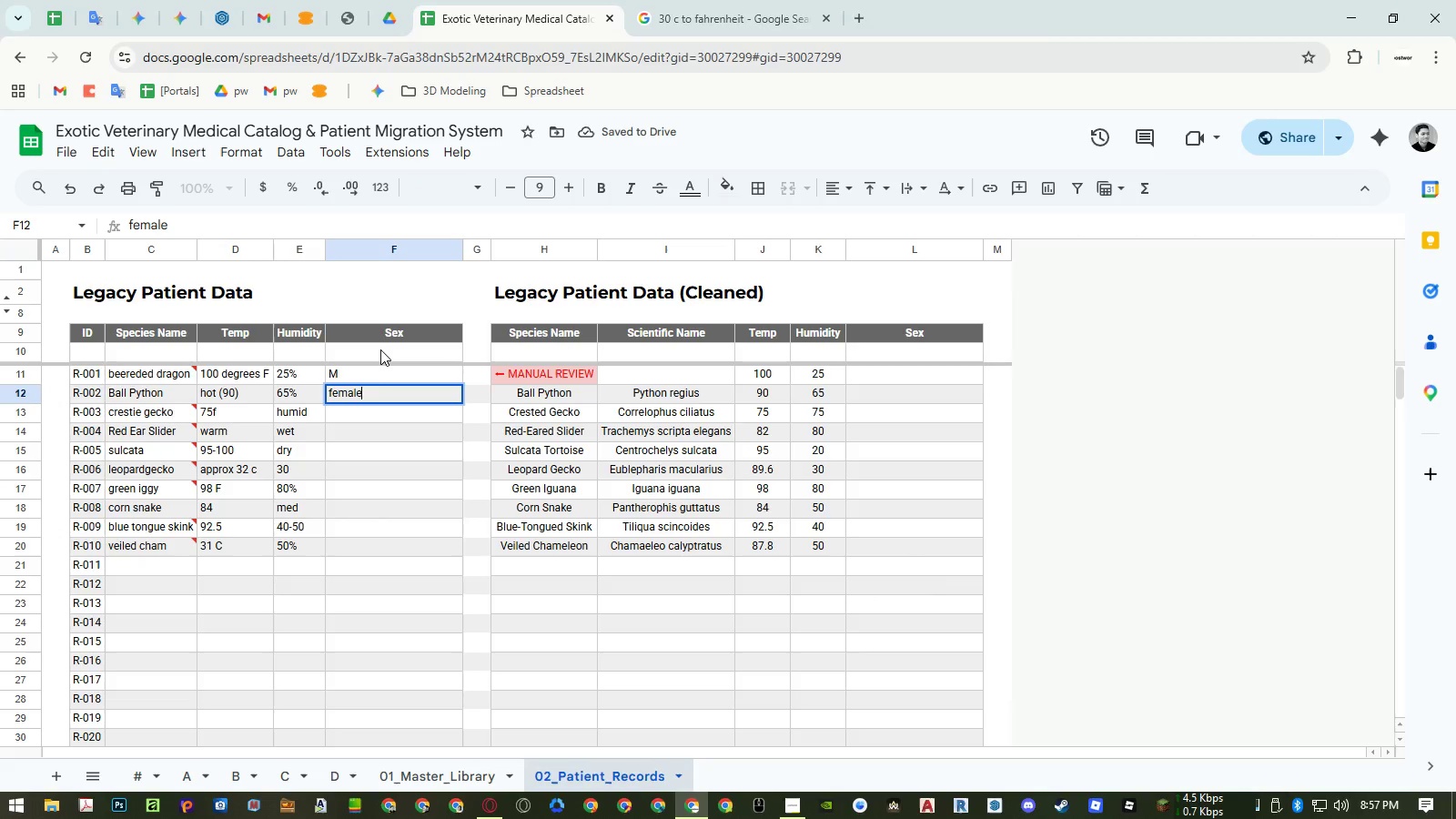 
key(Enter)
 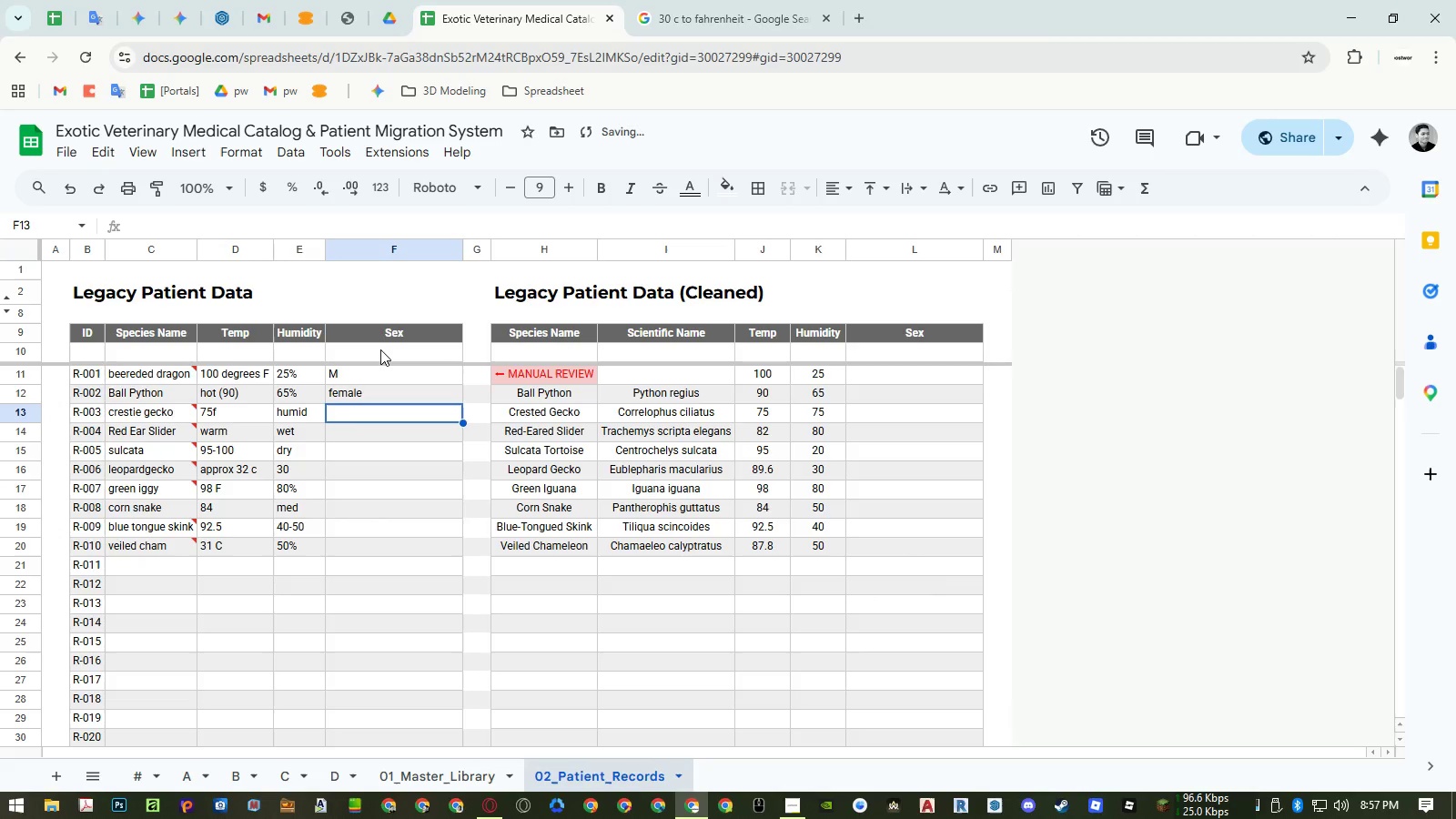 
type(unknown)
 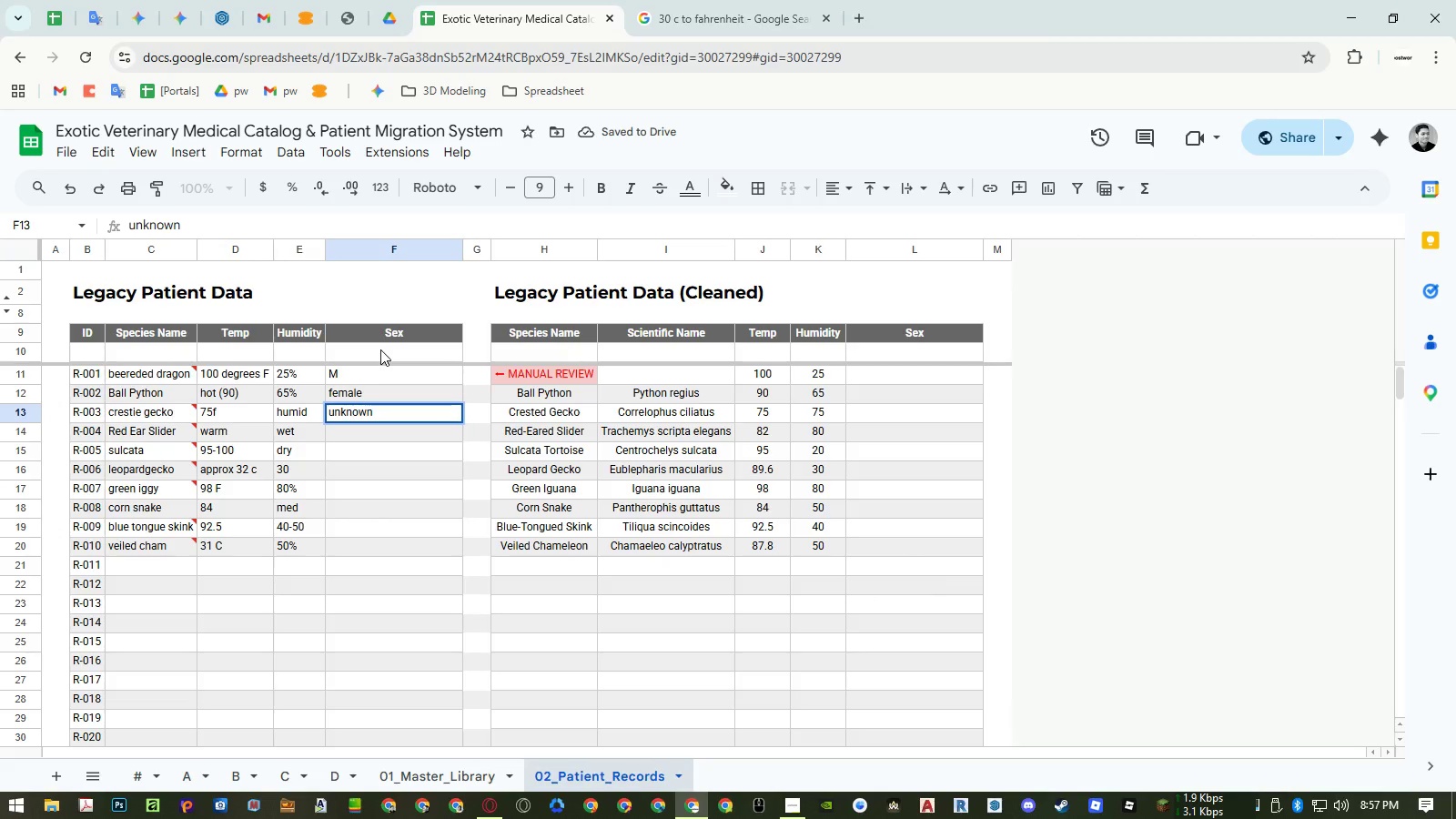 
key(Enter)
 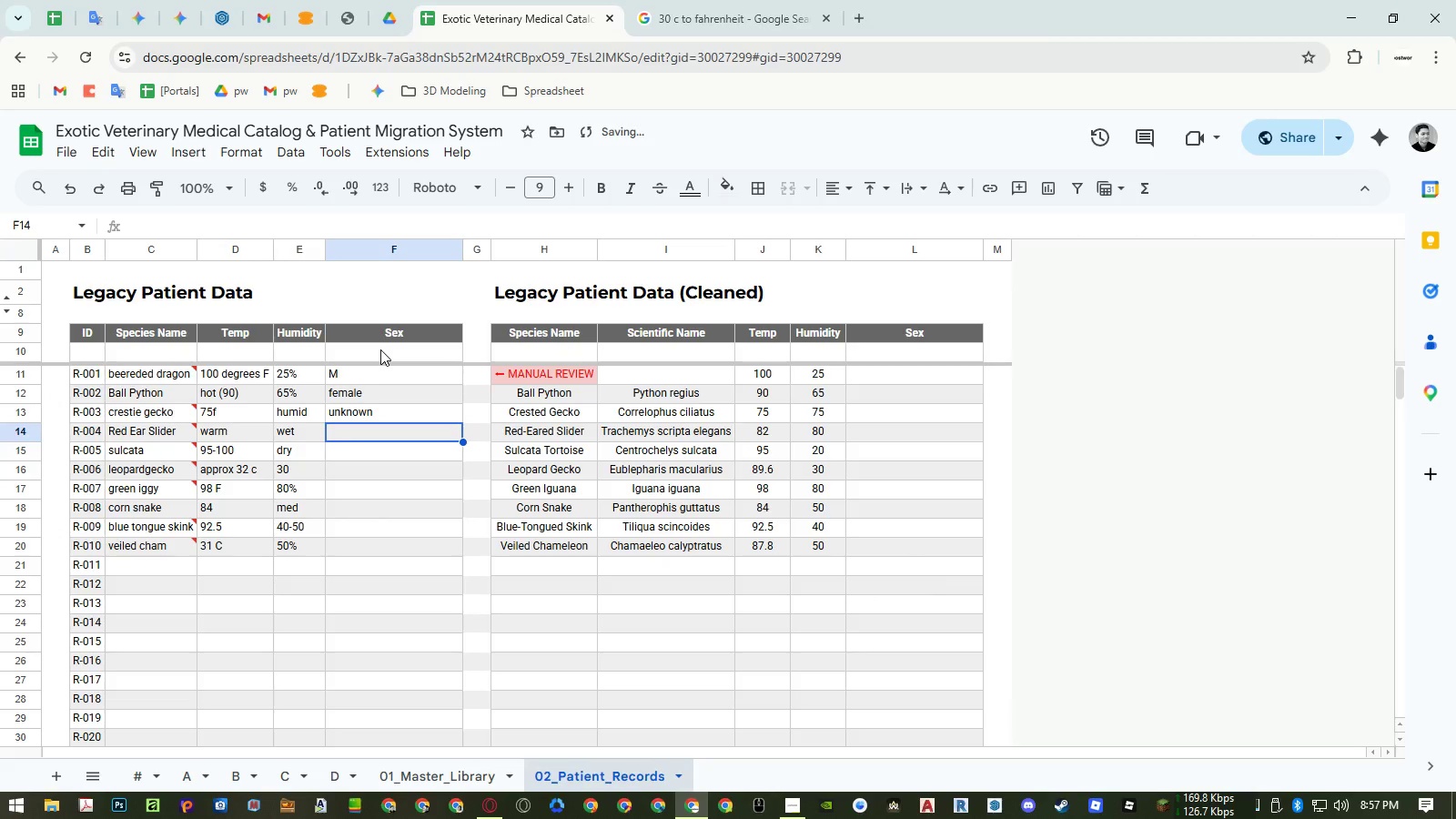 
key(Shift+M)
 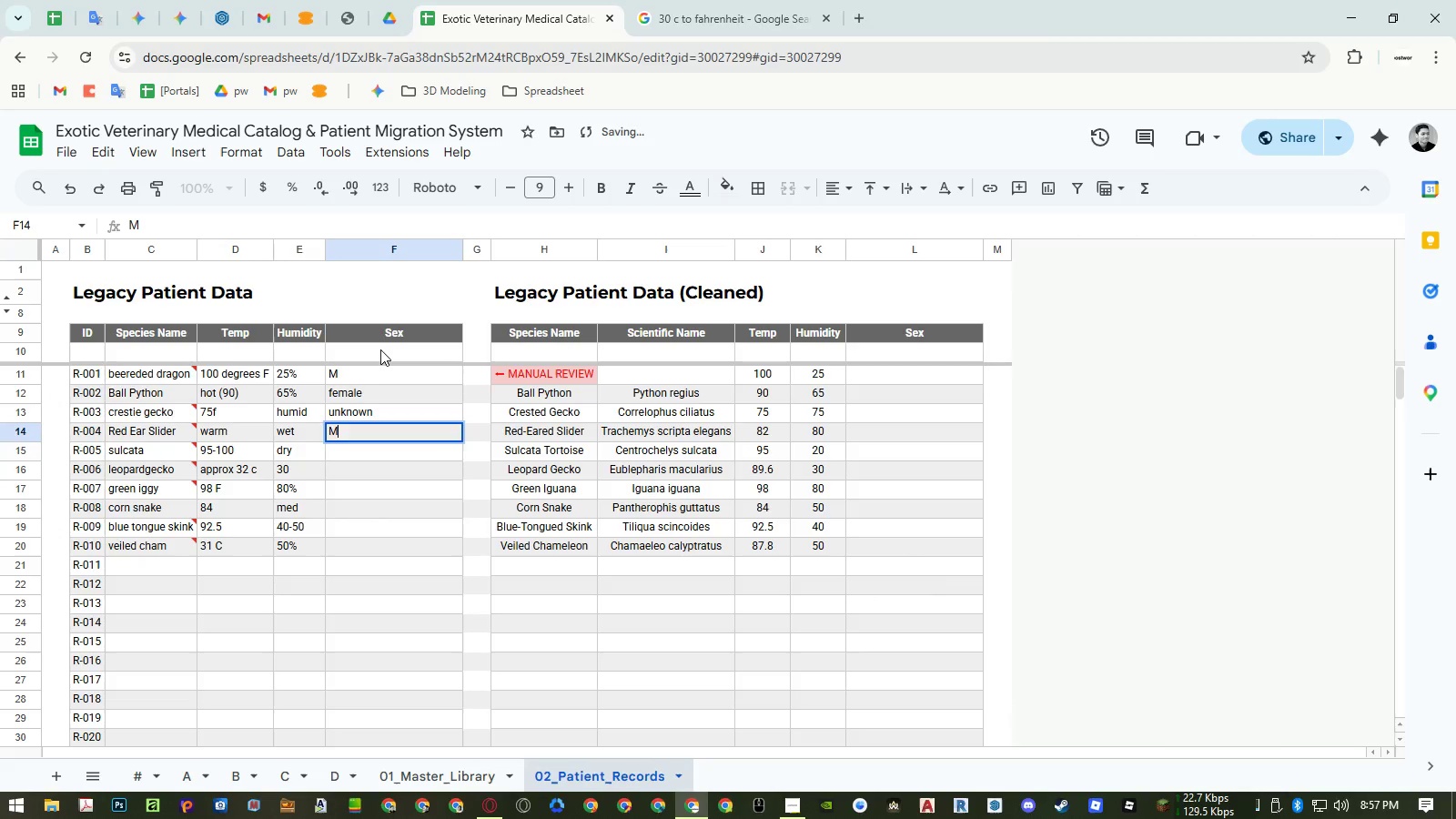 
key(Enter)
 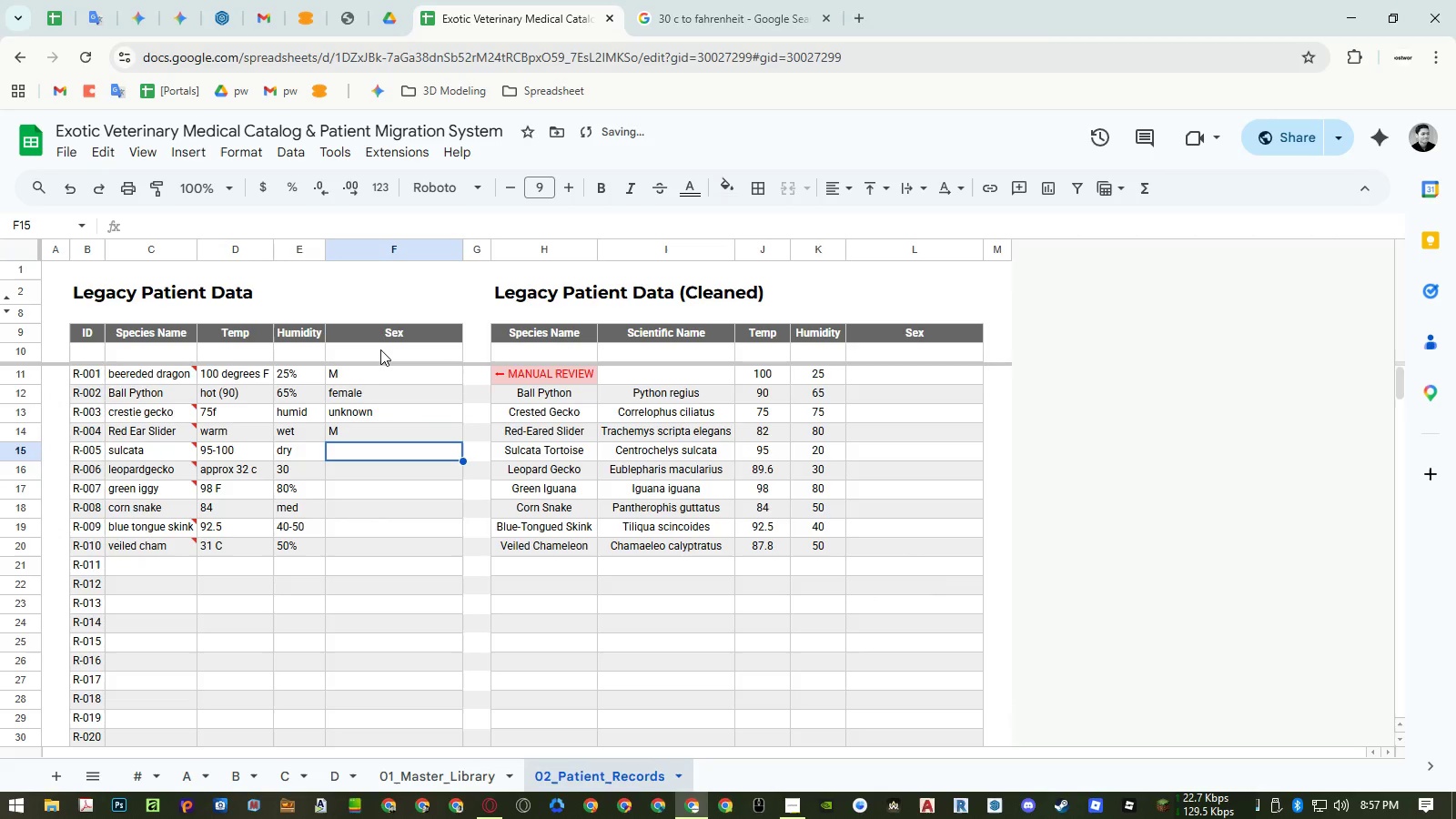 
key(Shift+F)
 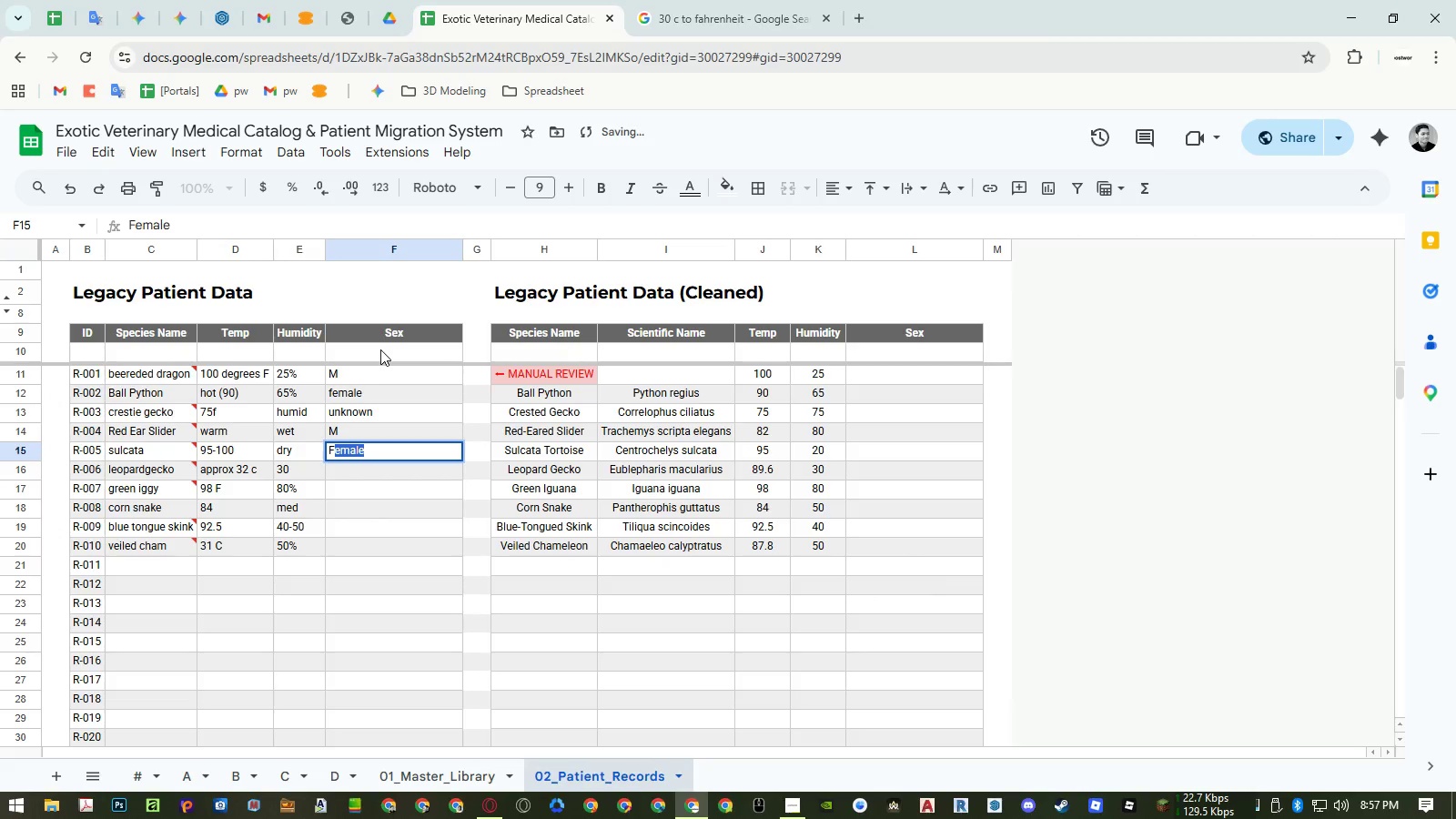 
key(Enter)
 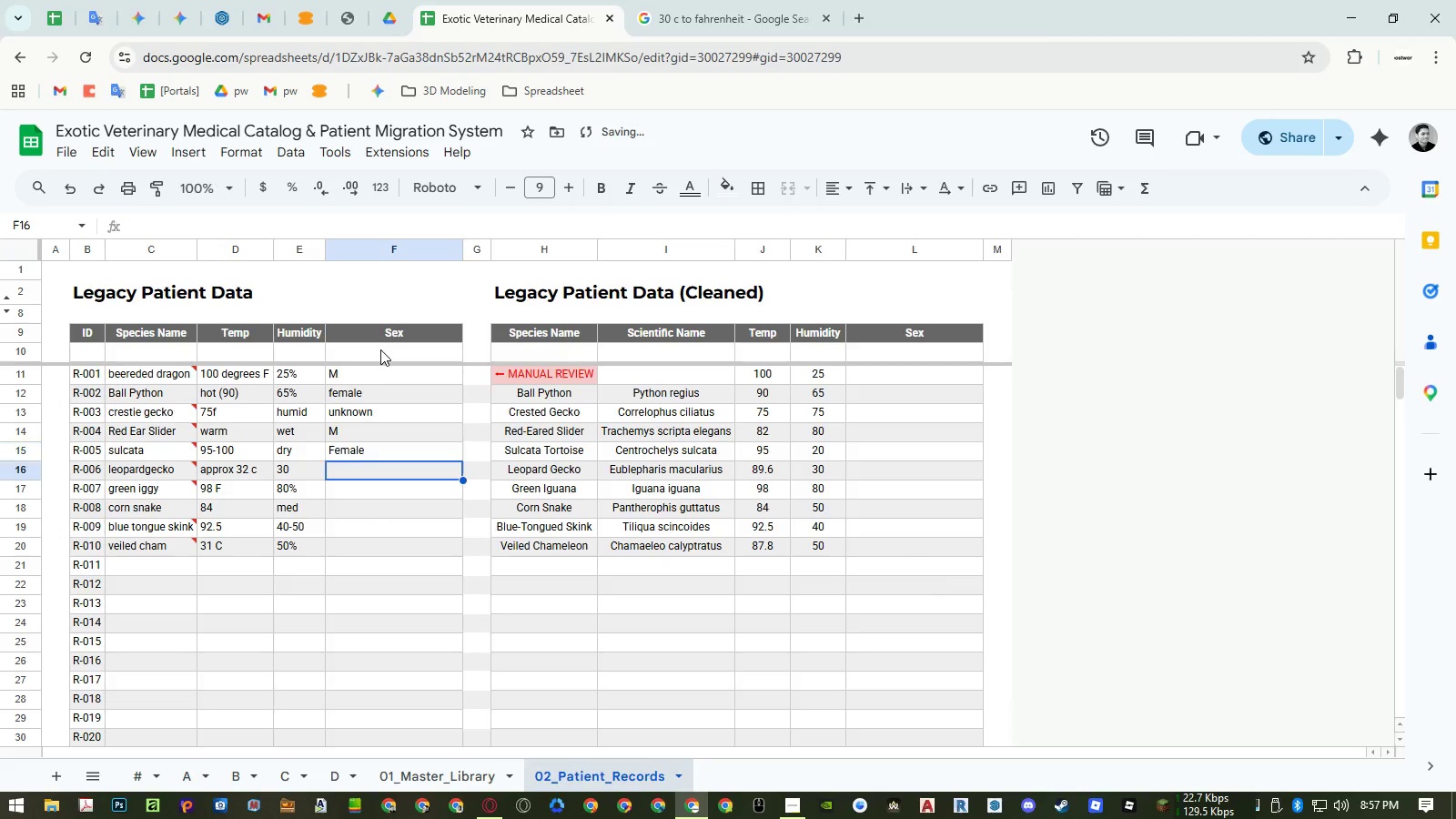 
key(Shift+ShiftLeft)
 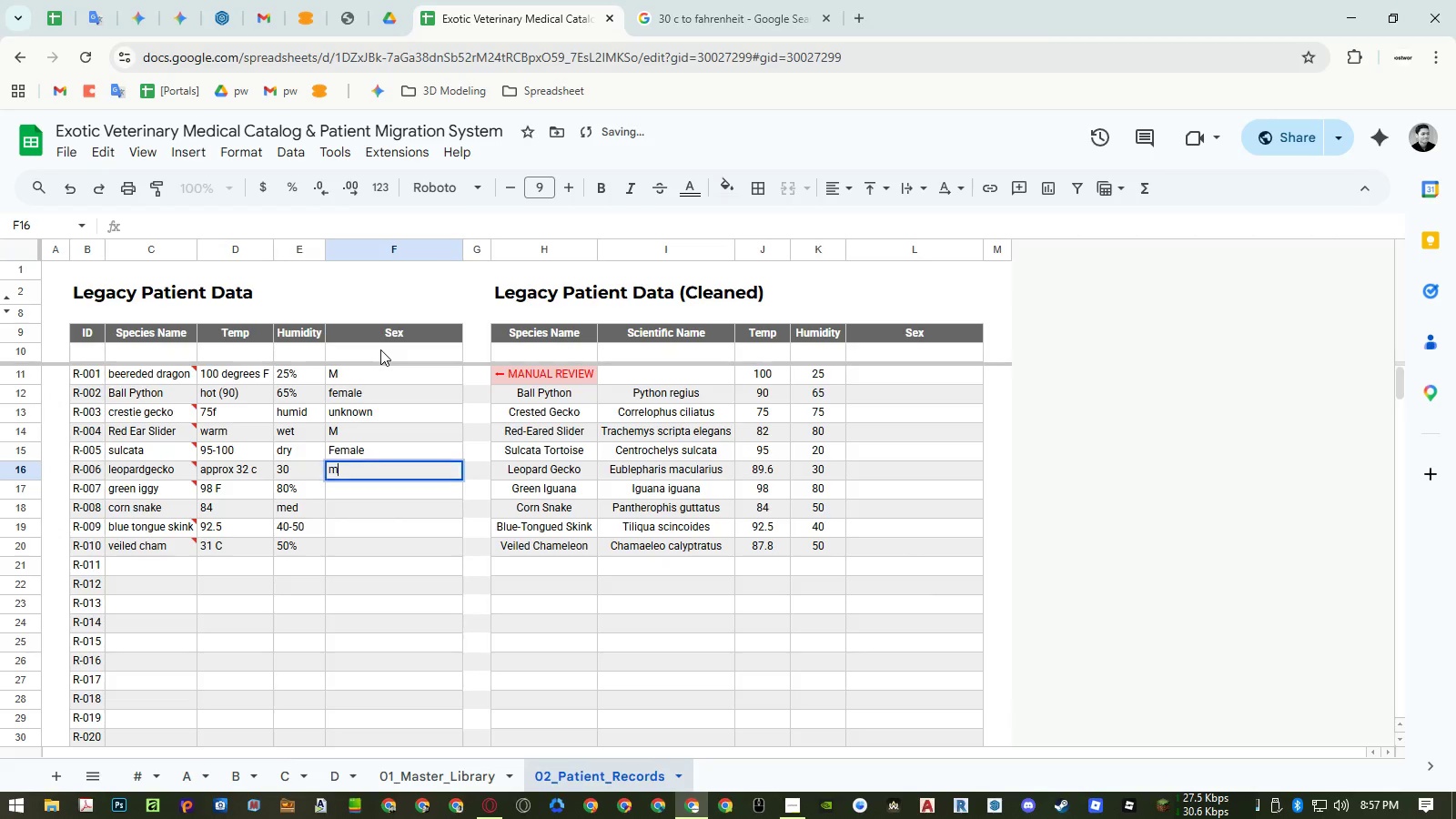 
key(M)
 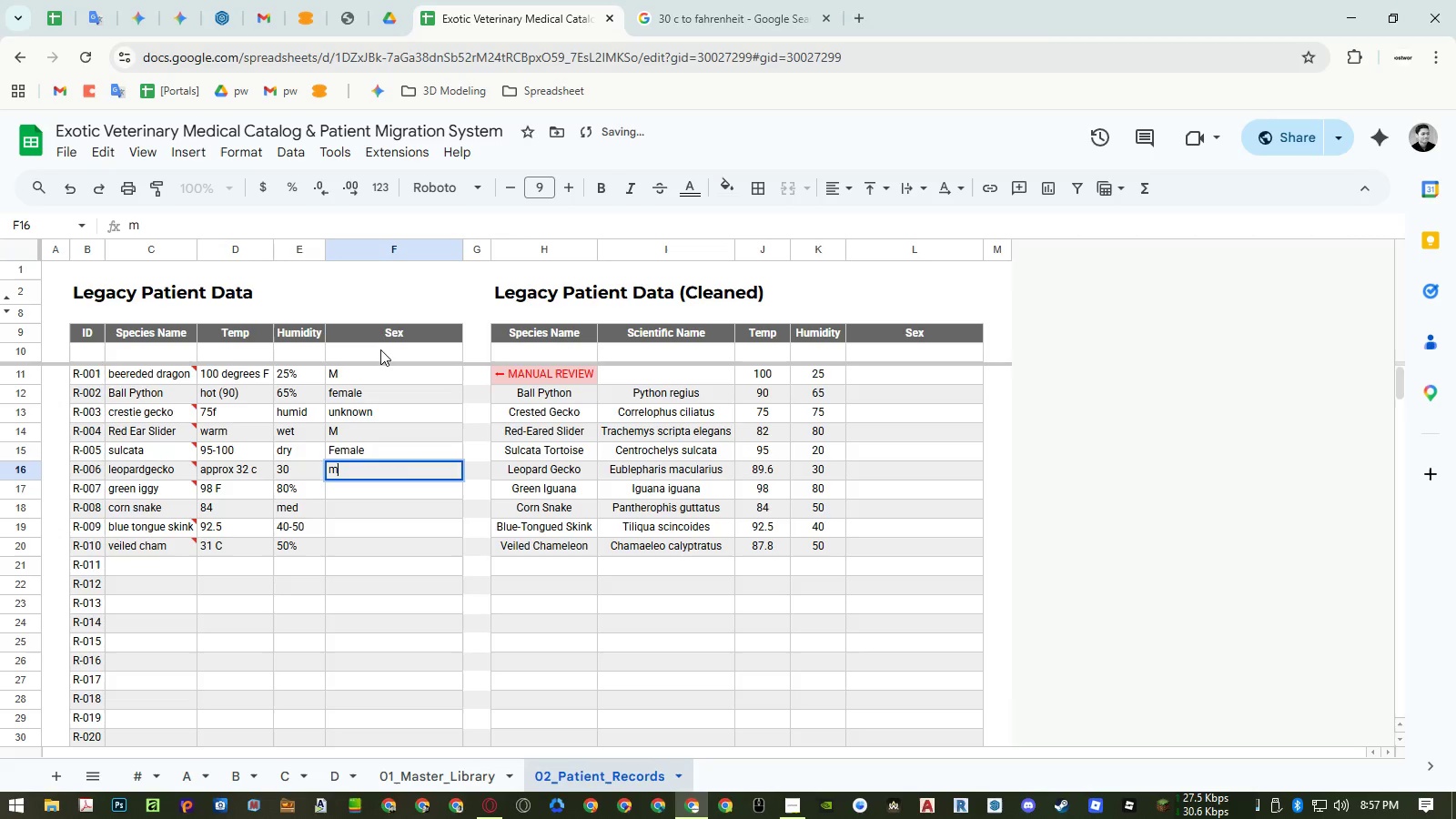 
key(Enter)
 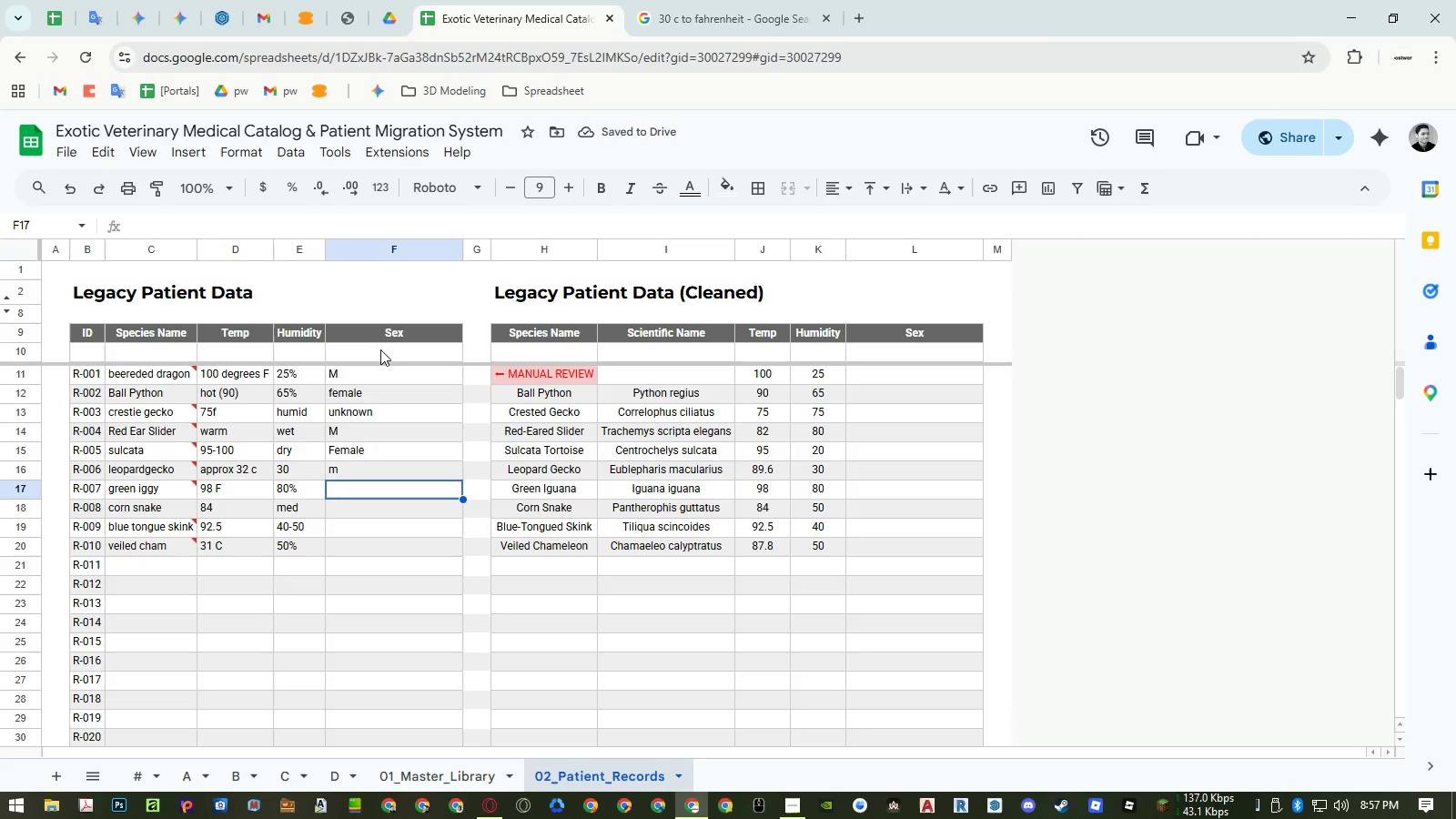 
type(female)
 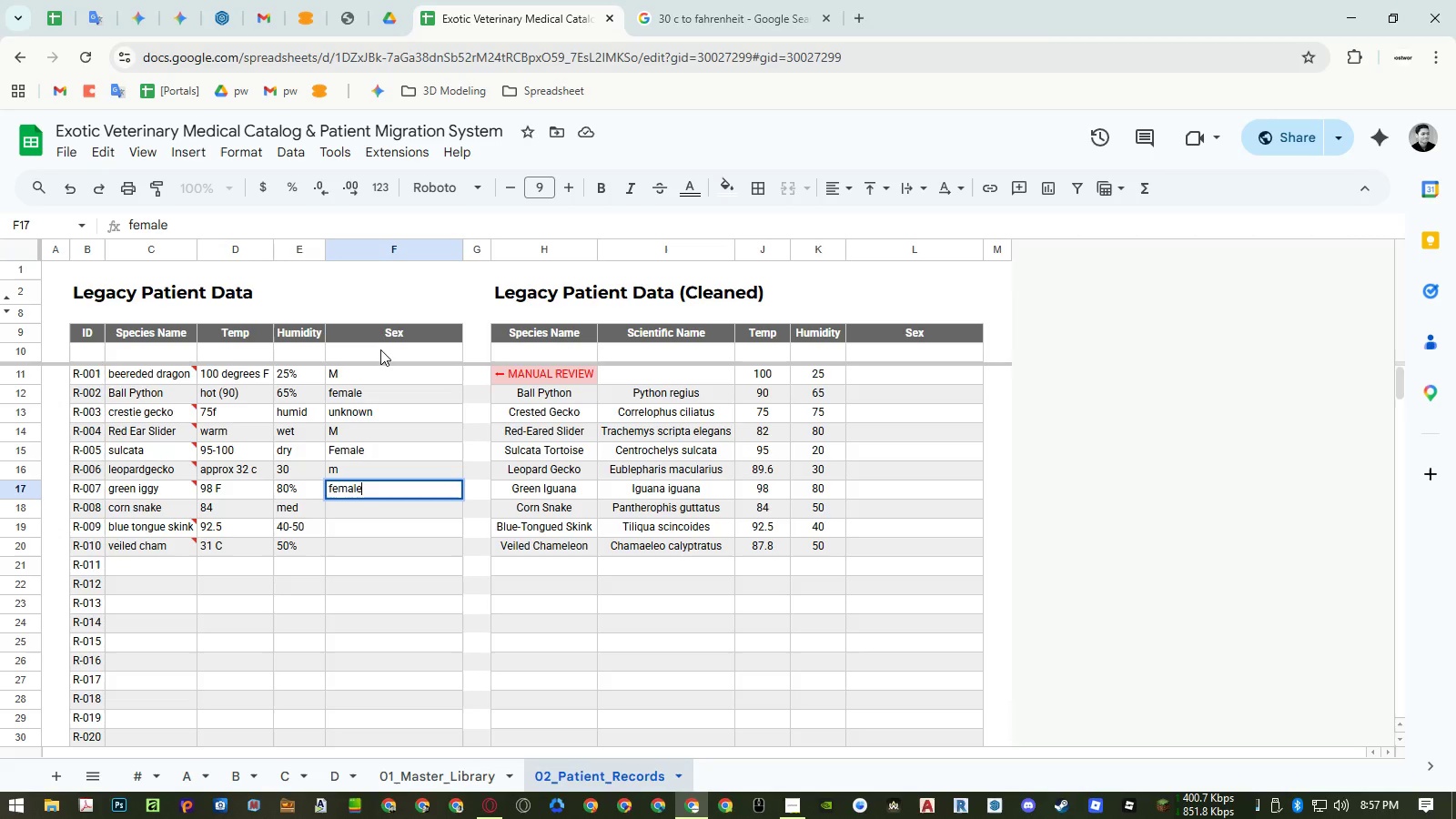 
key(Enter)
 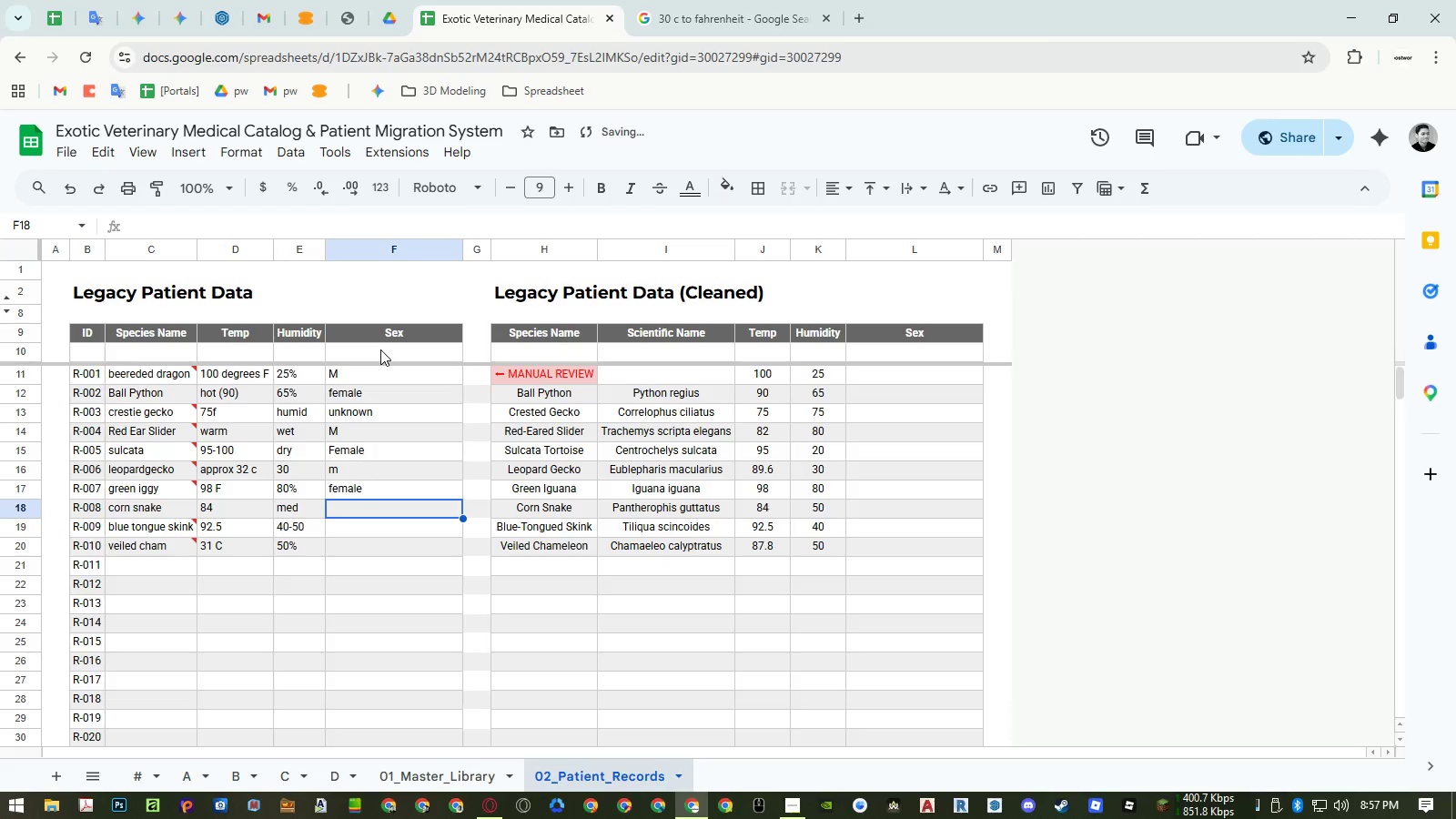 
key(Shift+ShiftLeft)
 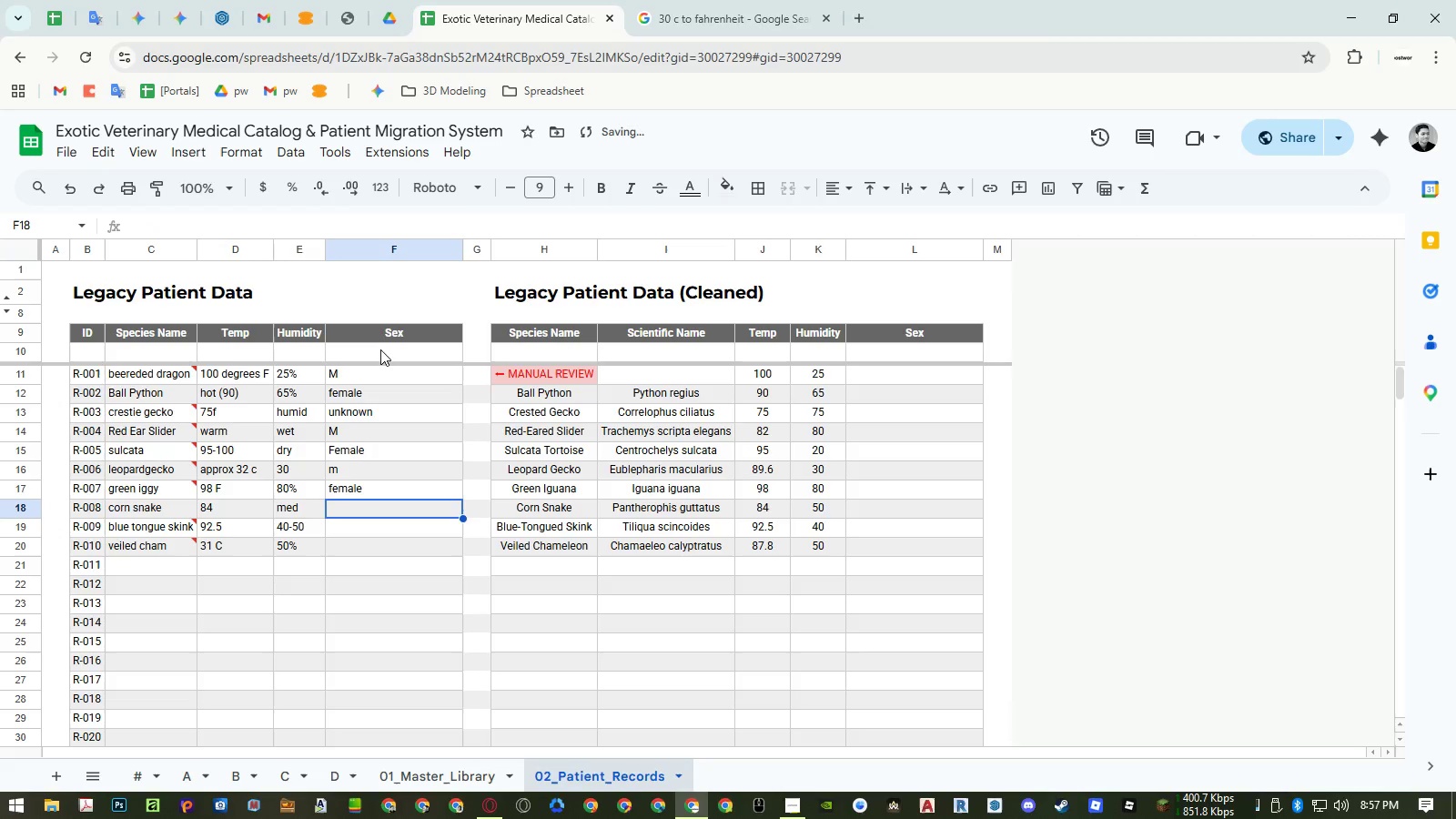 
key(Shift+M)
 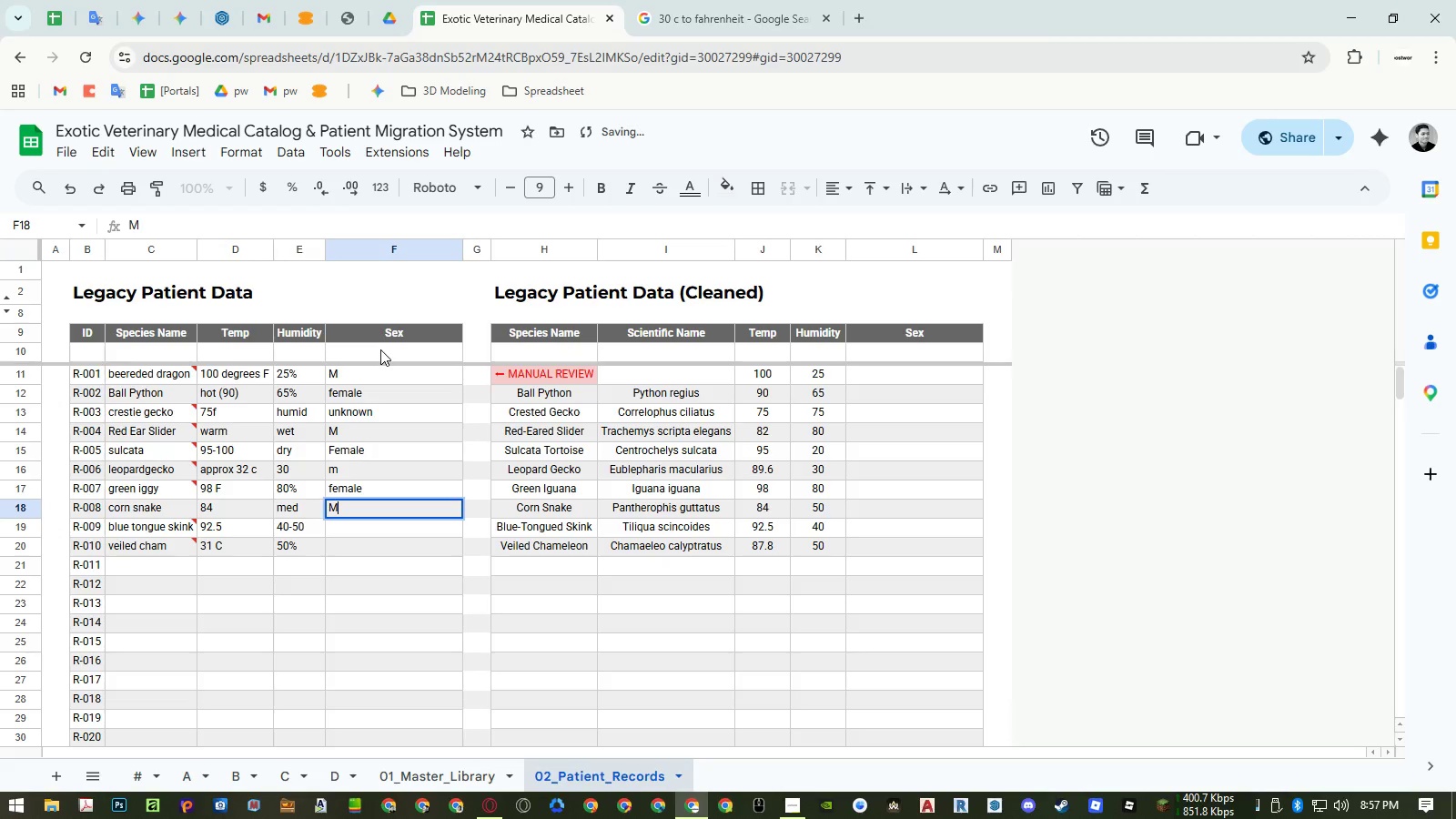 
key(Enter)
 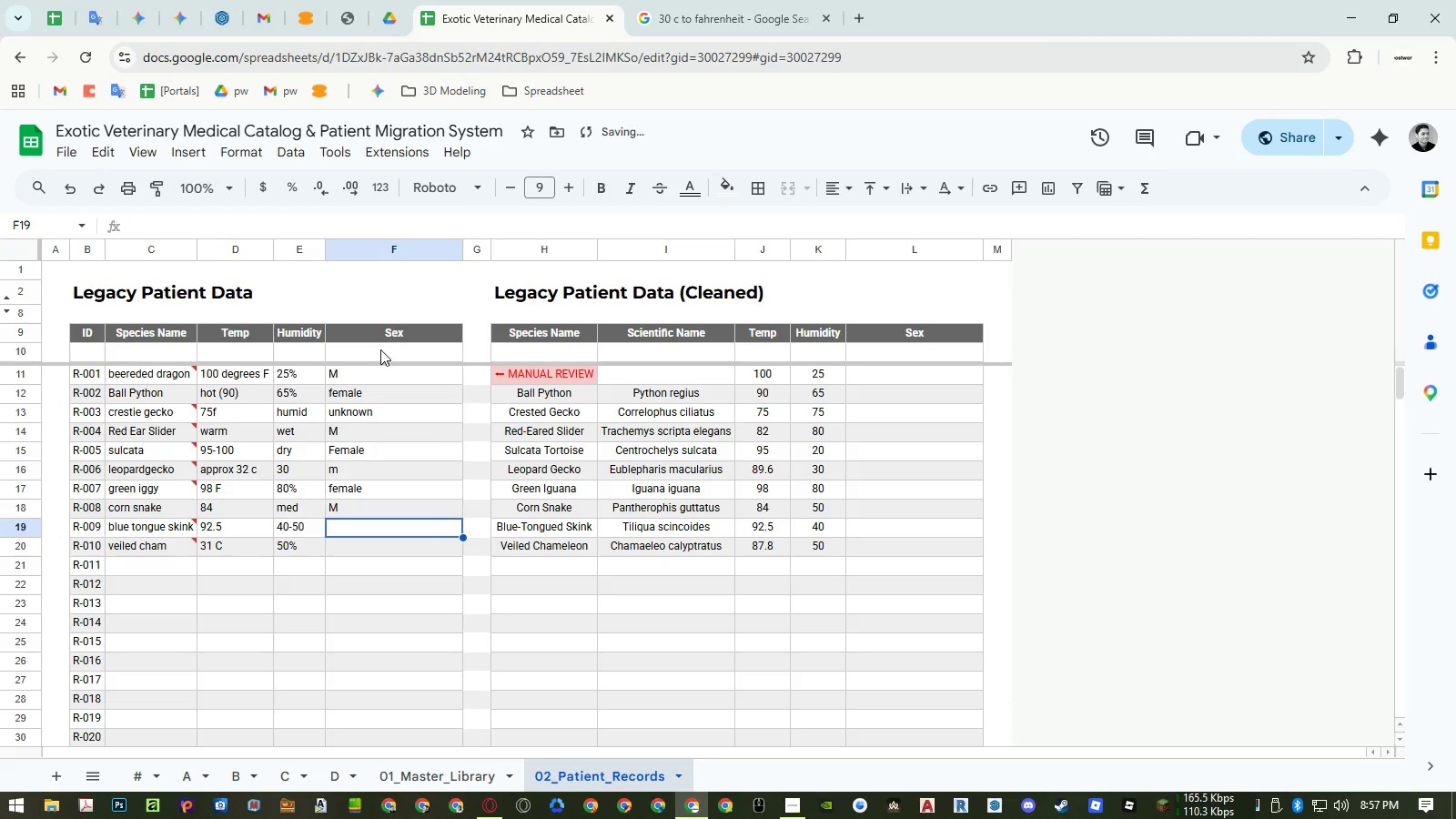 
key(Shift+ShiftLeft)
 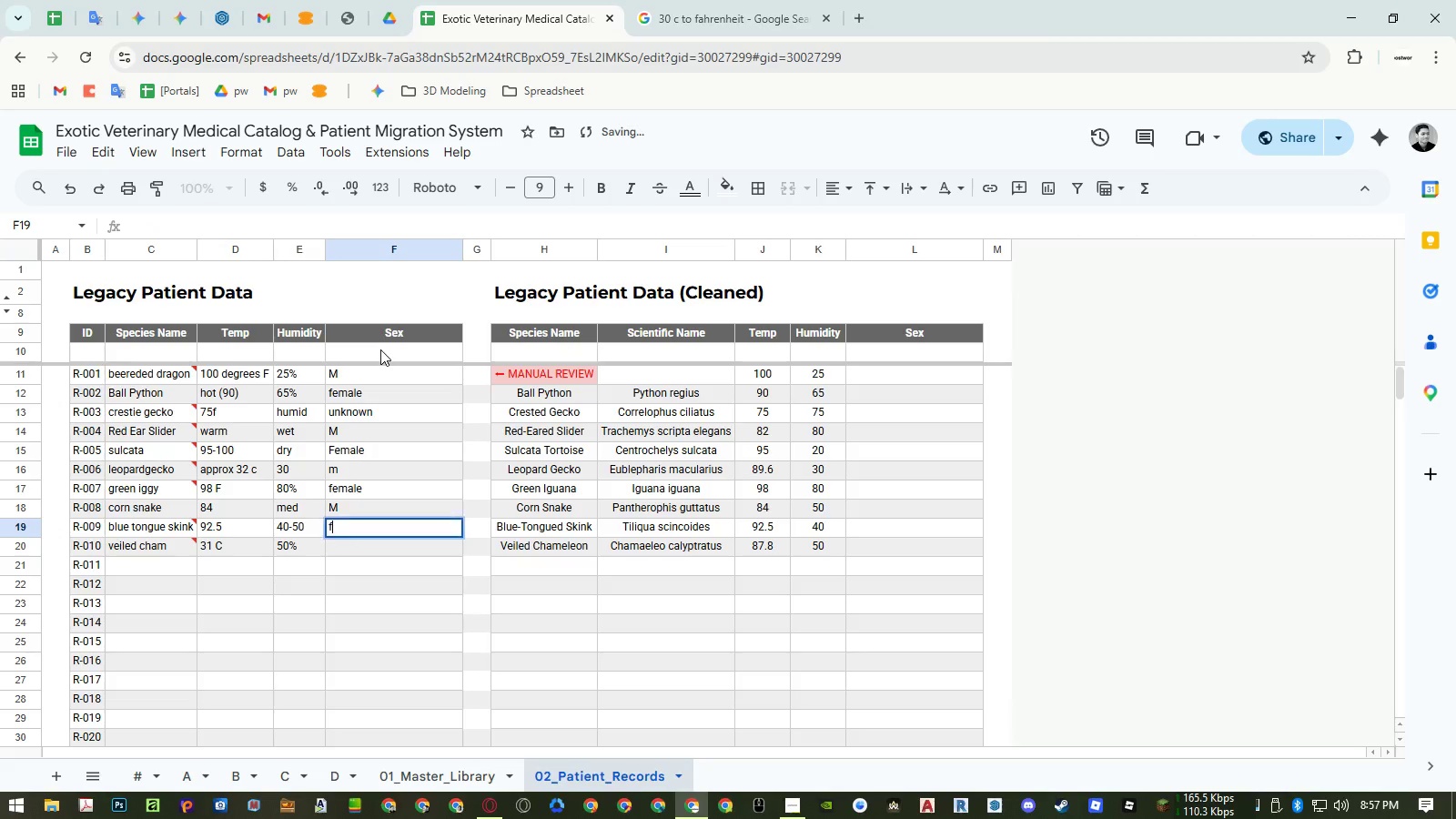 
key(F)
 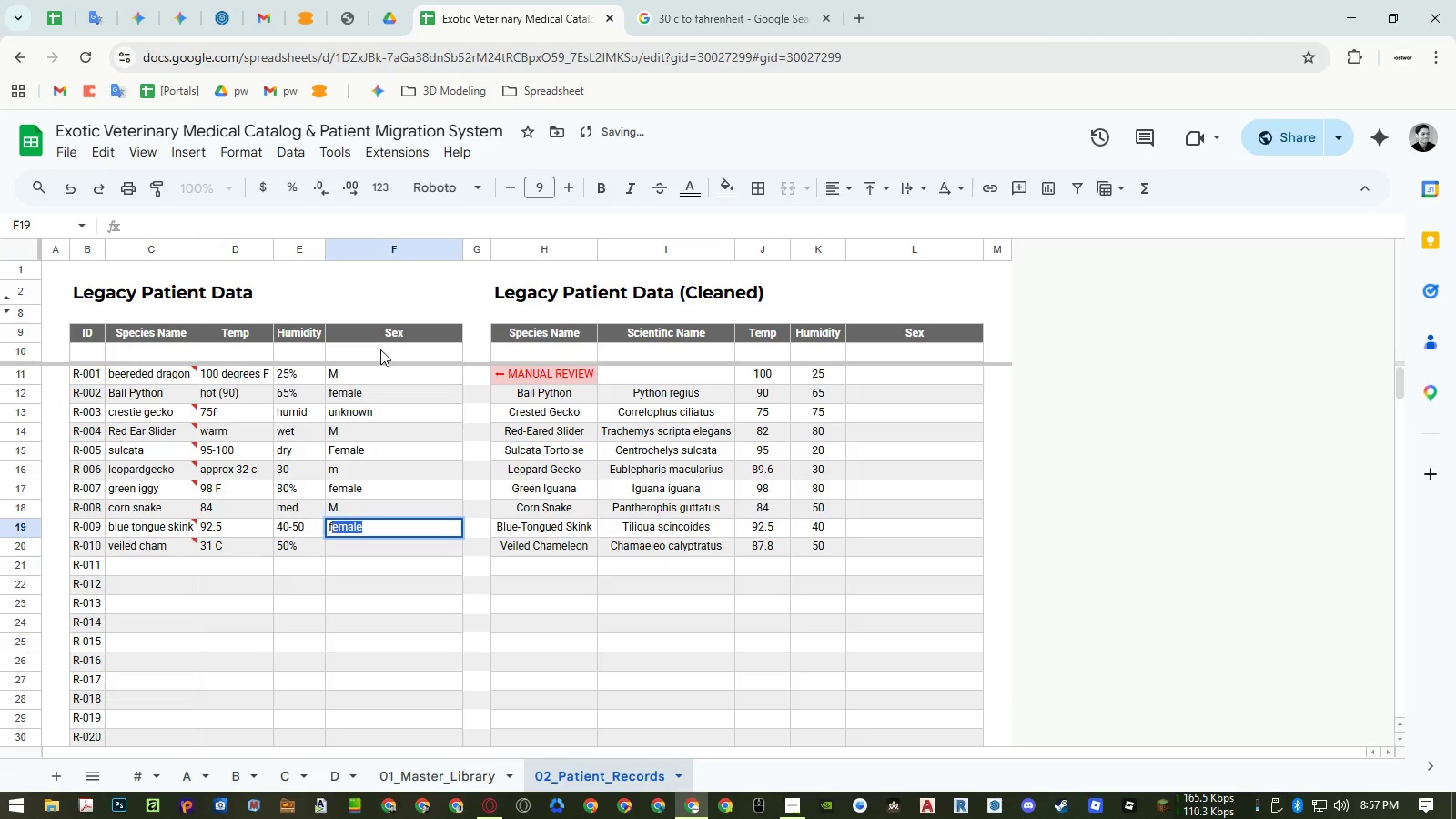 
key(Enter)
 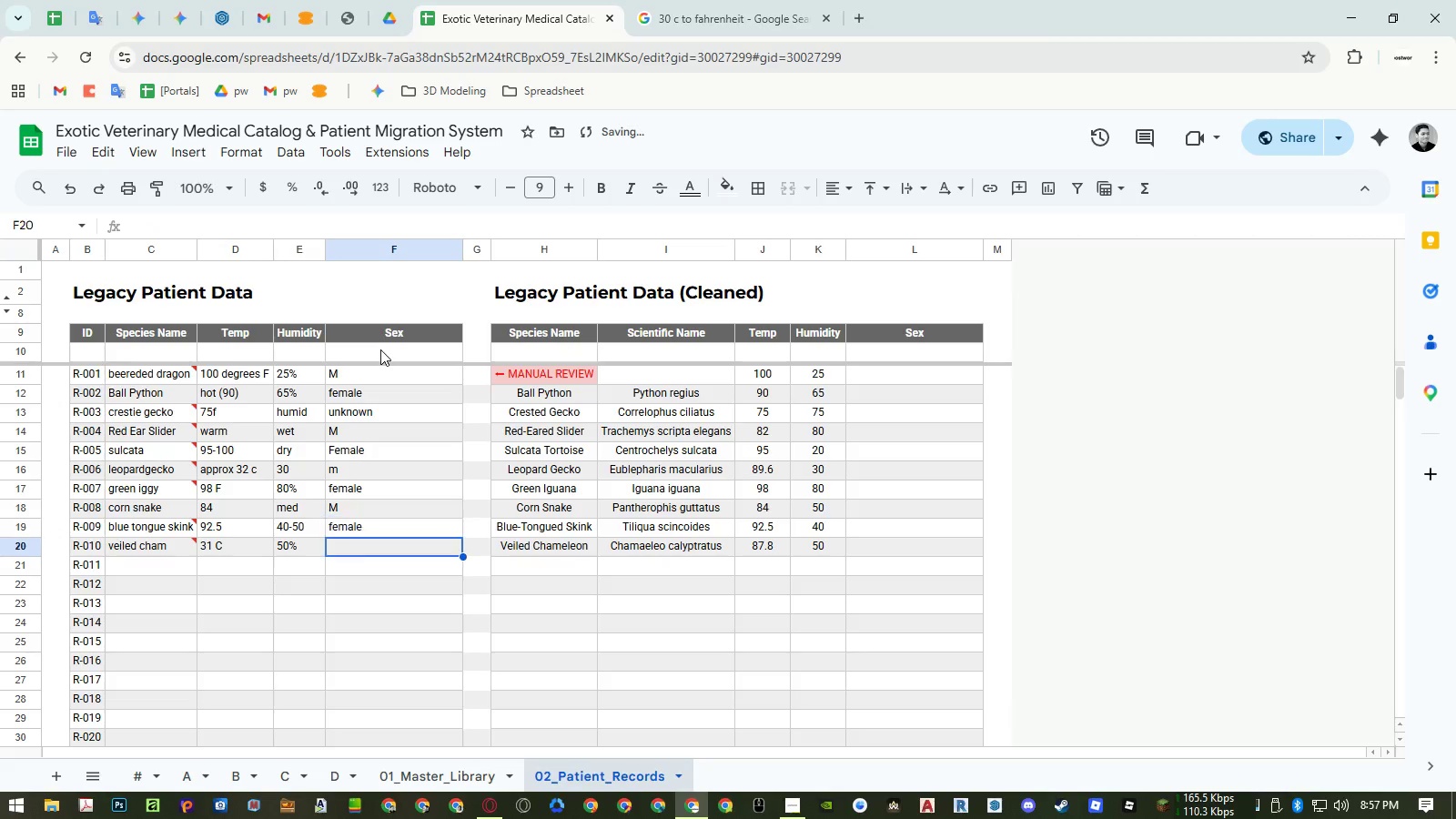 
type(Male)
 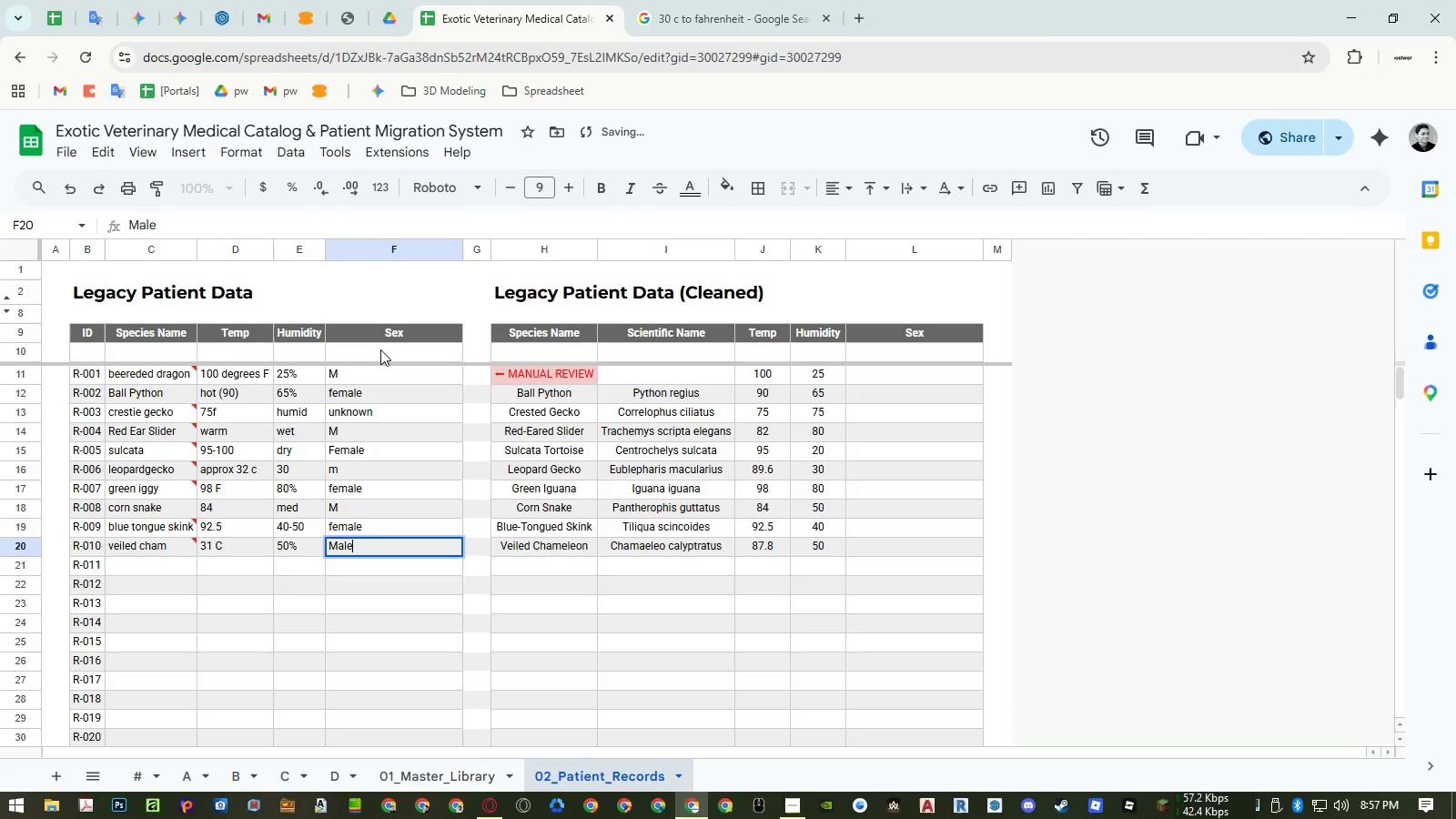 
key(Enter)
 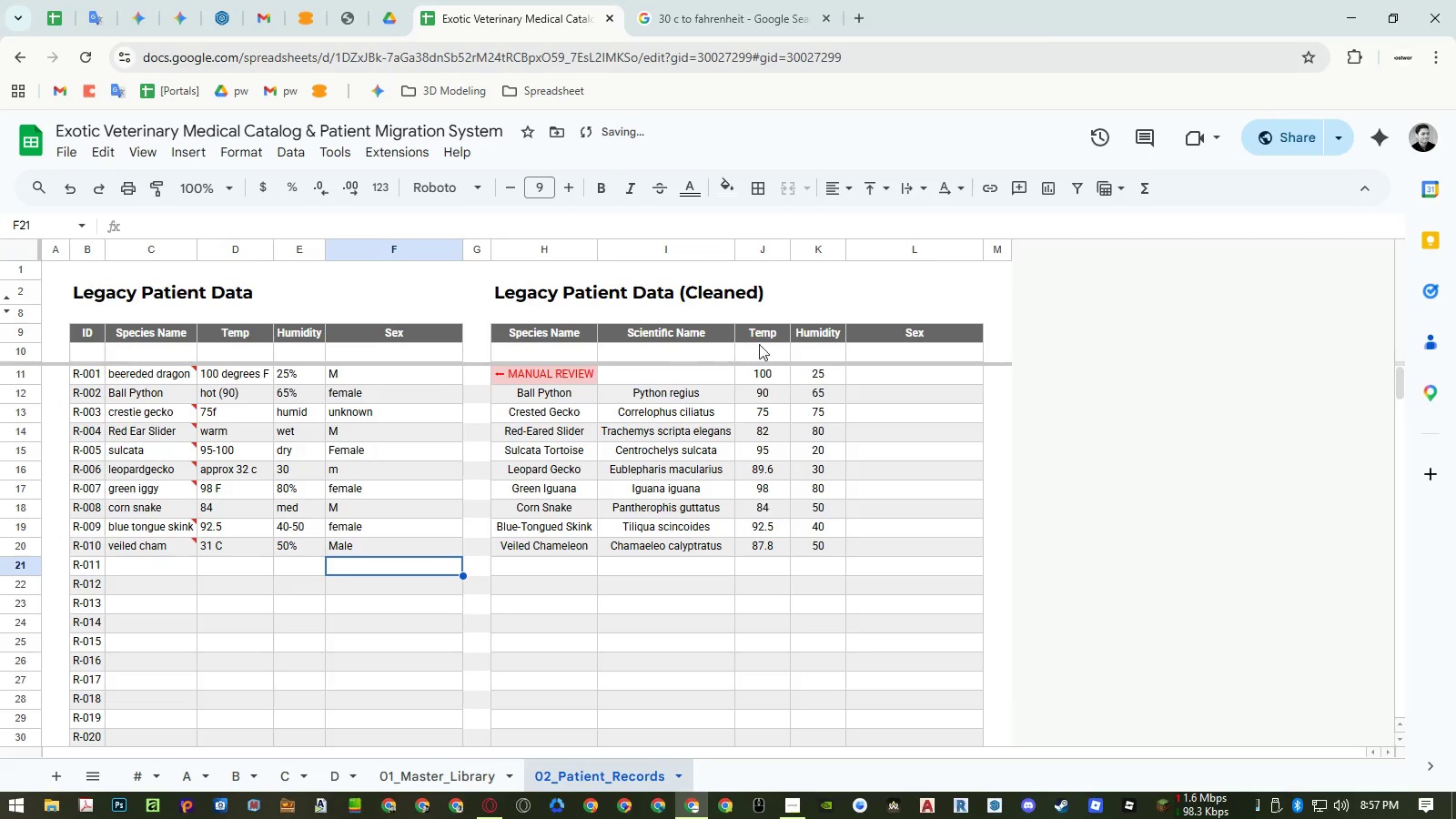 
left_click([877, 349])
 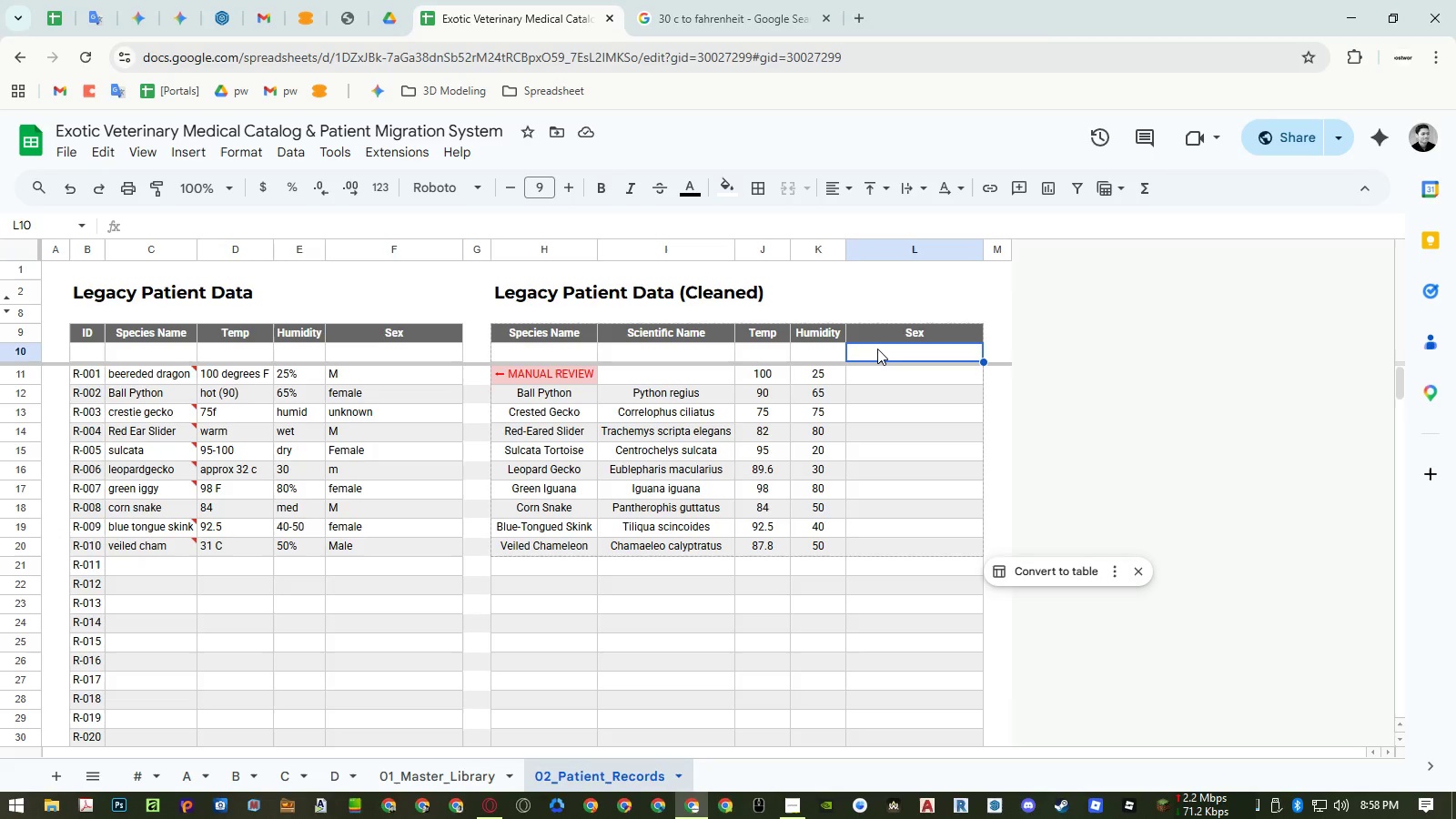 
wait(17.06)
 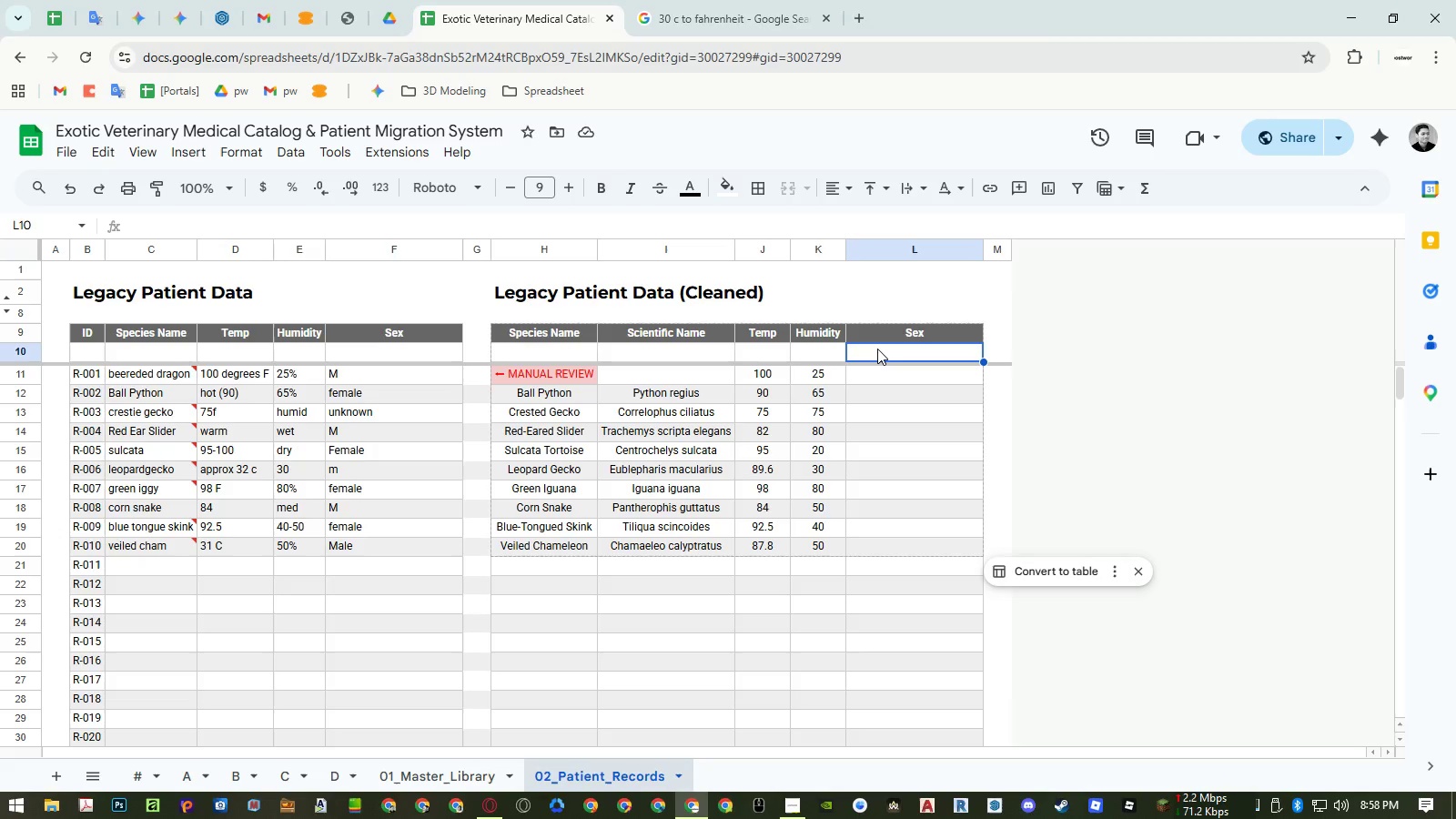 
left_click([907, 353])
 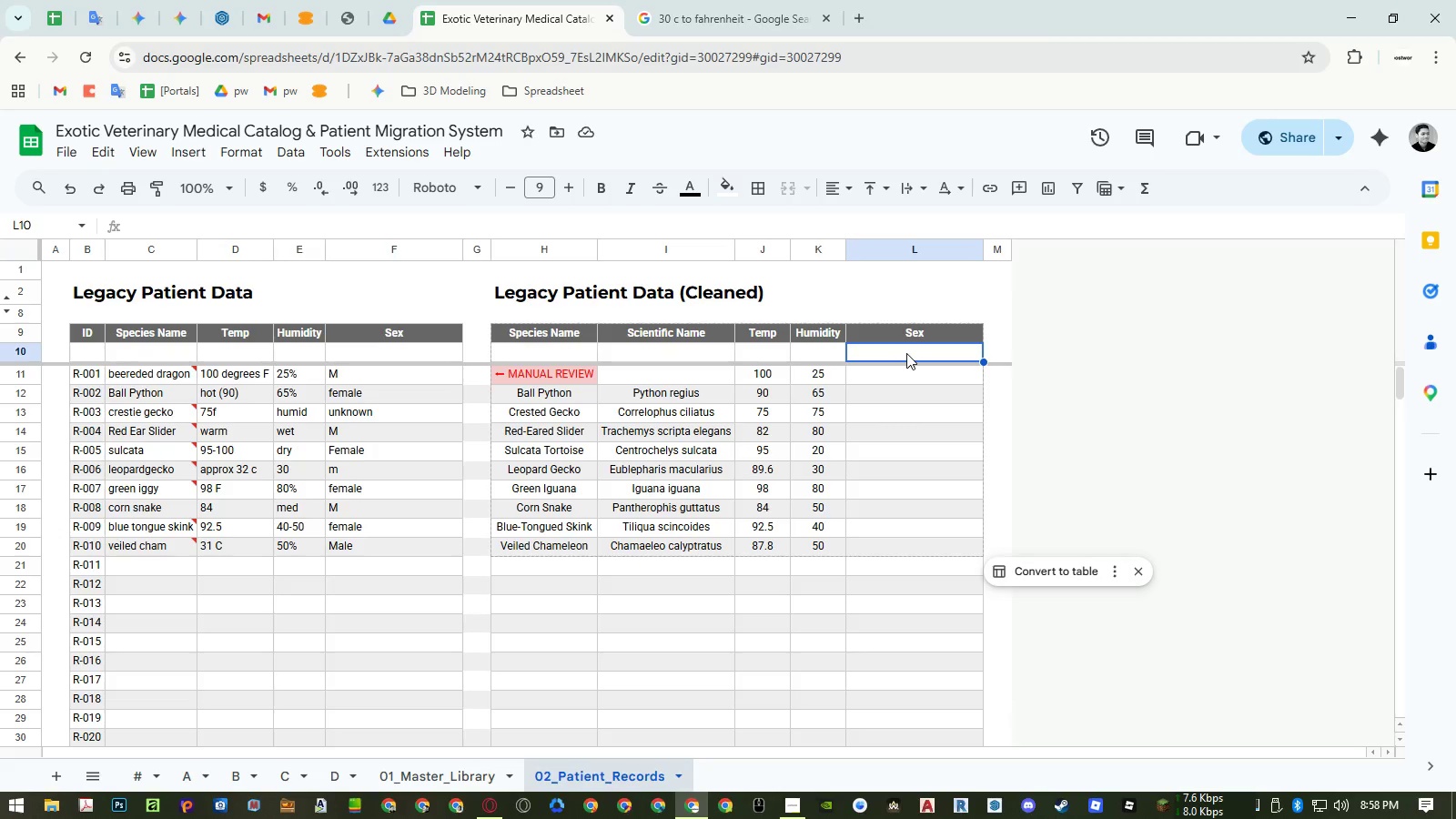 
type(=arr)
 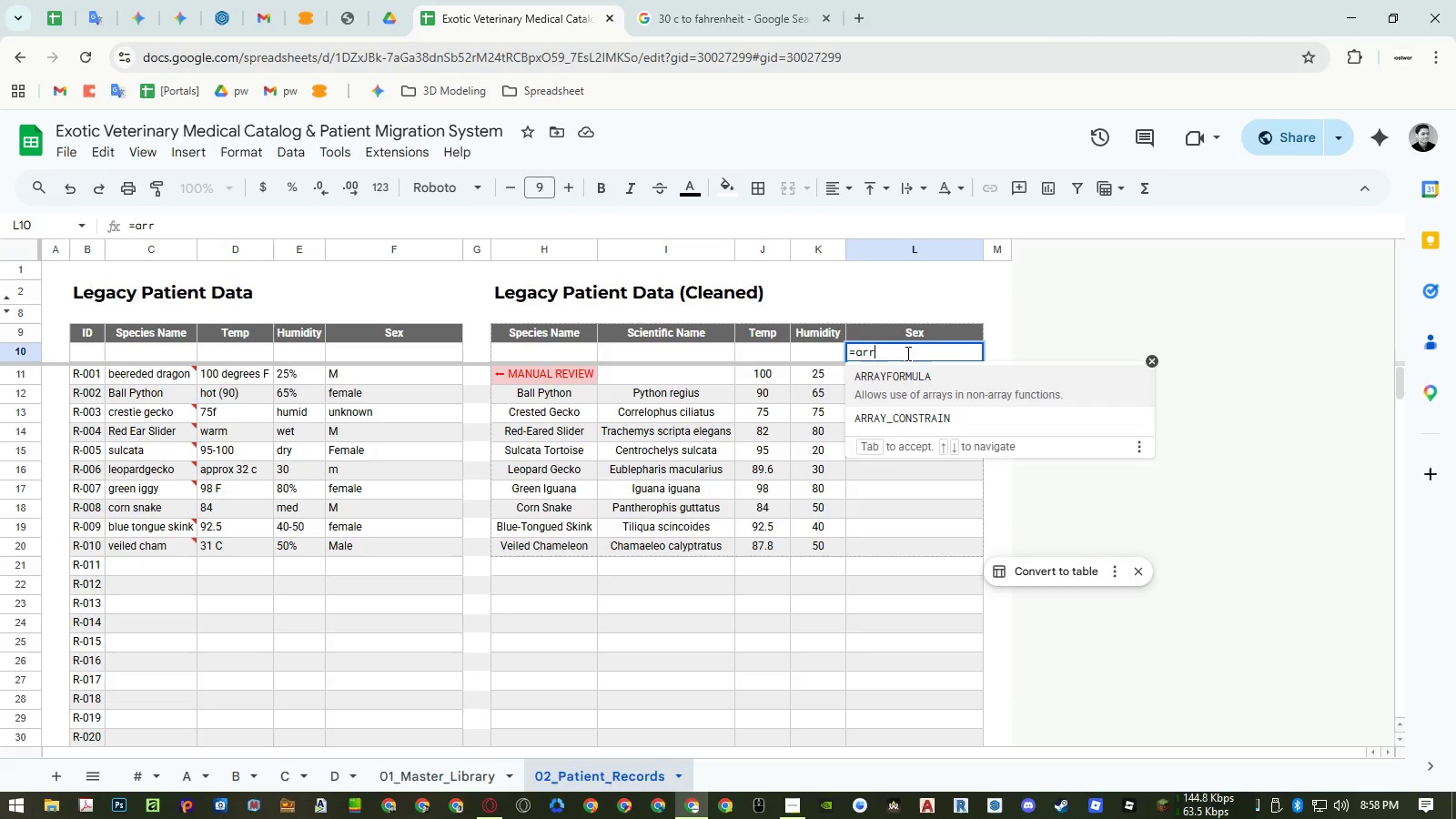 
key(Enter)
 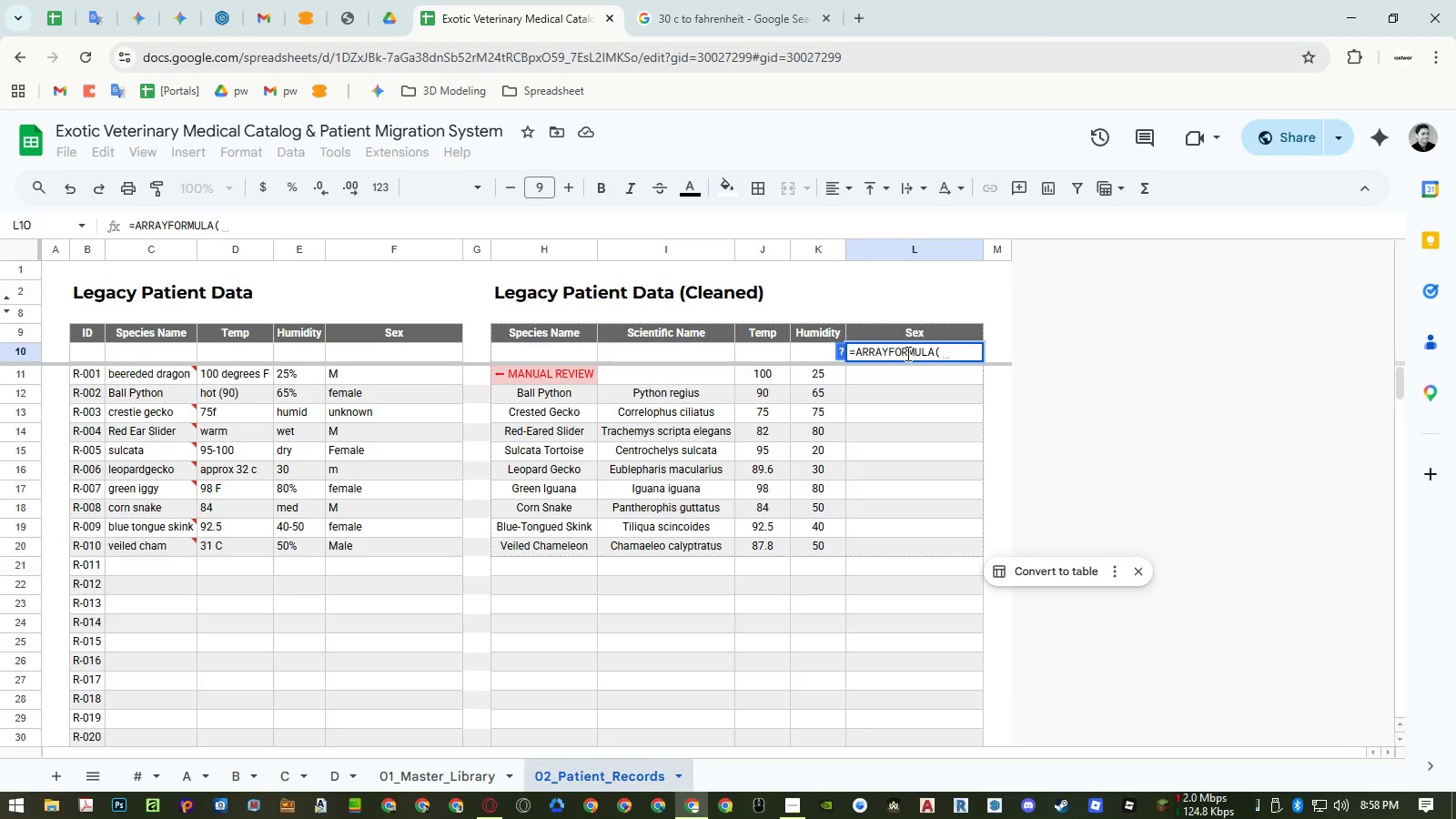 
type(switc)
 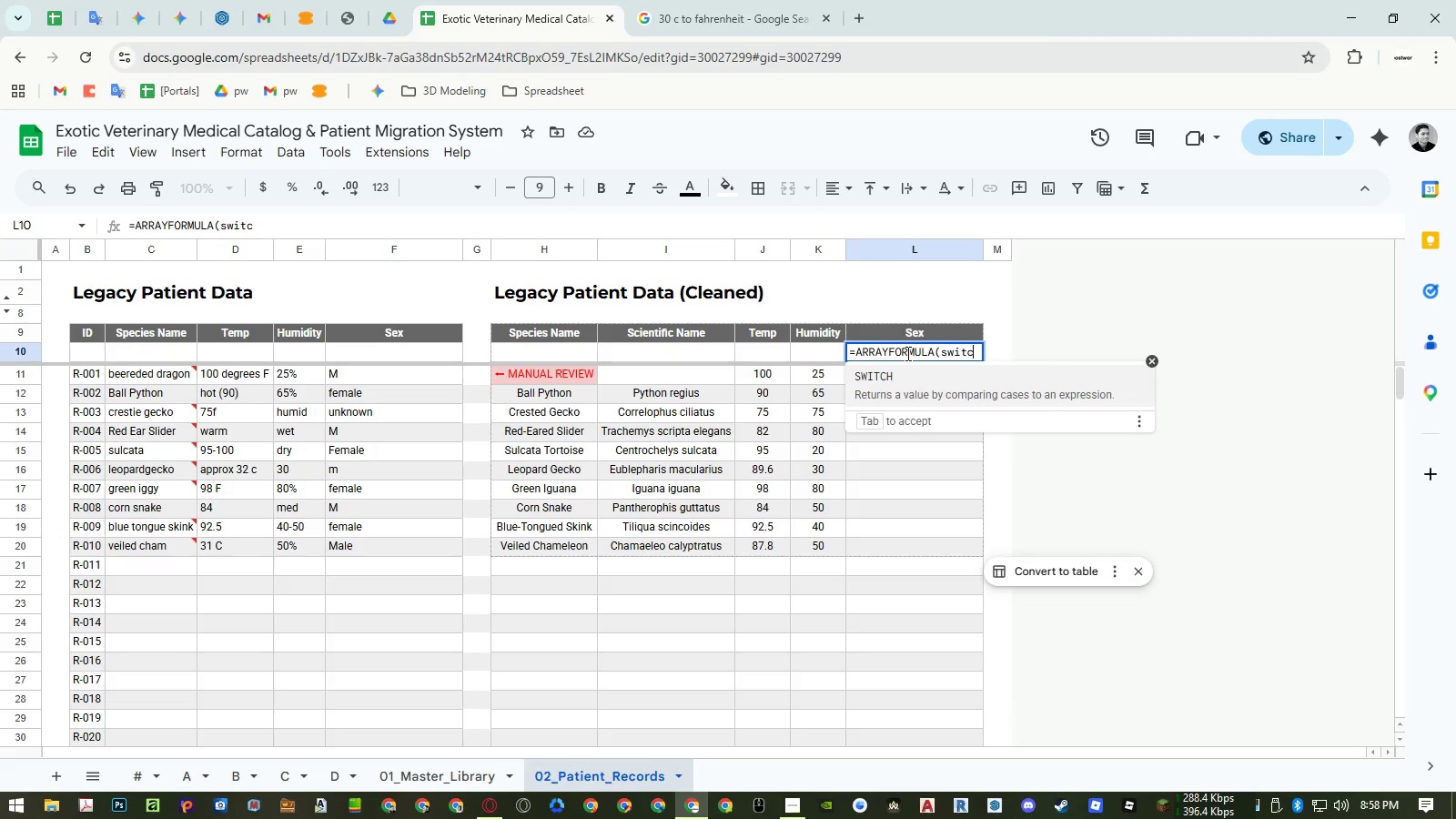 
key(Enter)
 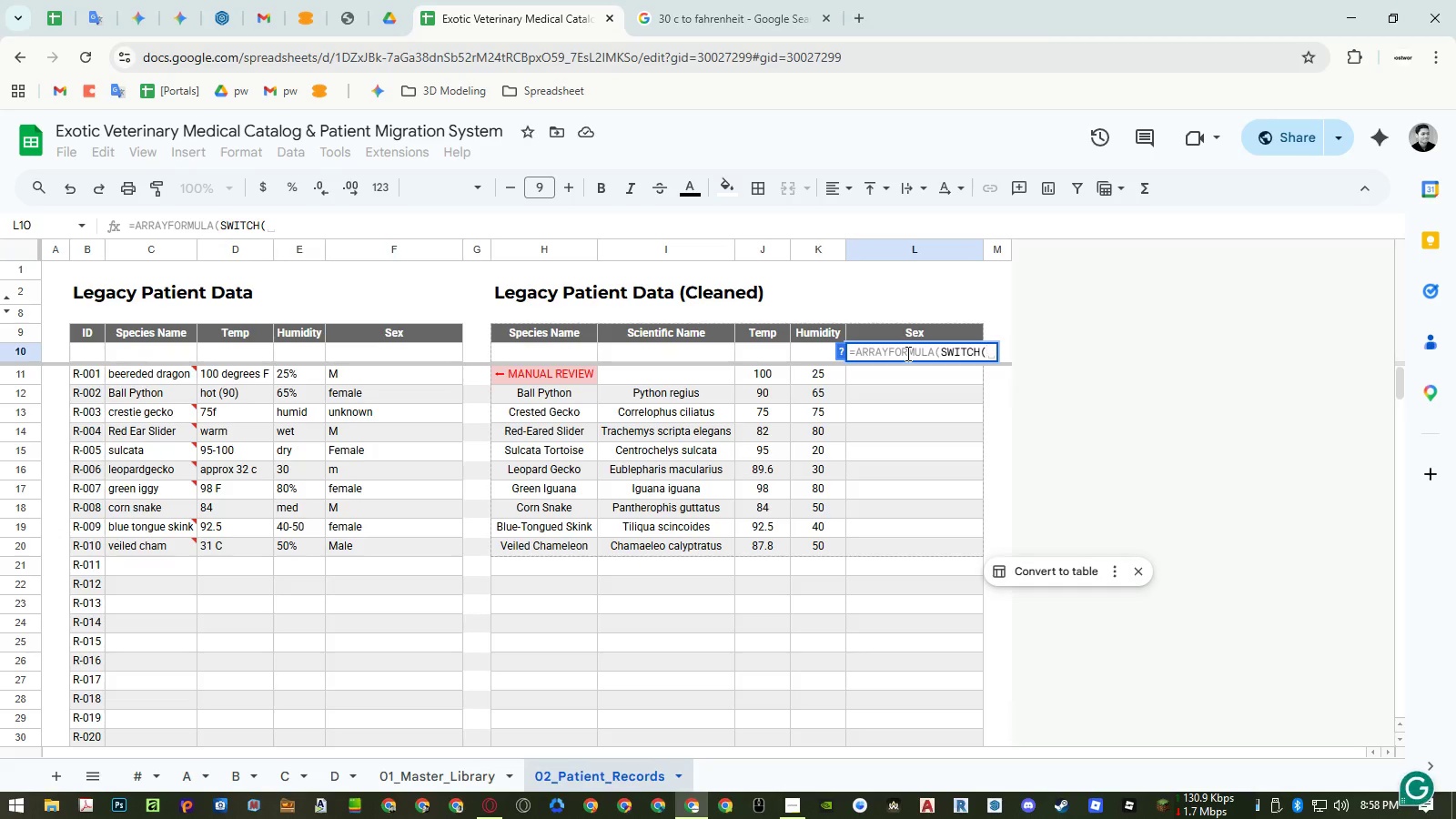 
type(lower)
 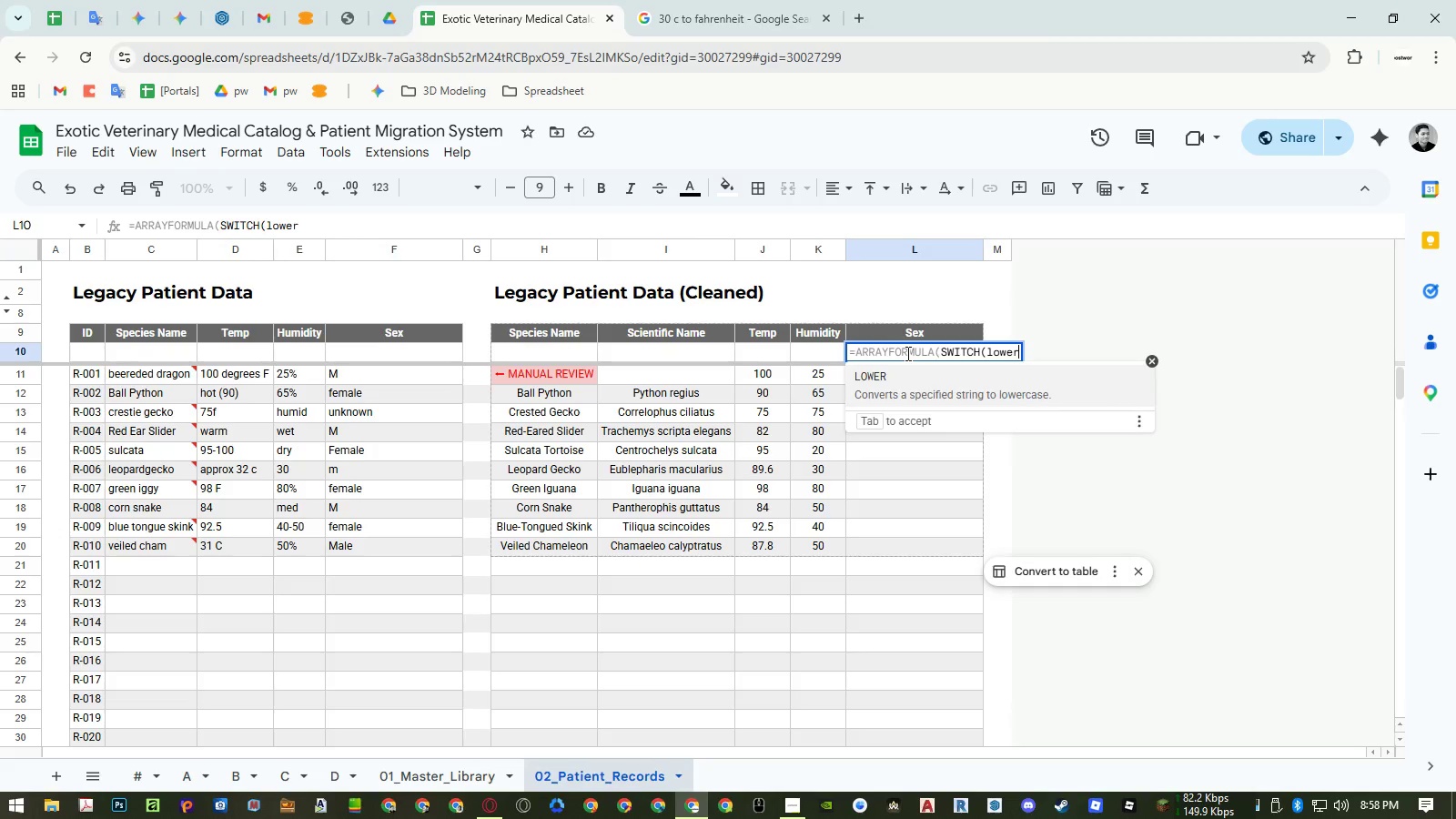 
key(Enter)
 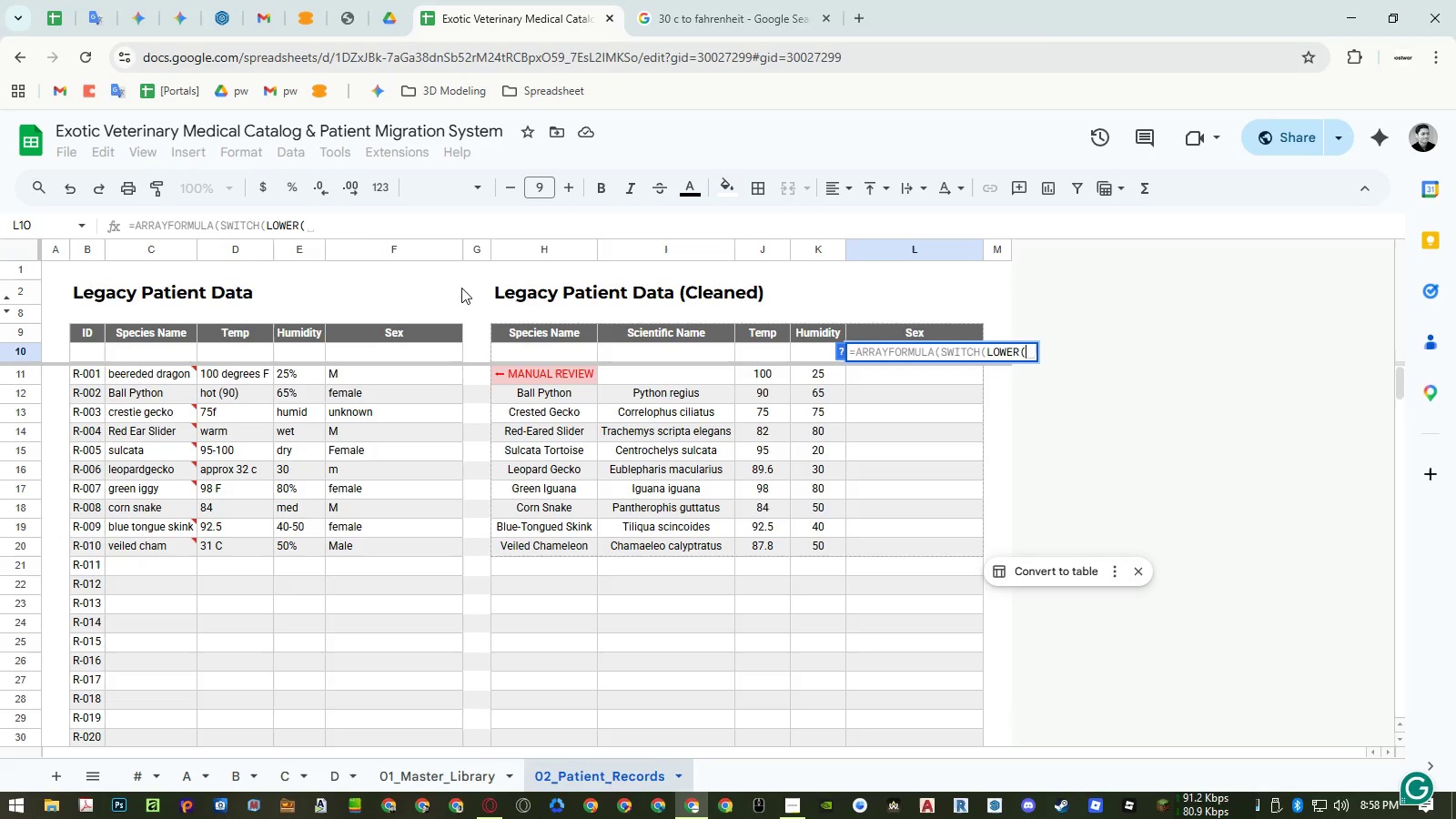 
left_click_drag(start_coordinate=[399, 350], to_coordinate=[397, 412])
 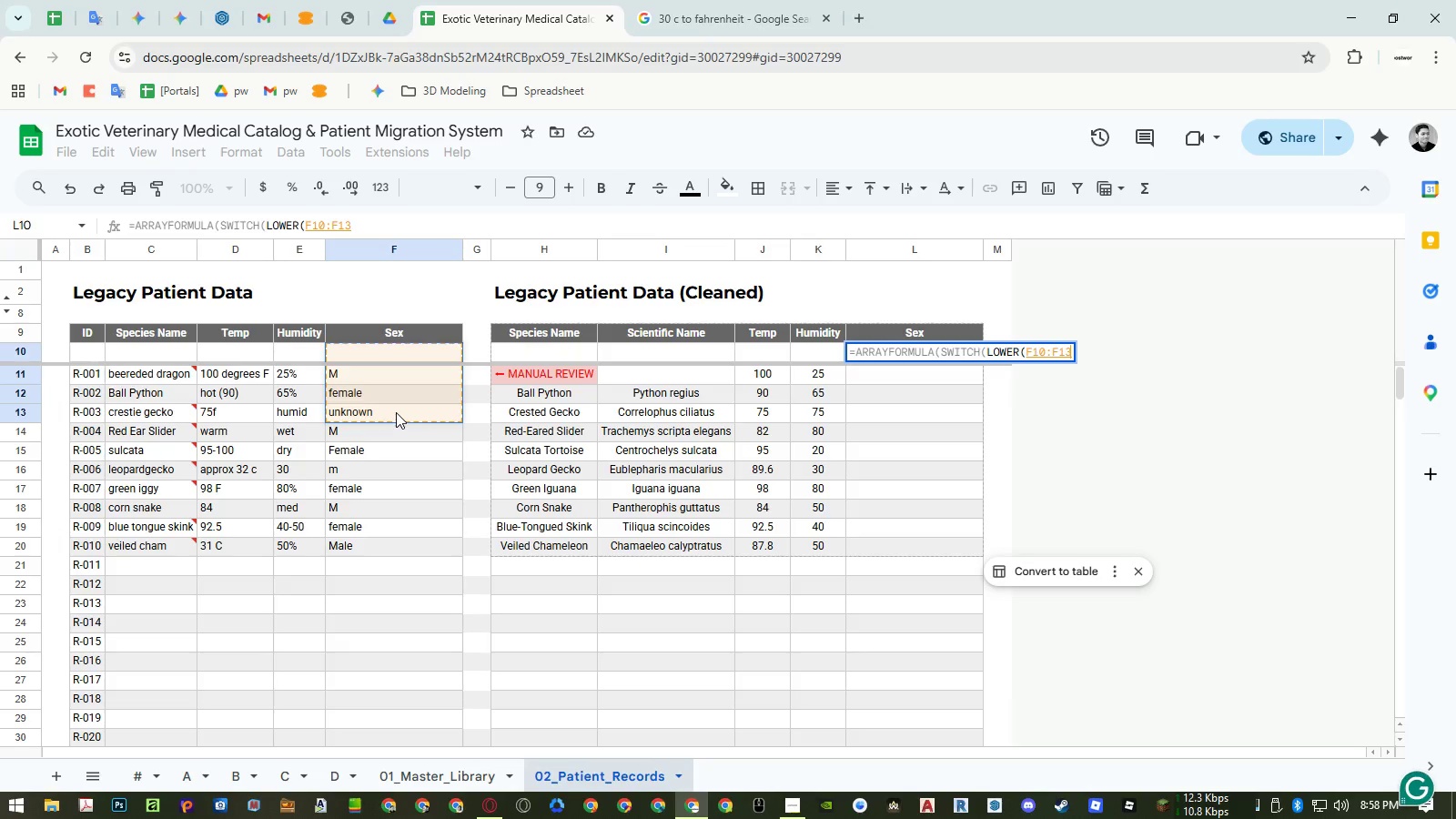 
key(Backspace)
 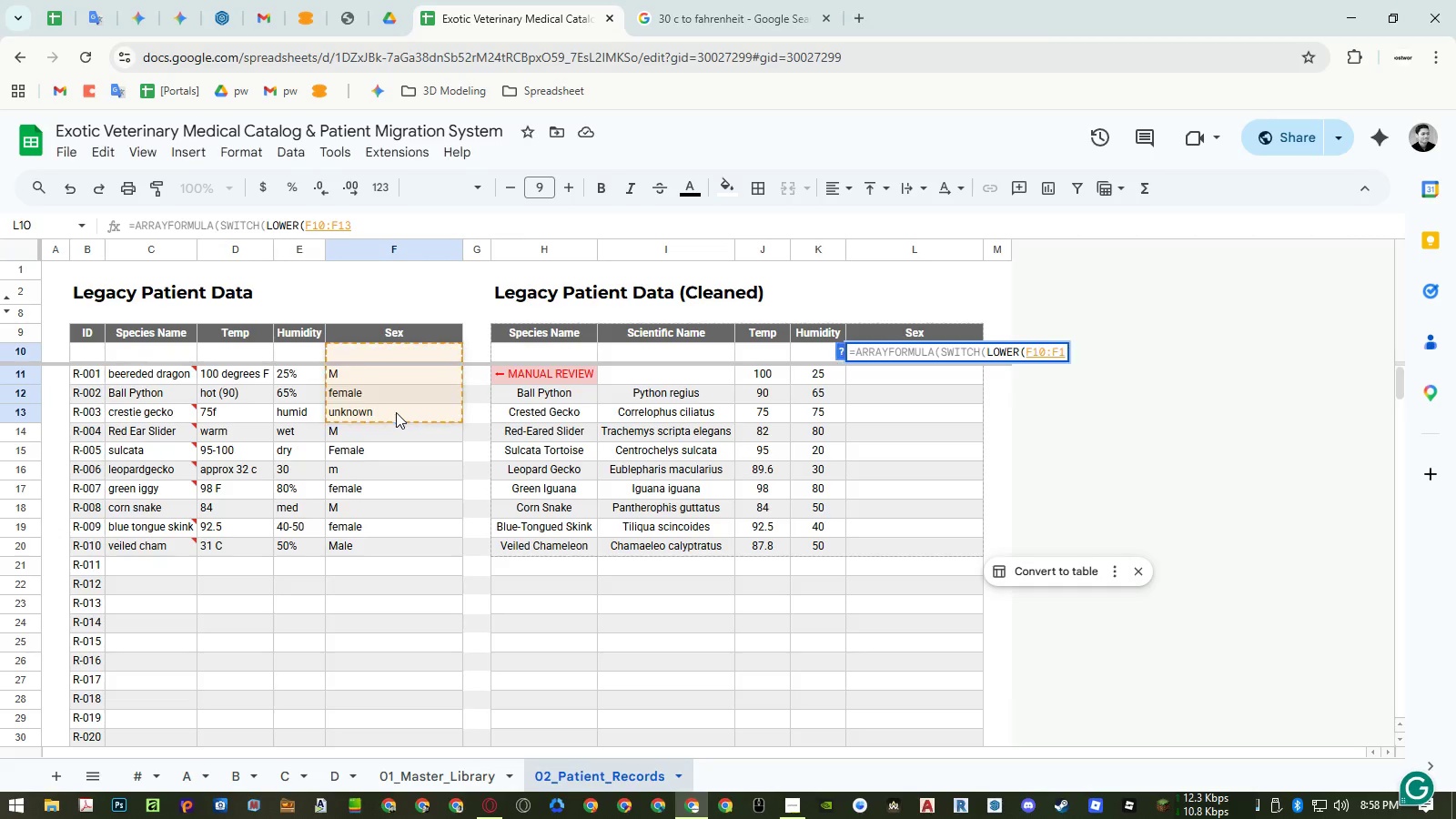 
key(Backspace)
 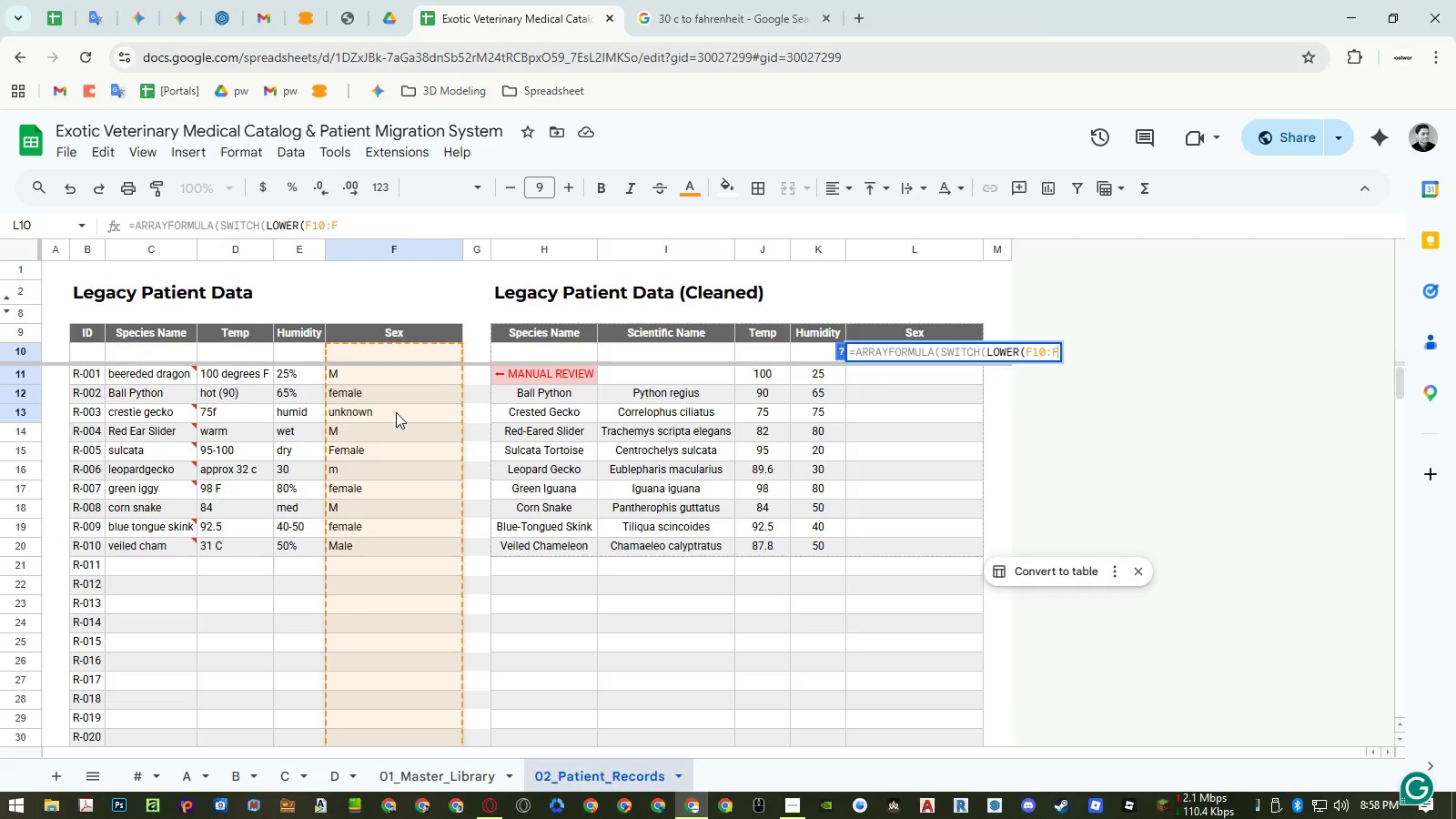 
key(Shift+0)
 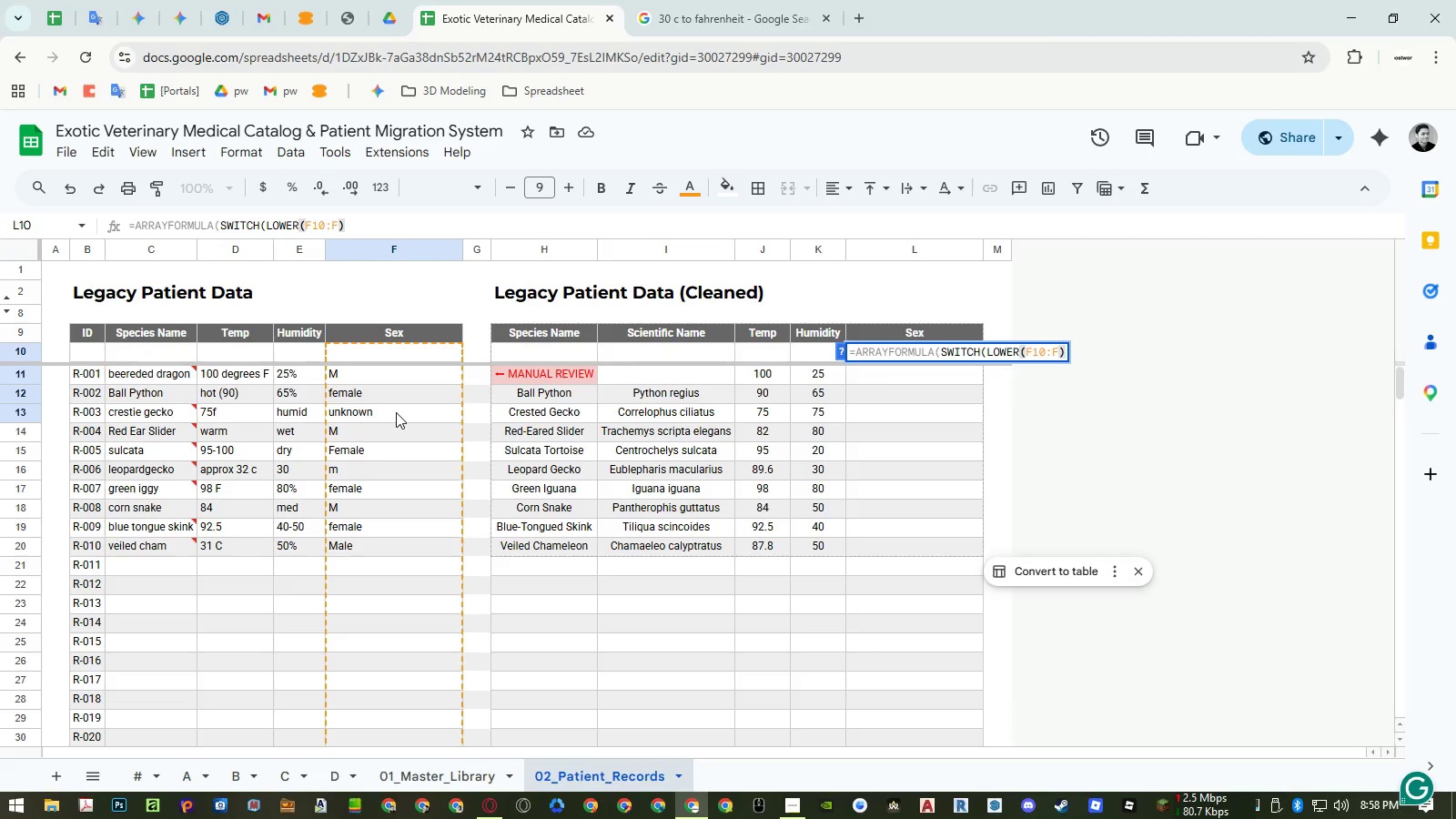 
key(Comma)
 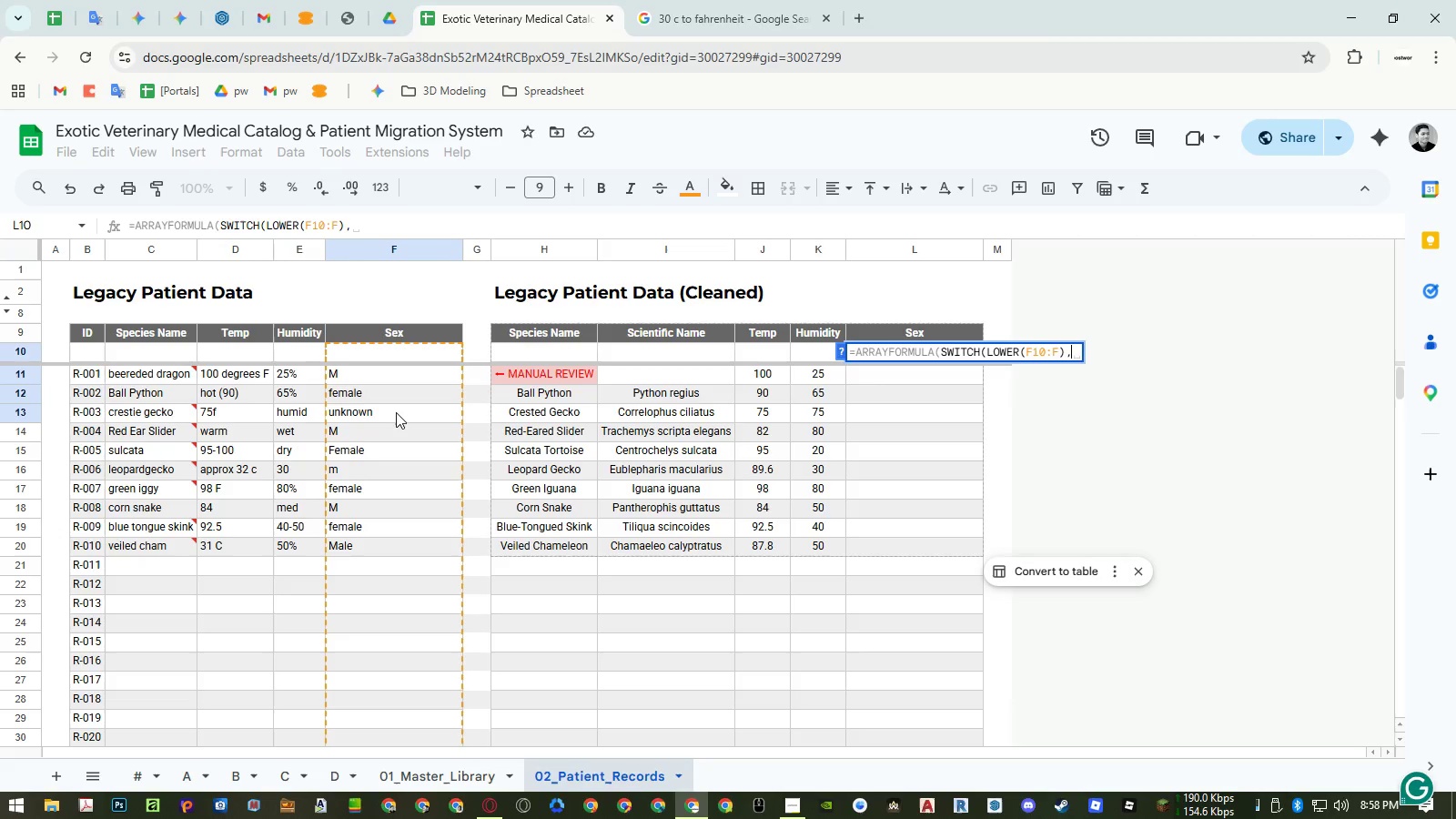 
key(Control+Enter)
 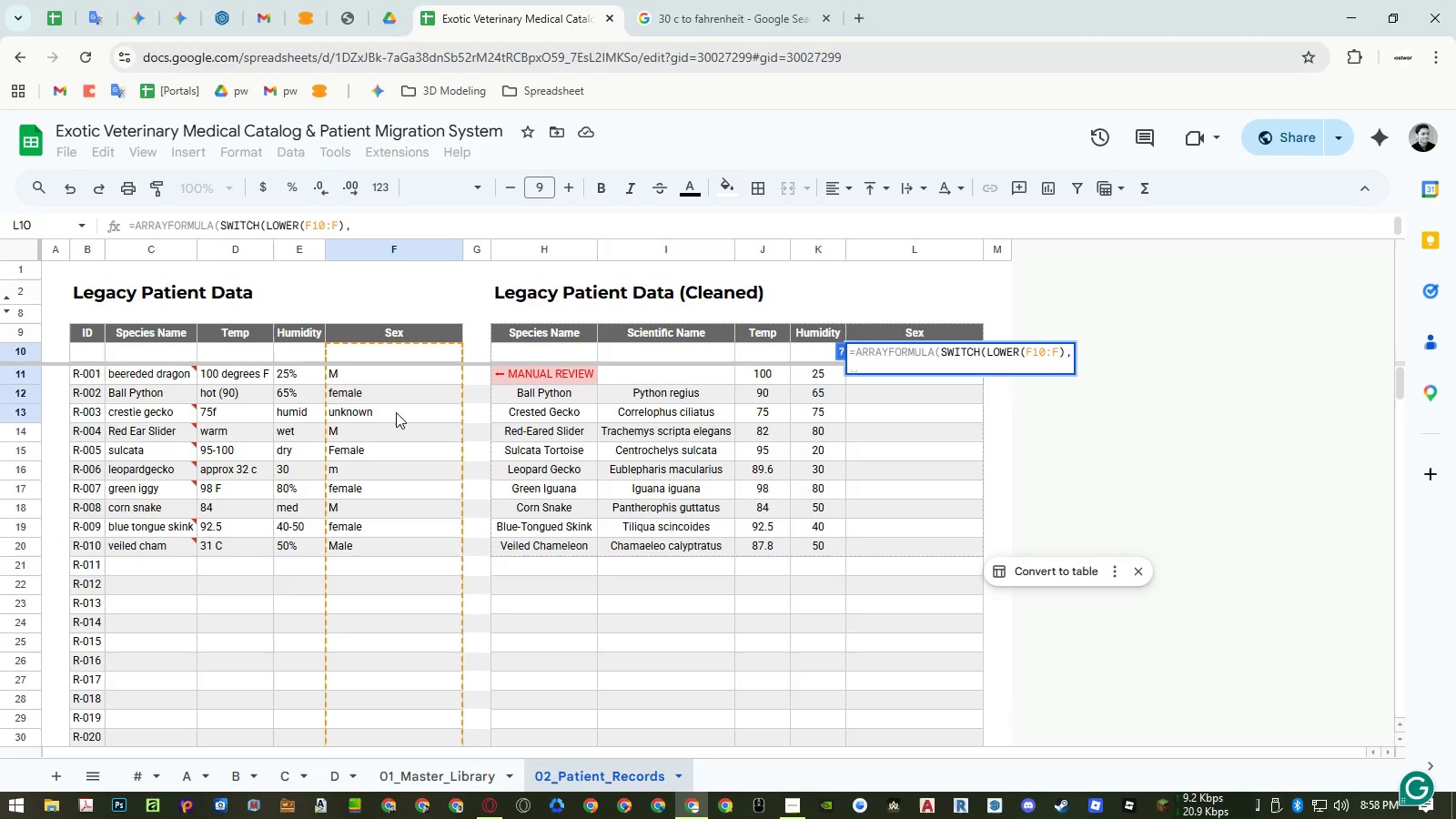 
type("m","Male","male","Male")
 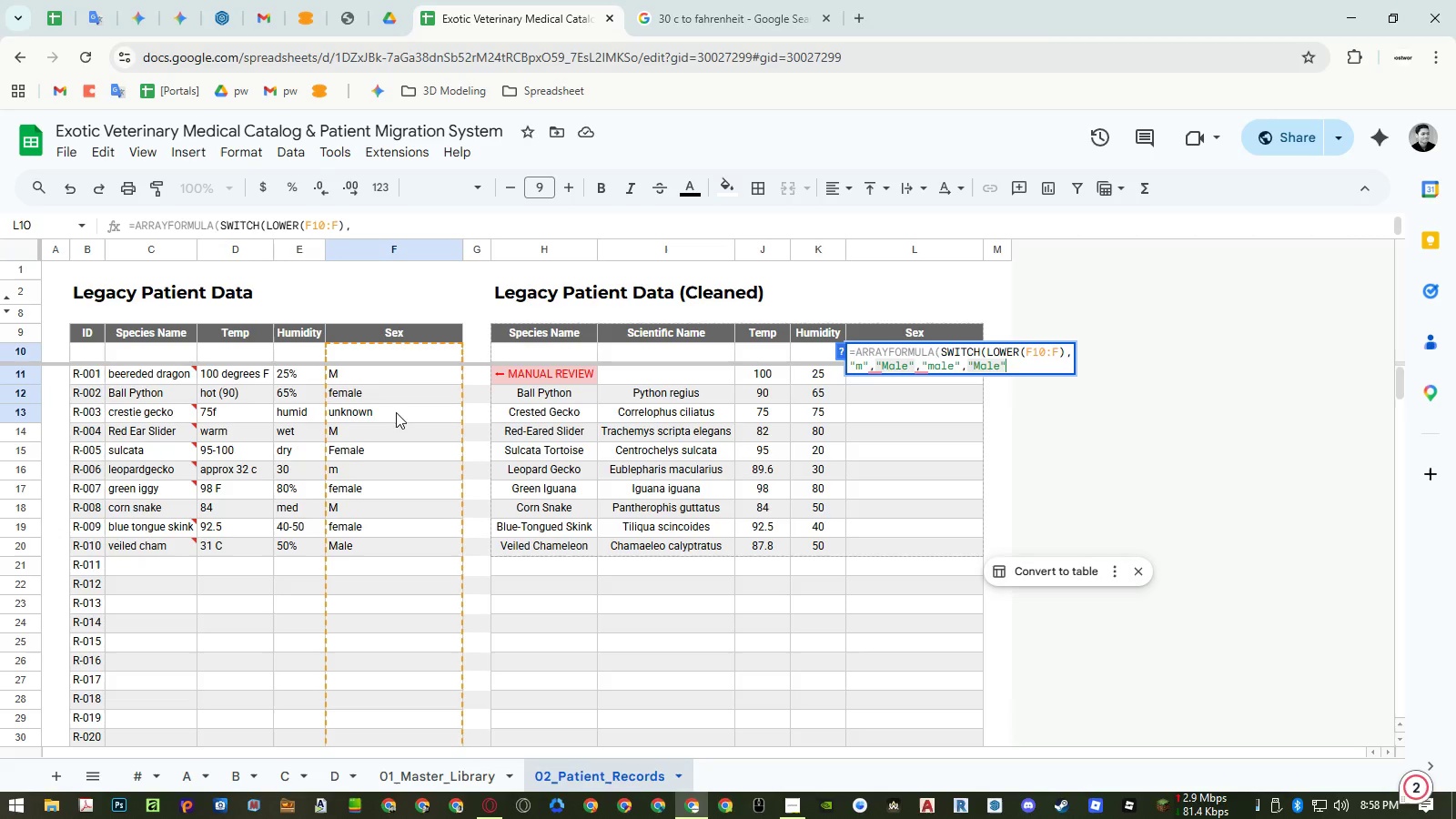 
wait(14.61)
 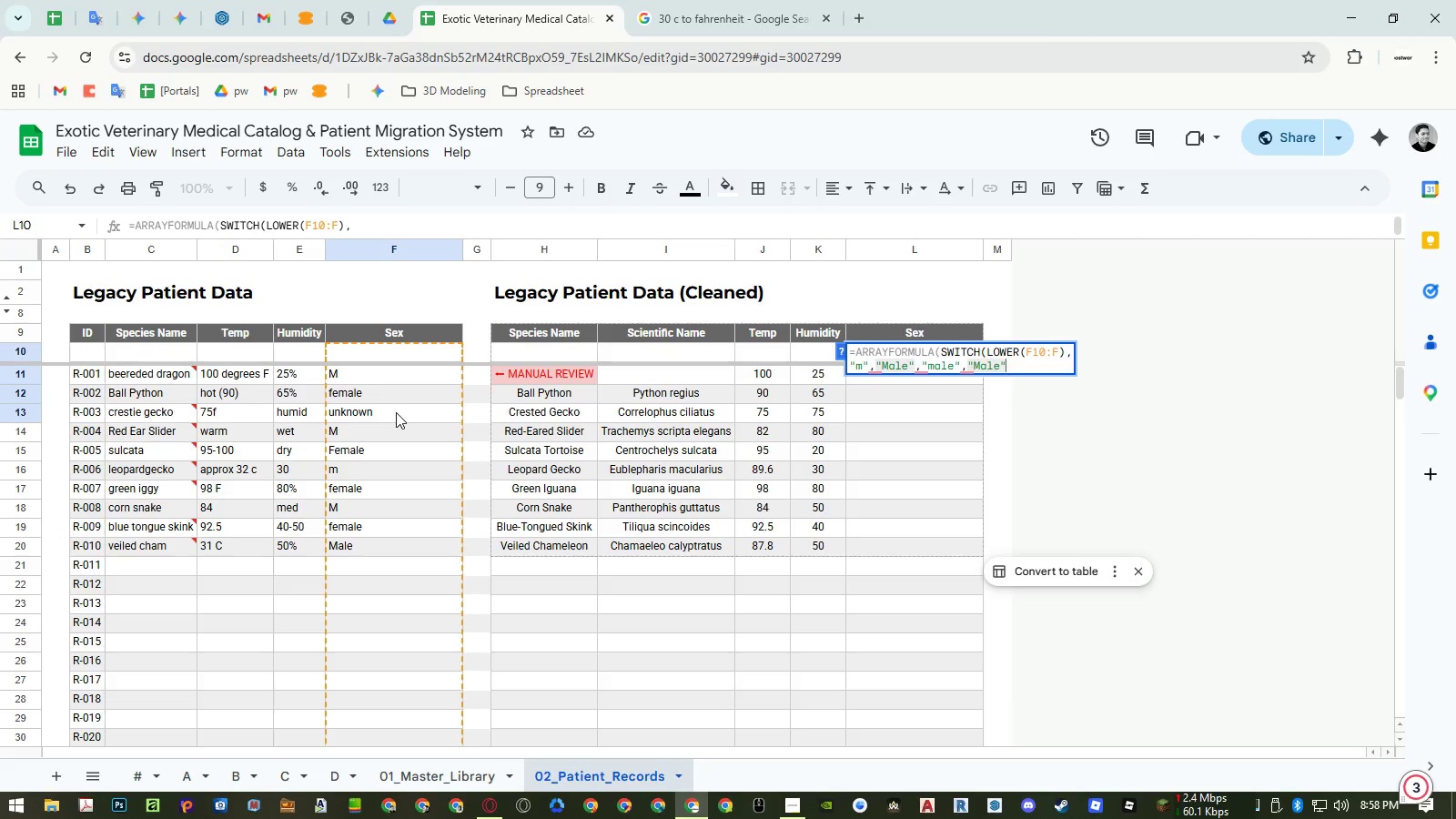 
left_click([953, 345])
 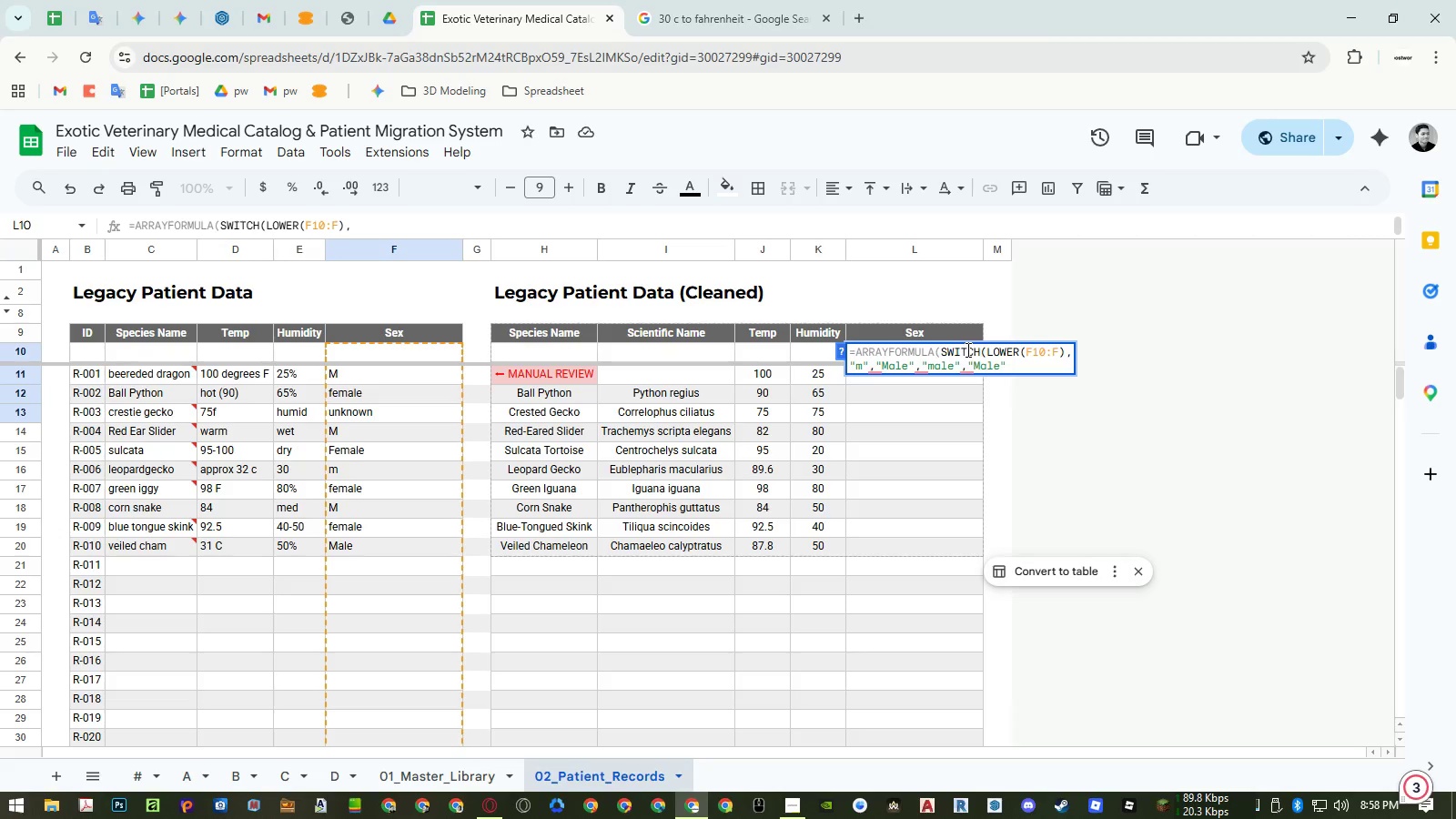 
left_click([974, 349])
 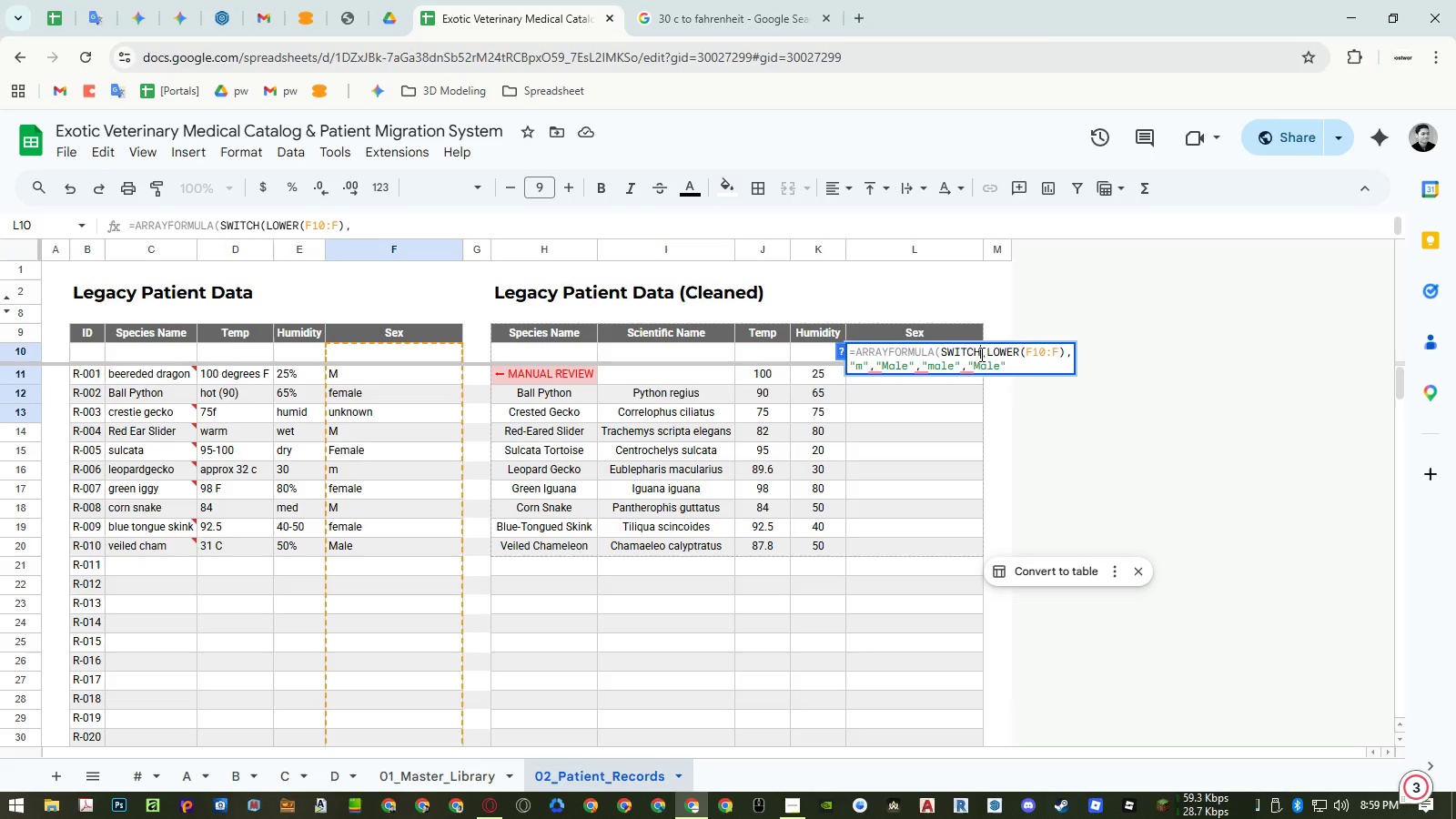 
double_click([1000, 354])
 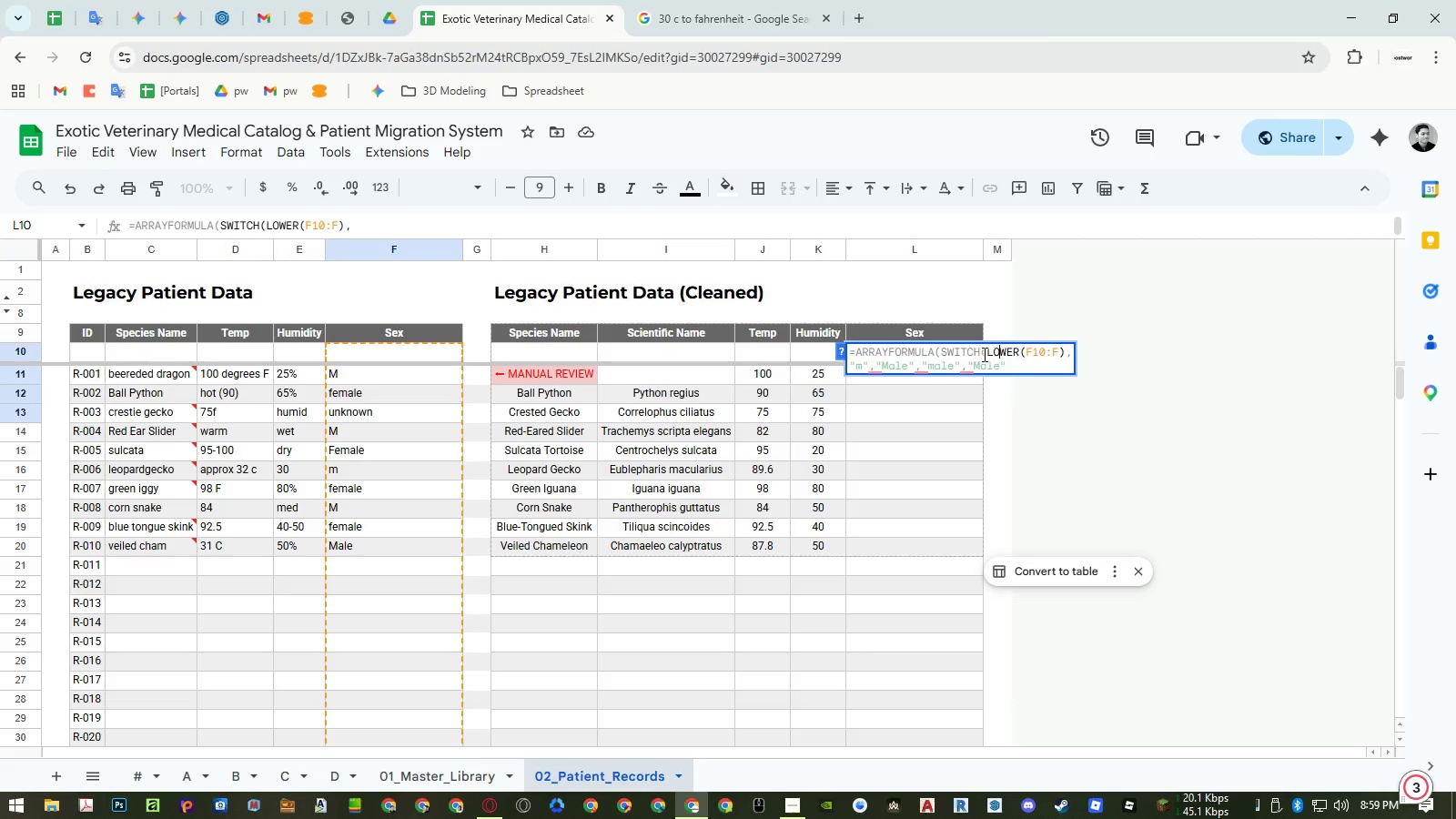 
left_click([980, 353])
 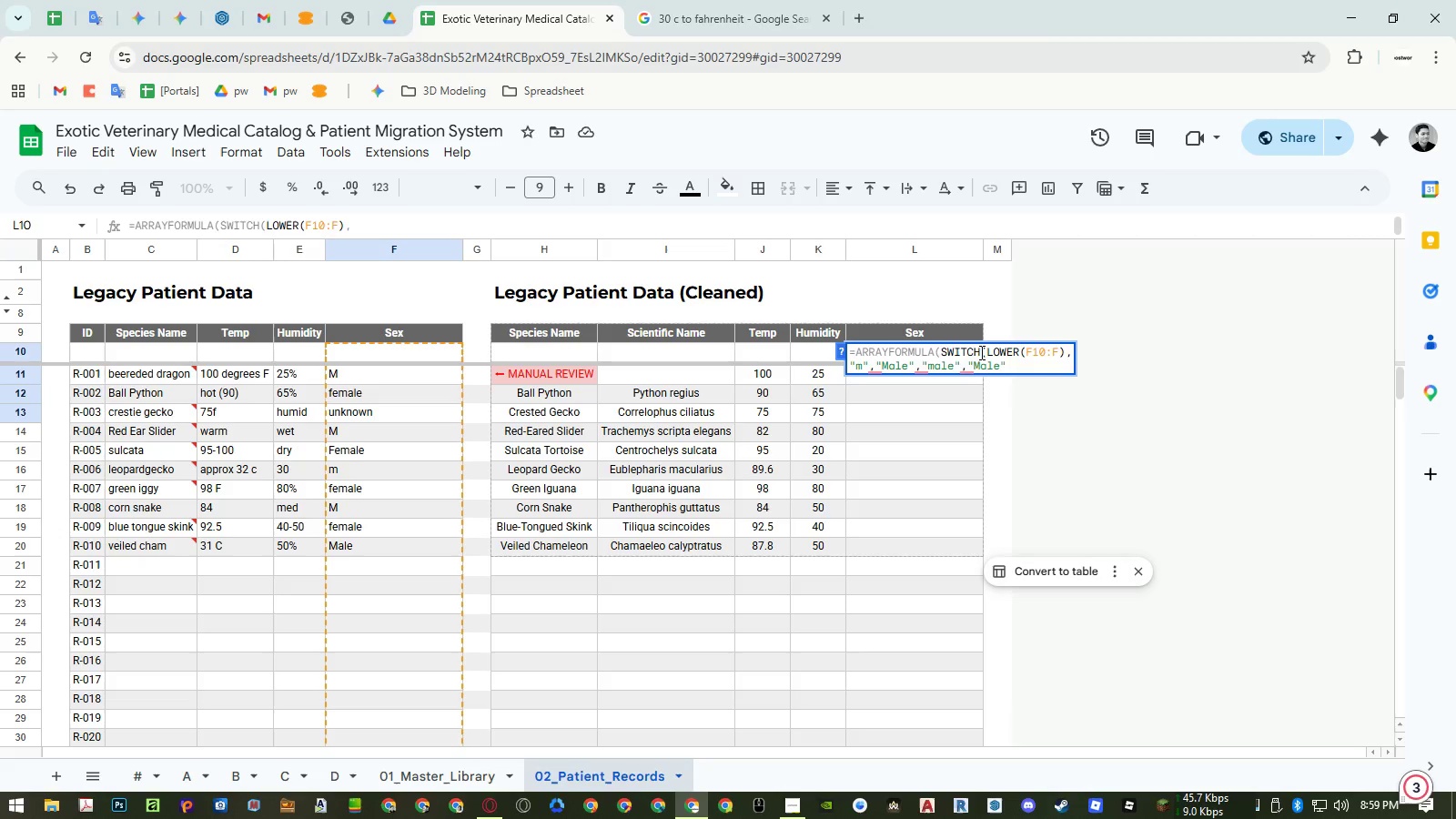 
key(Backspace)
 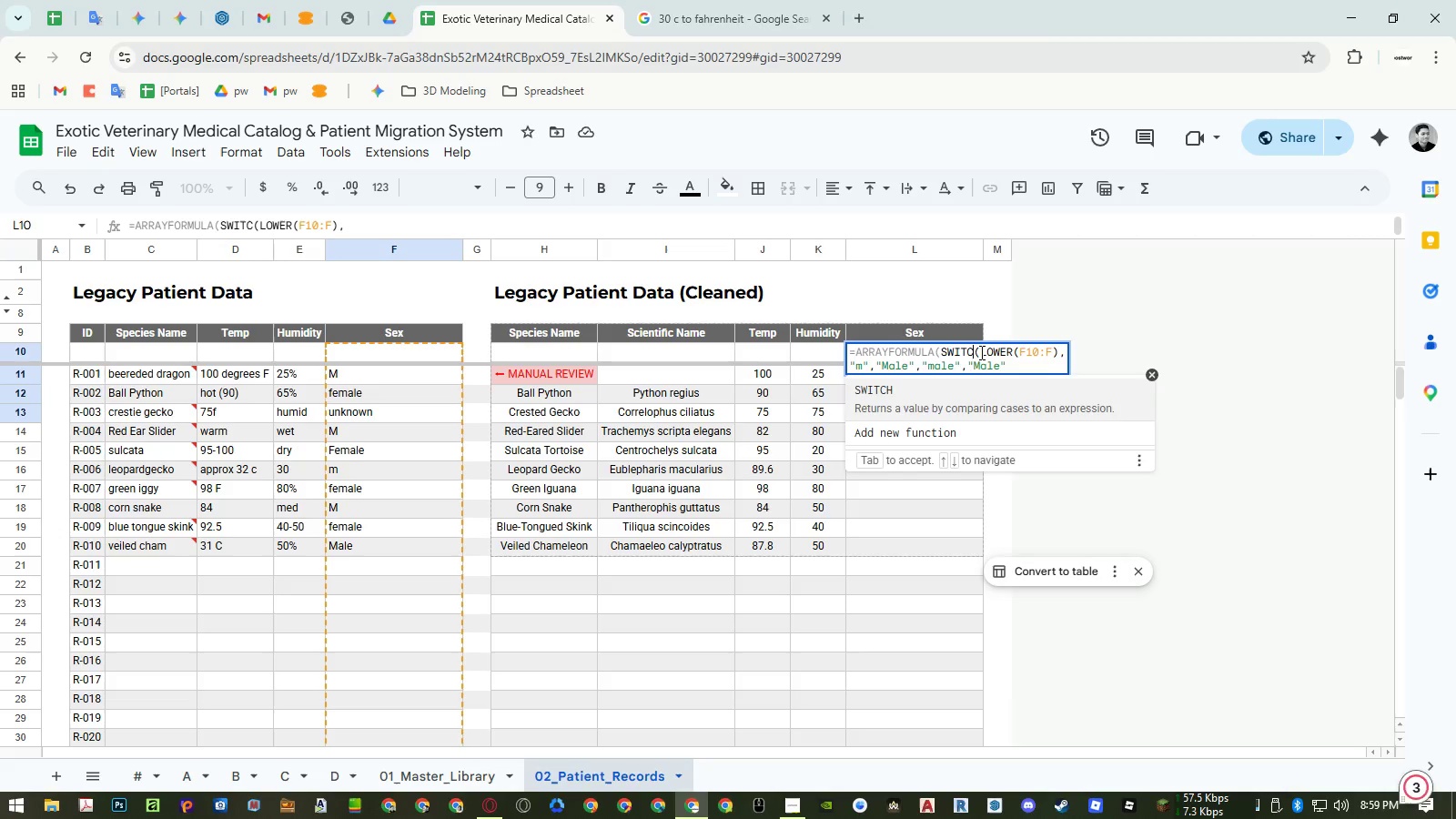 
key(H)
 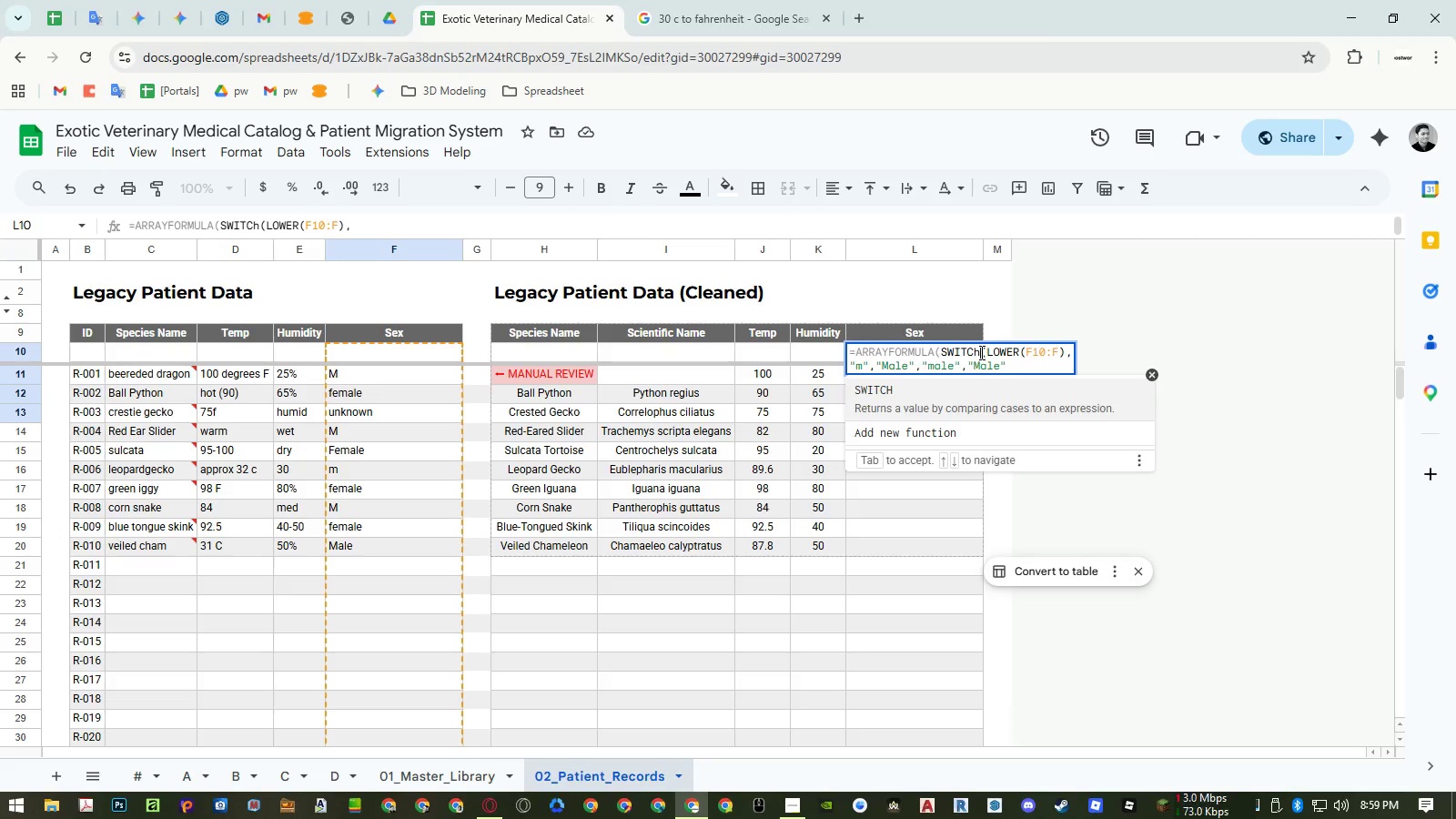 
key(Enter)
 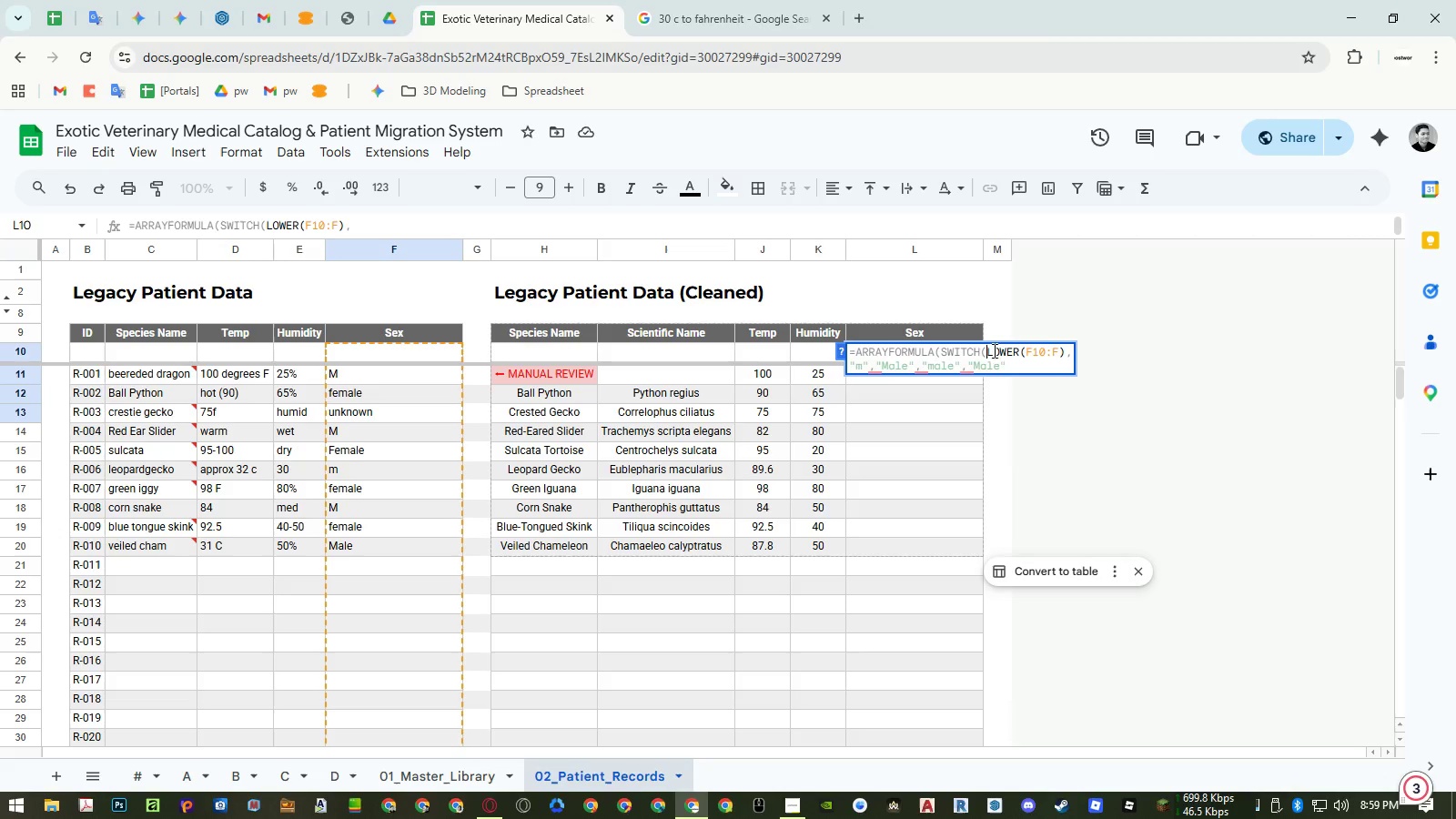 
left_click([1030, 365])
 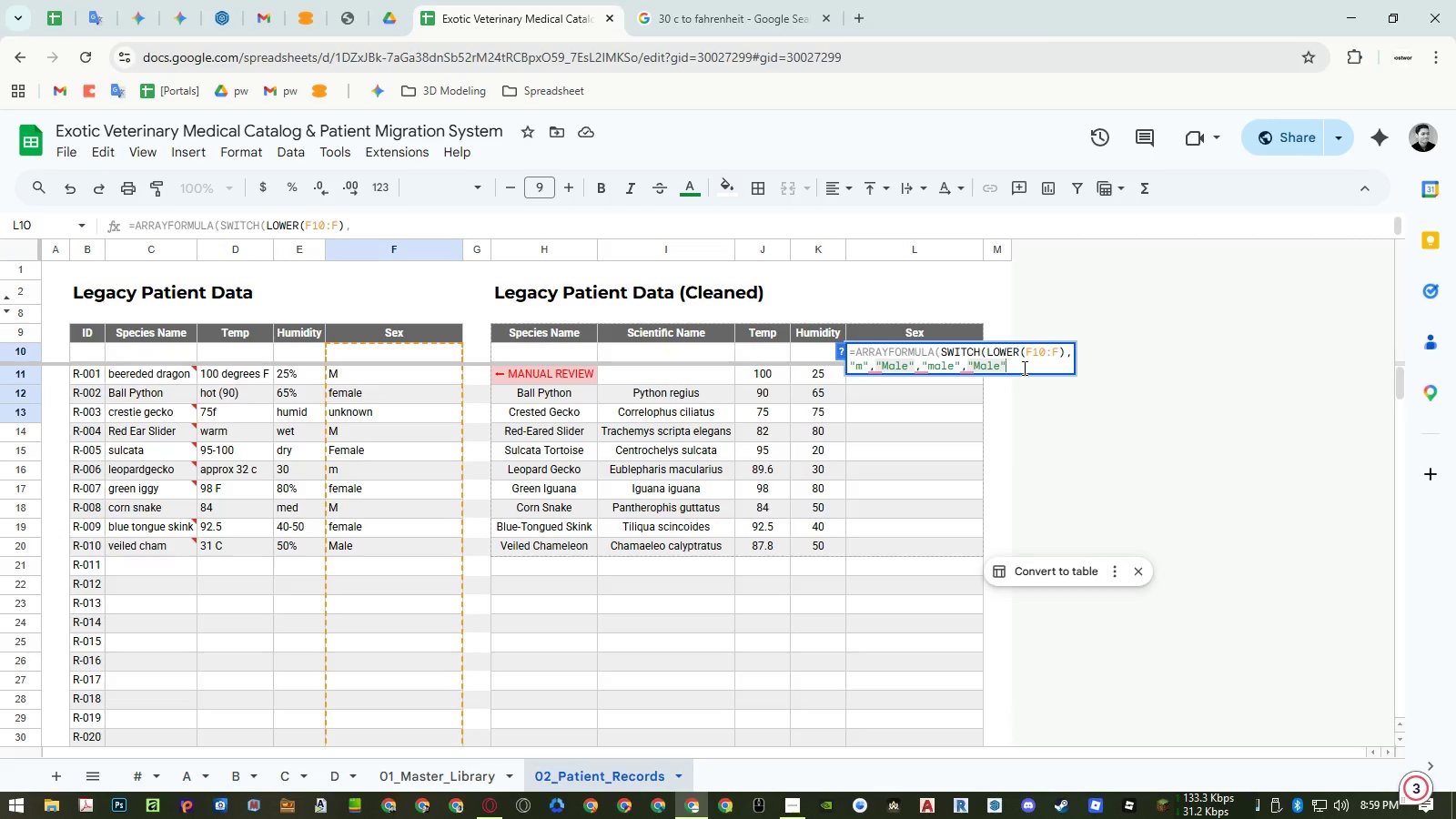 
key(Control+Enter)
 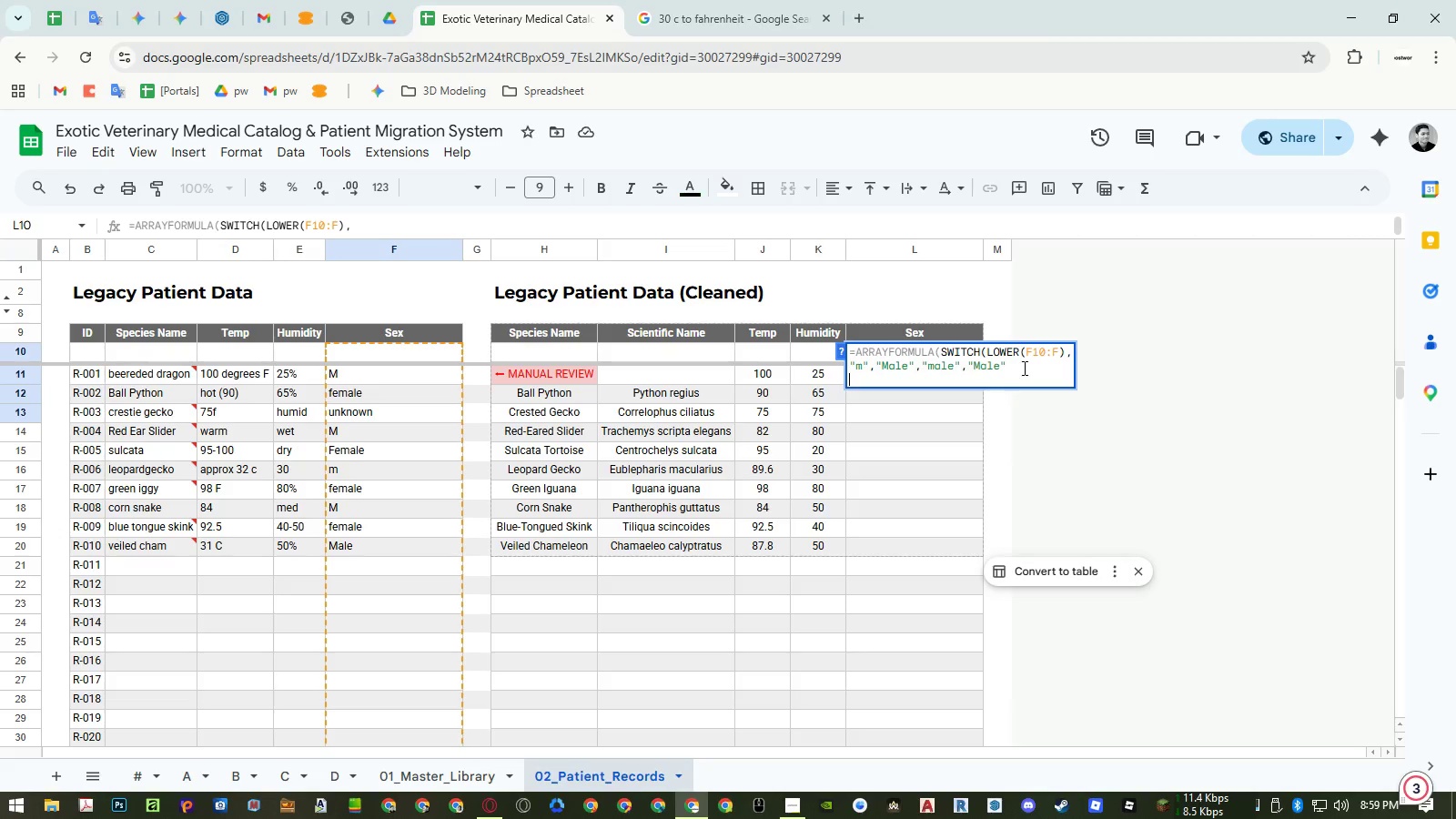 
key(Shift+Quote)
 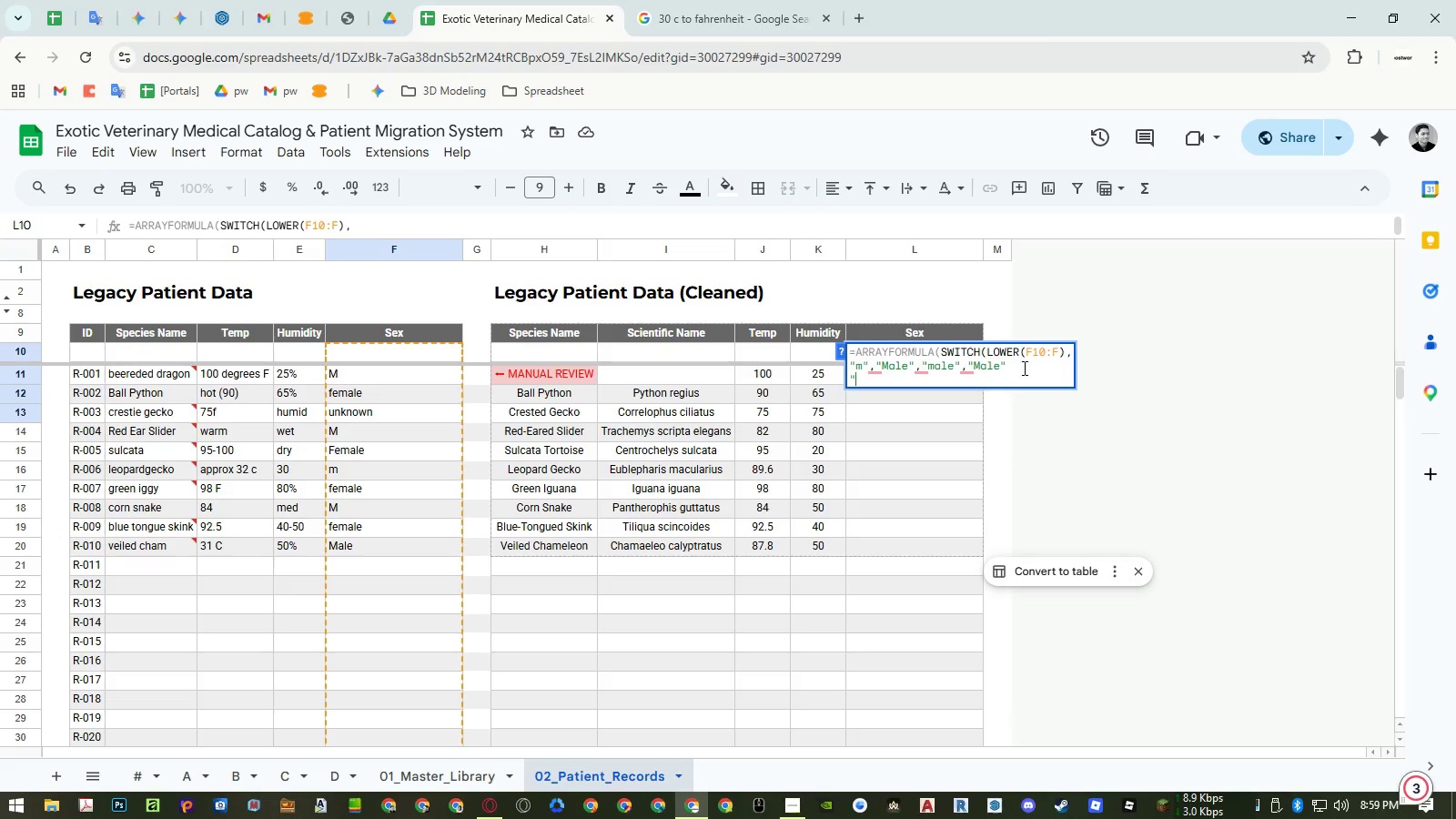 
key(Backspace)
 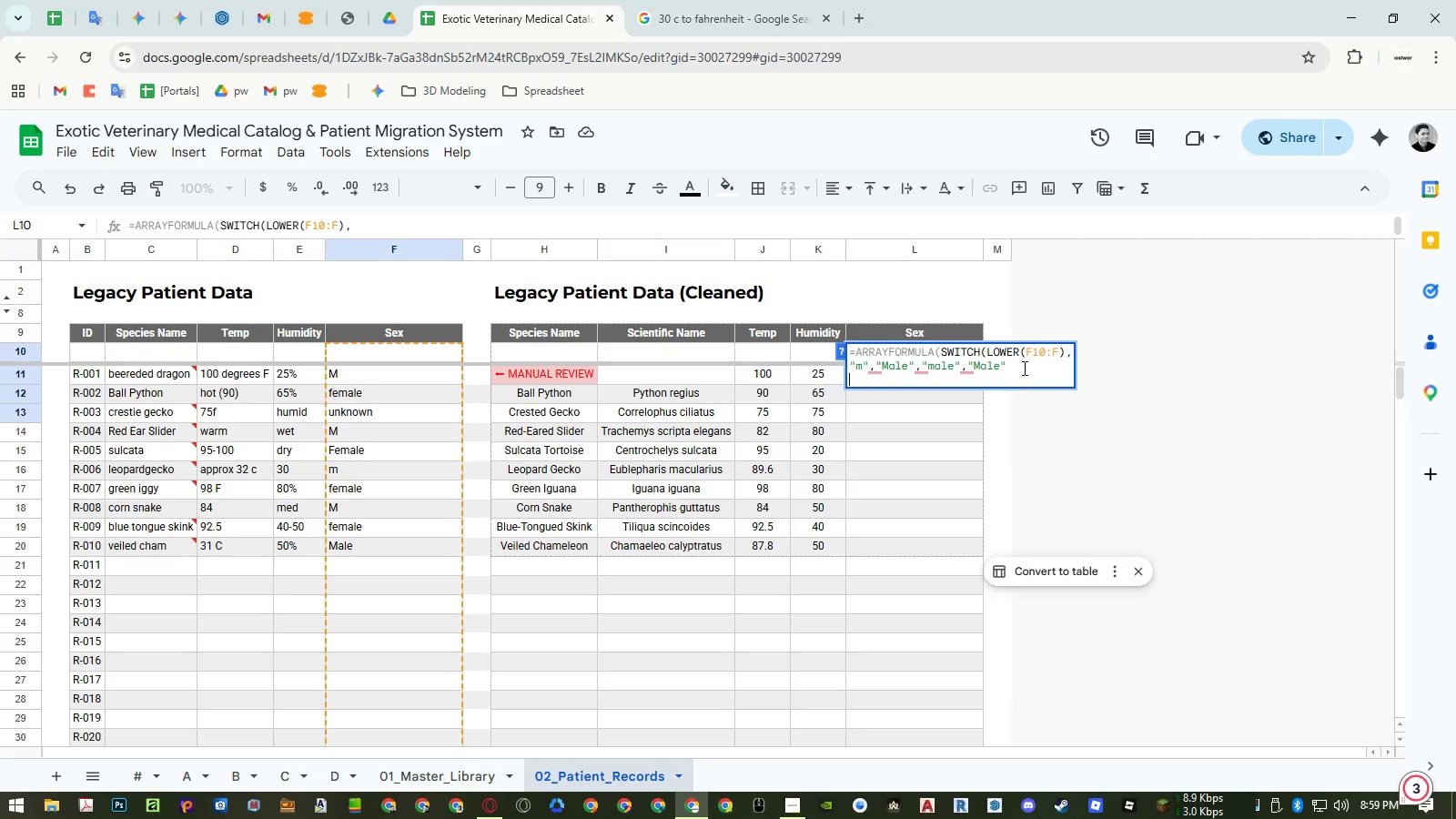 
key(Backspace)
 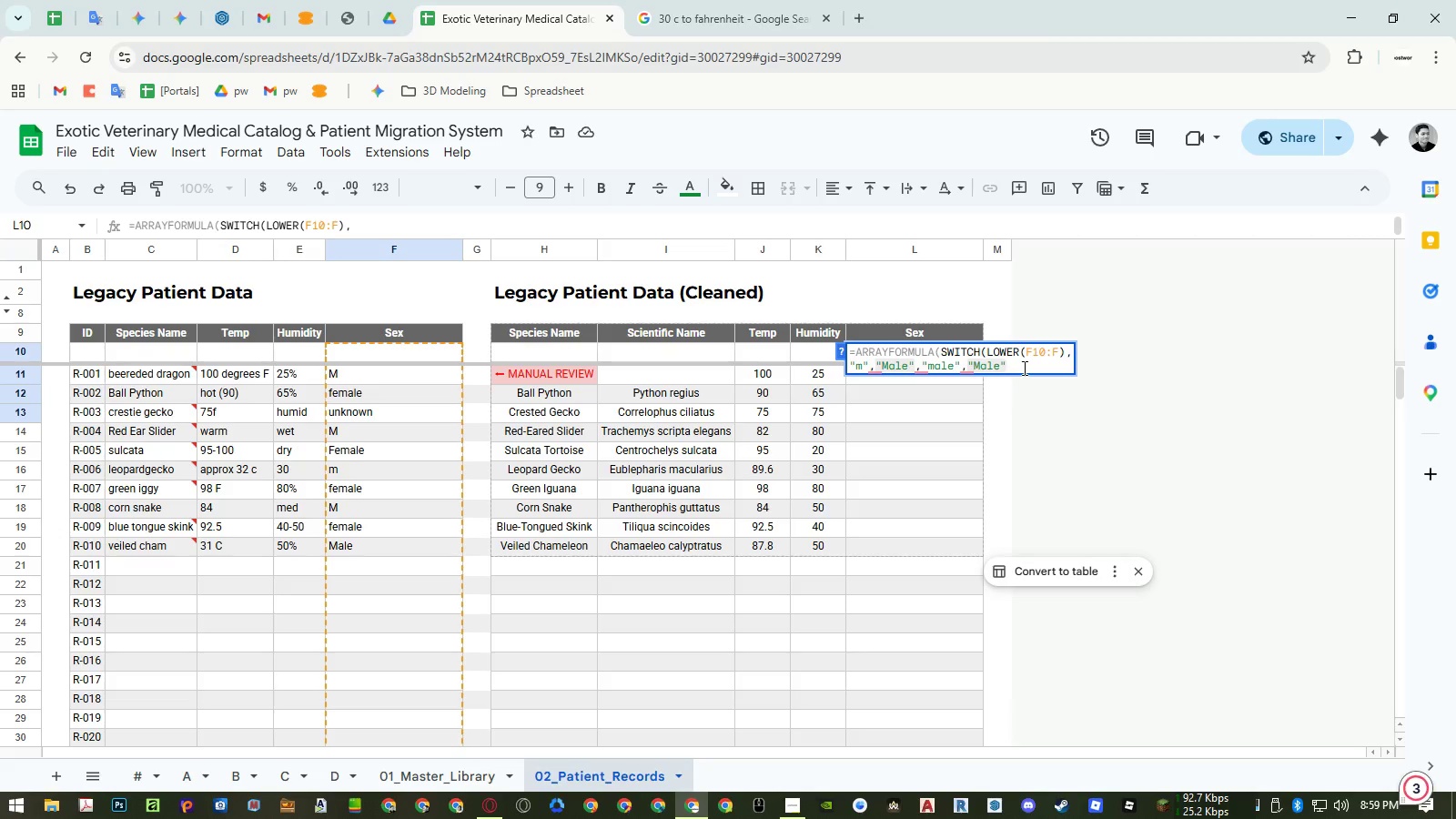 
key(Comma)
 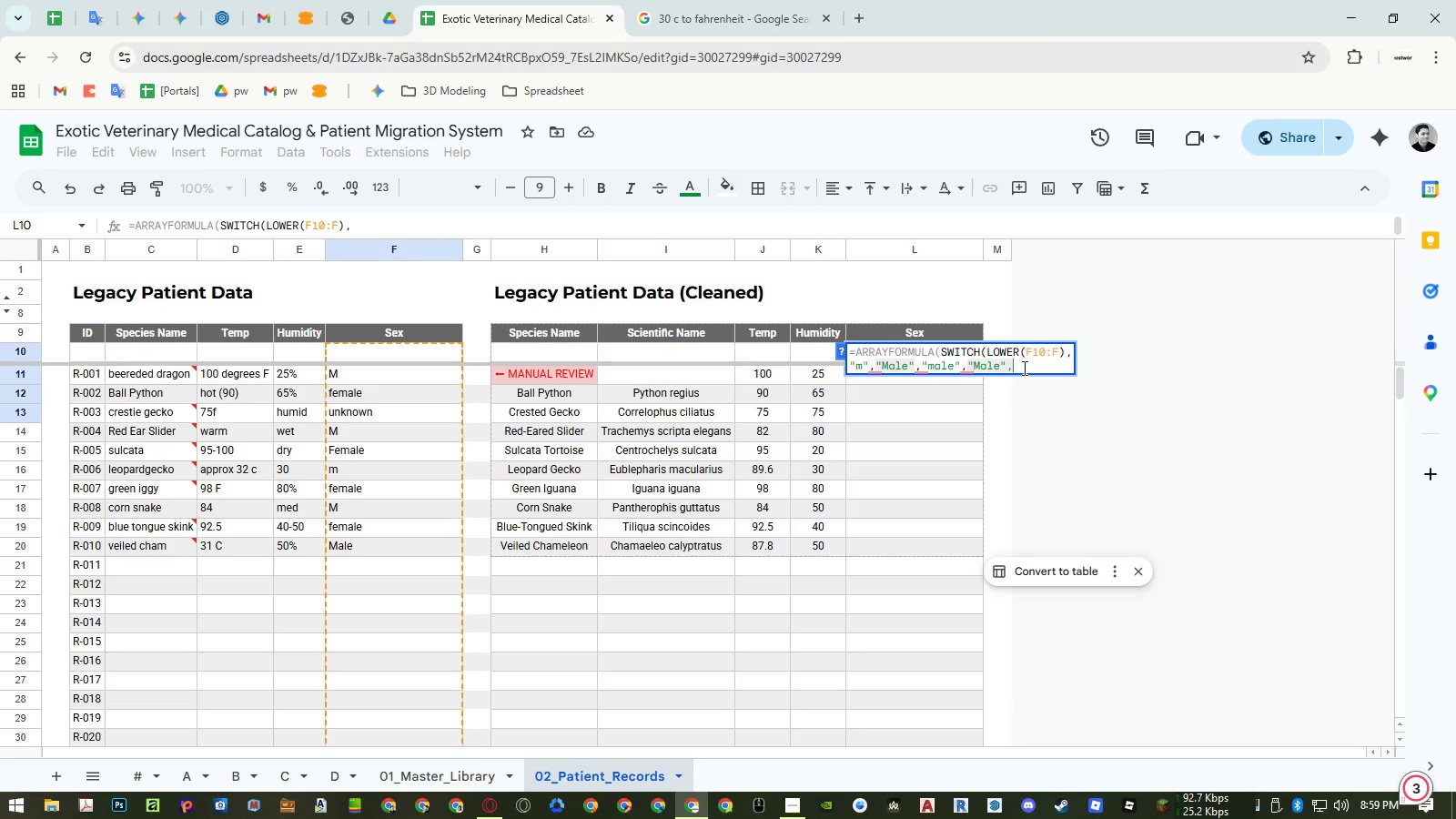 
key(Control+Enter)
 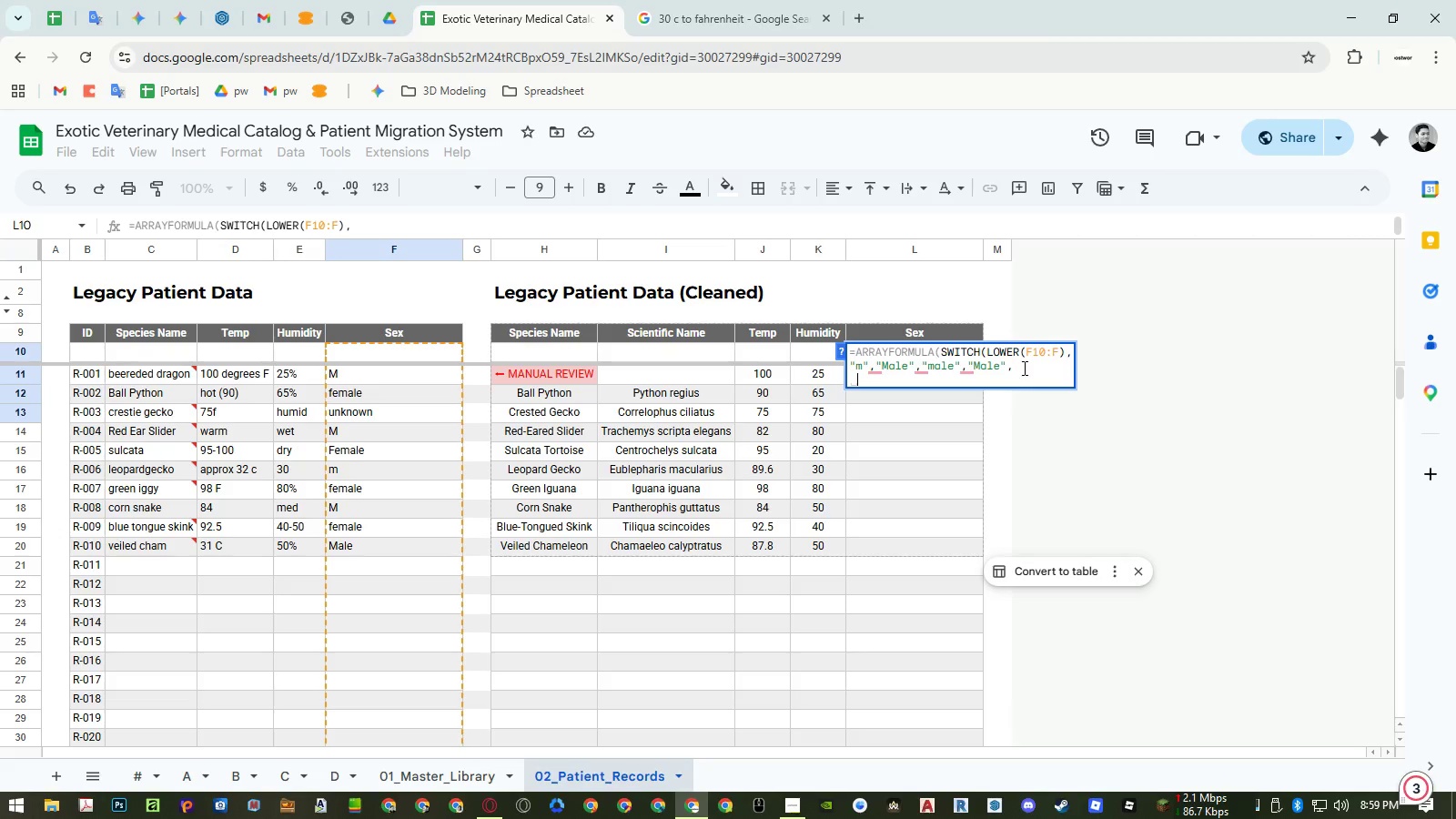 
type("f",Fmale)
 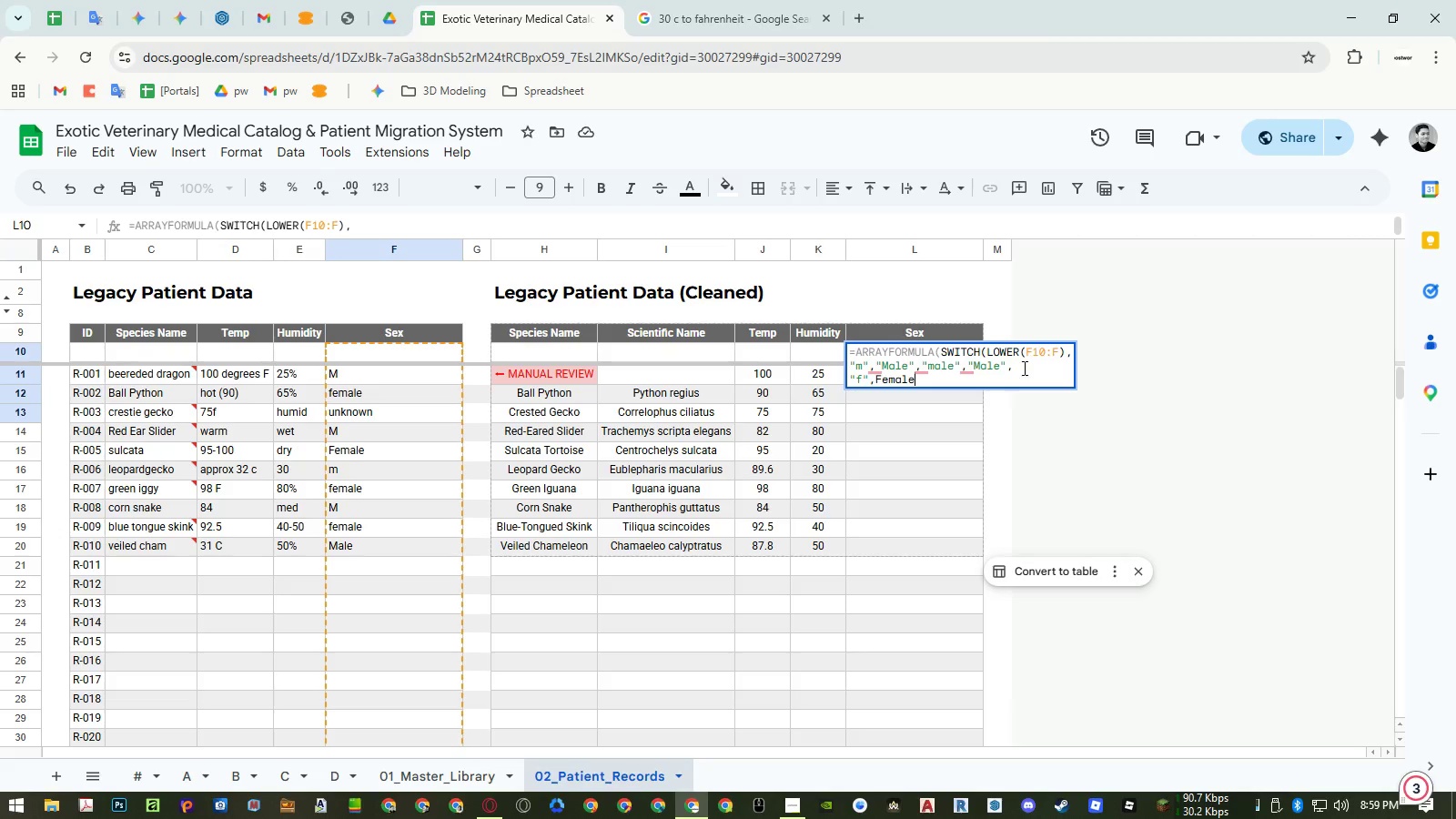 
type(",)
key(Backspace)
key(Backspace)
key(Backspace)
key(Backspace)
key(Backspace)
key(Backspace)
key(Backspace)
key(Backspace)
type("Female","femae)
key(Backspace)
type(le","Female",)
 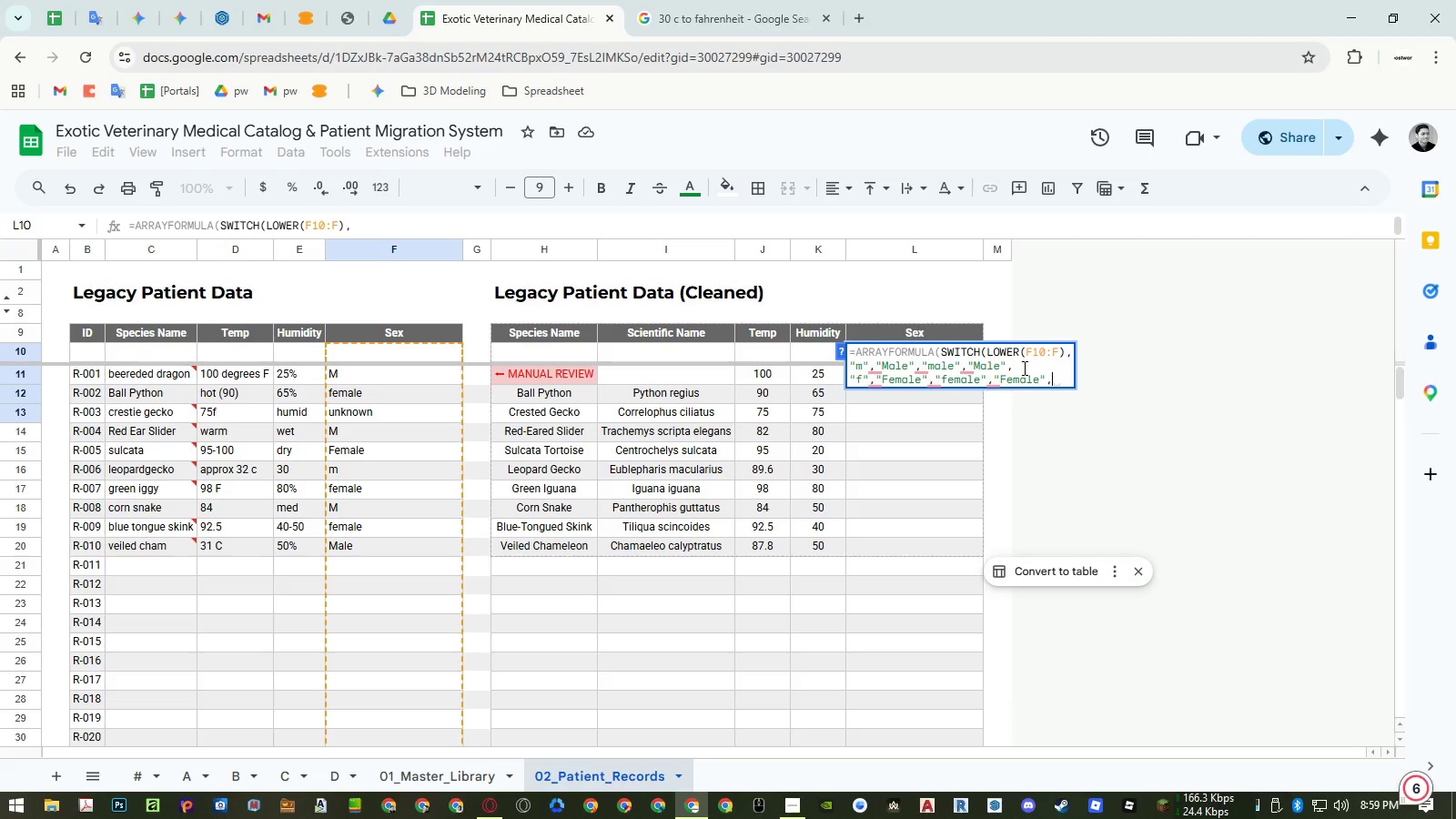 
key(Control+ControlLeft)
 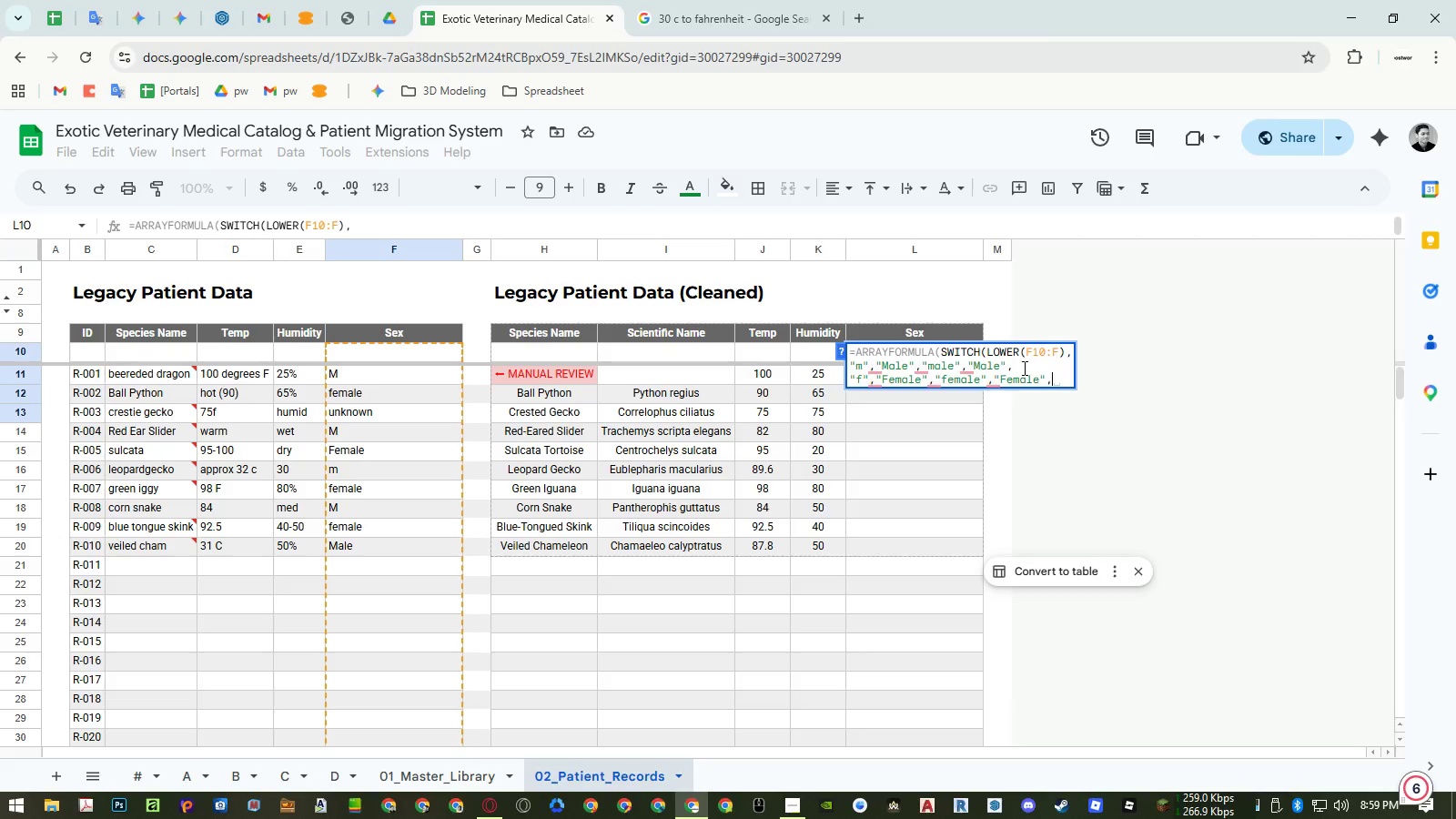 
key(Control+Enter)
 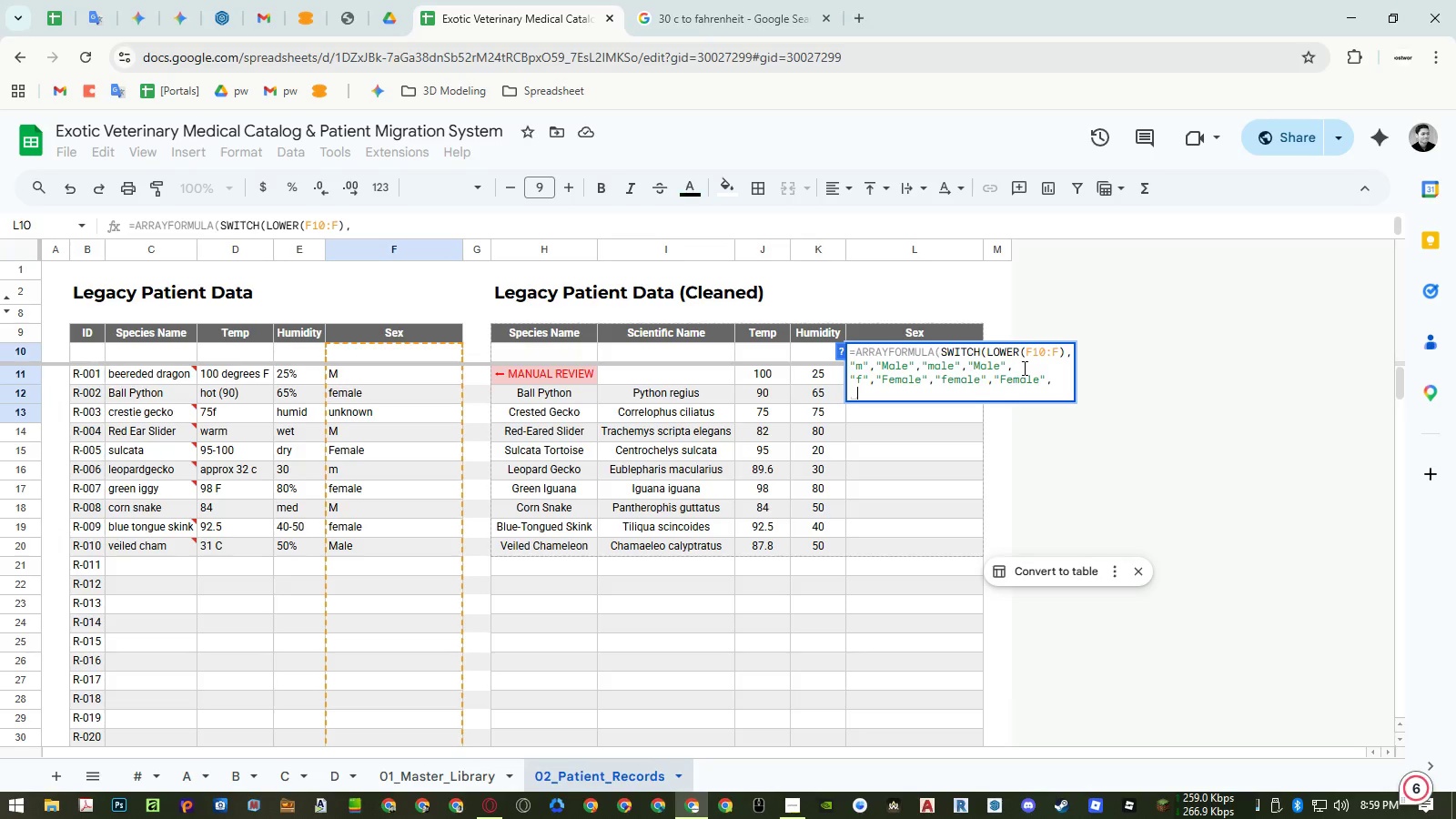 
type("u","Unknown","unknown","Unknown")
 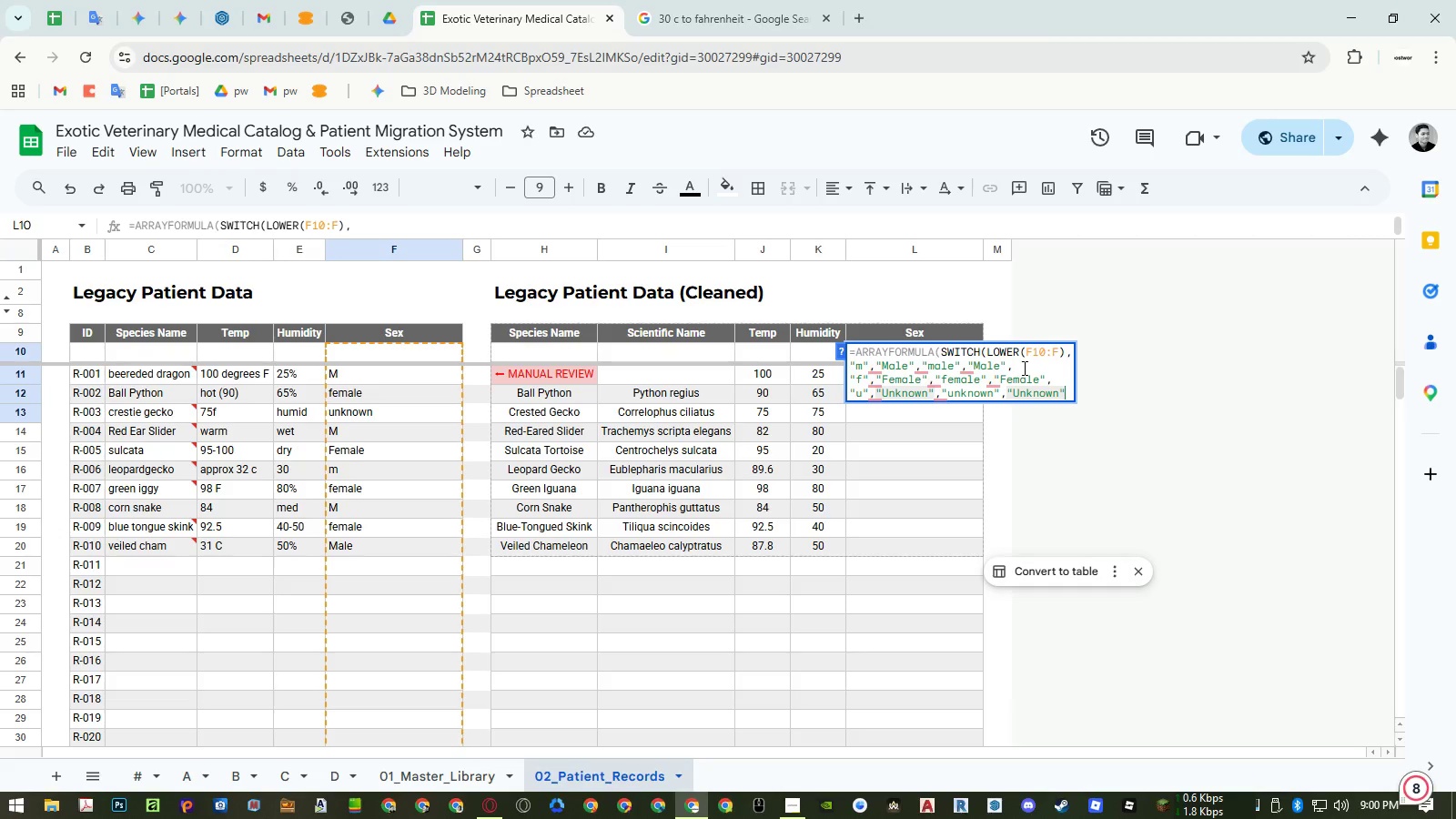 
wait(10.36)
 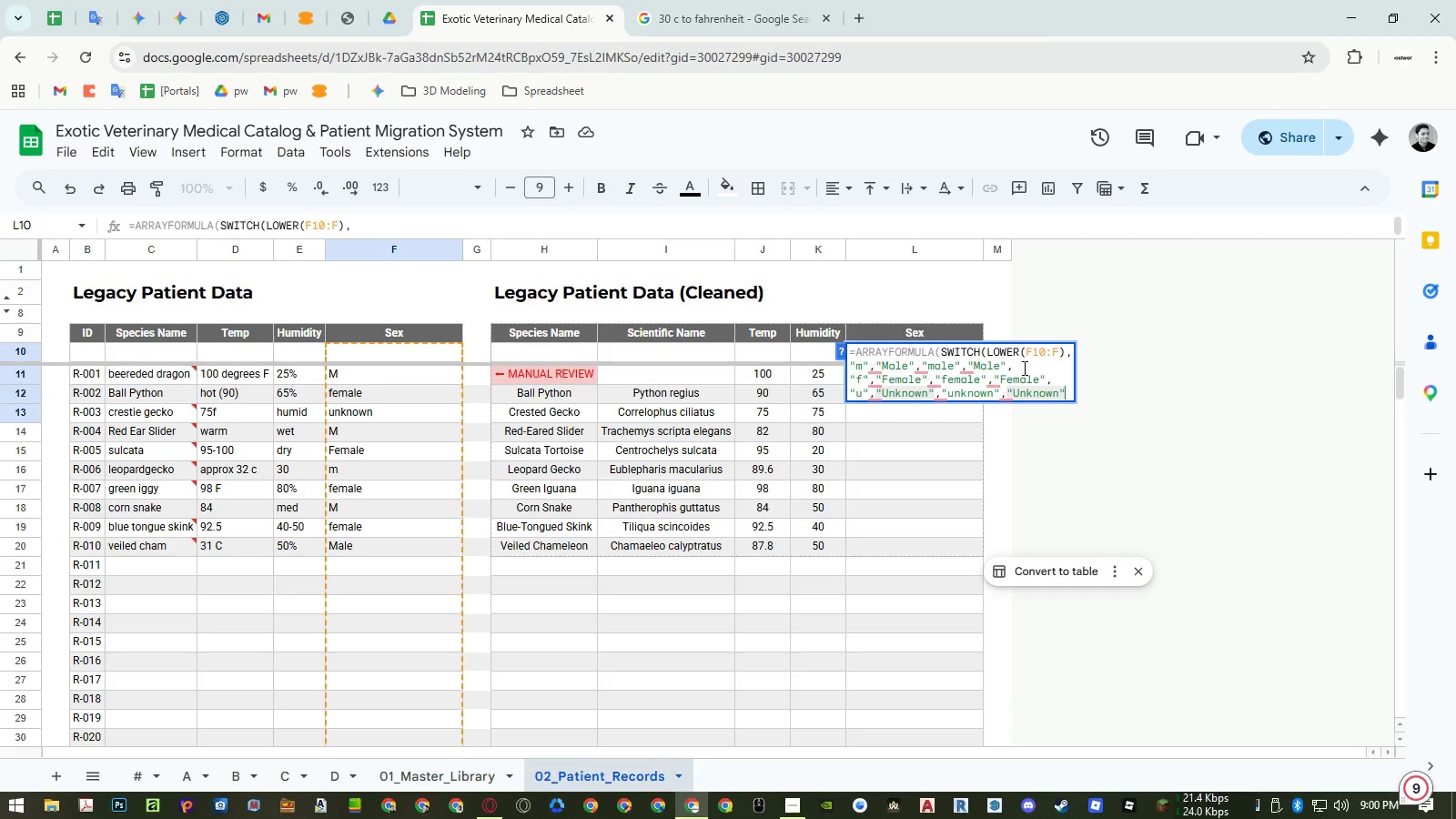 
key(Control+Shift+ArrowLeft)
 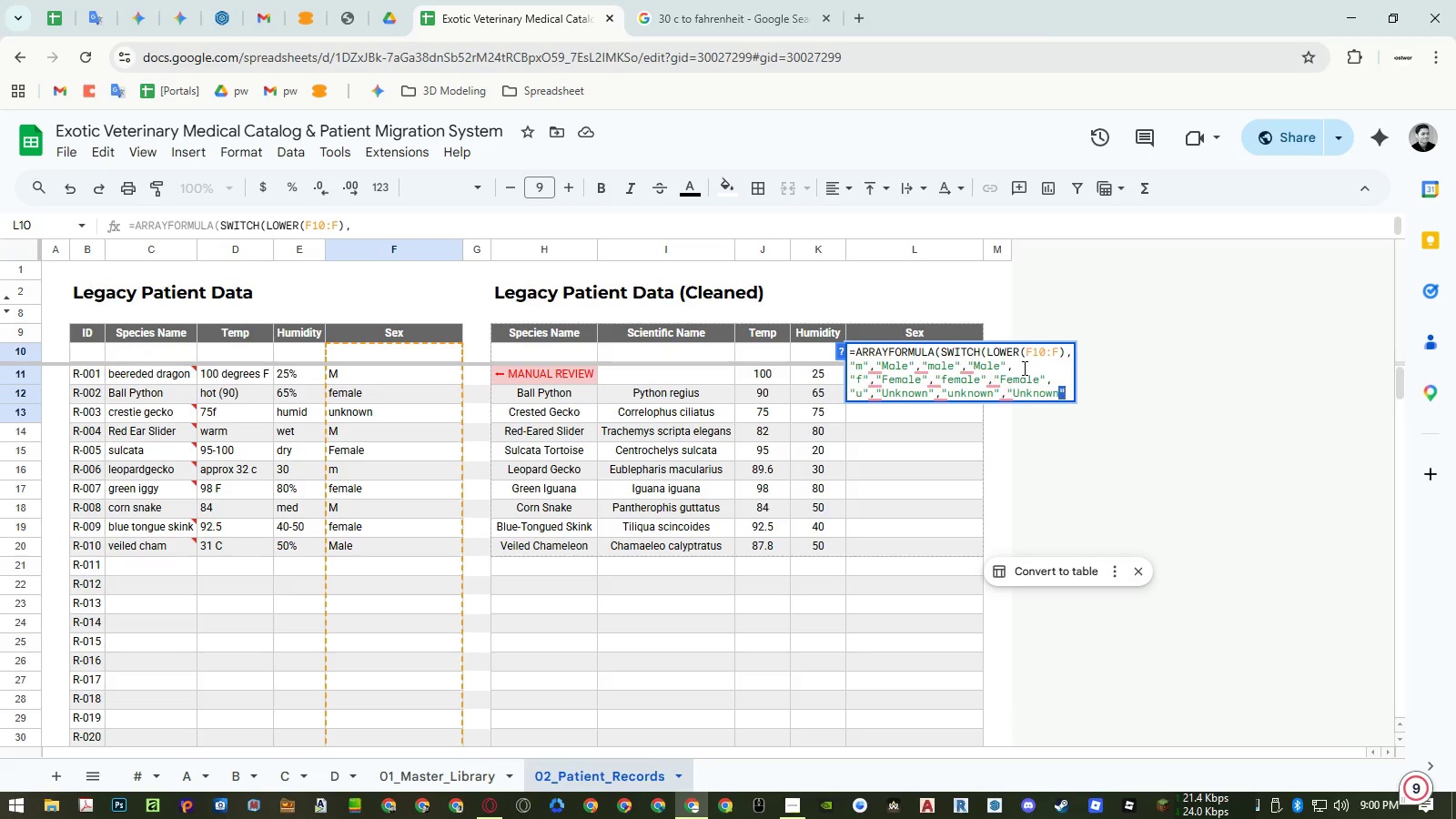 
key(Control+Shift+ArrowLeft)
 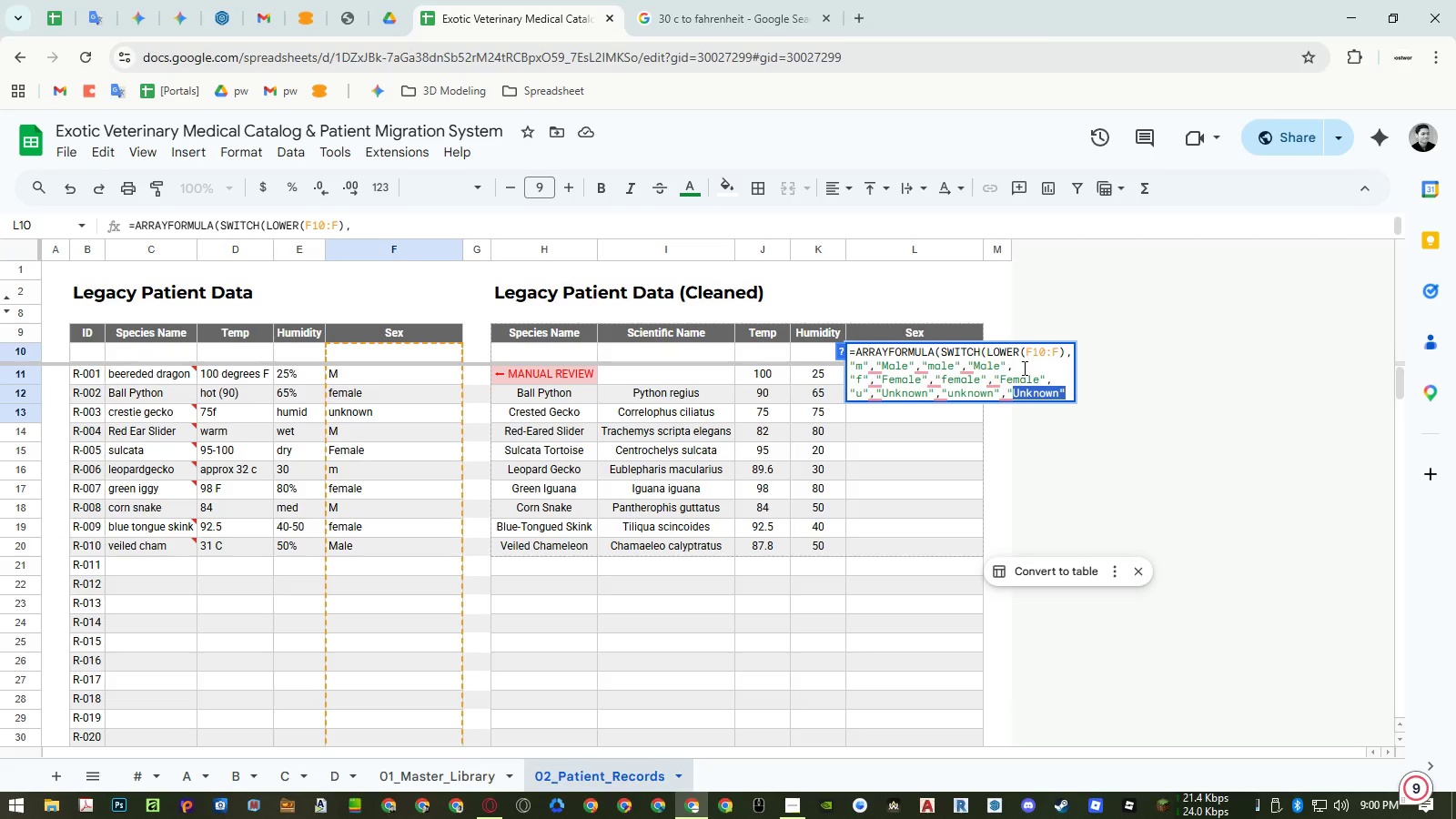 
key(Control+Shift+ArrowLeft)
 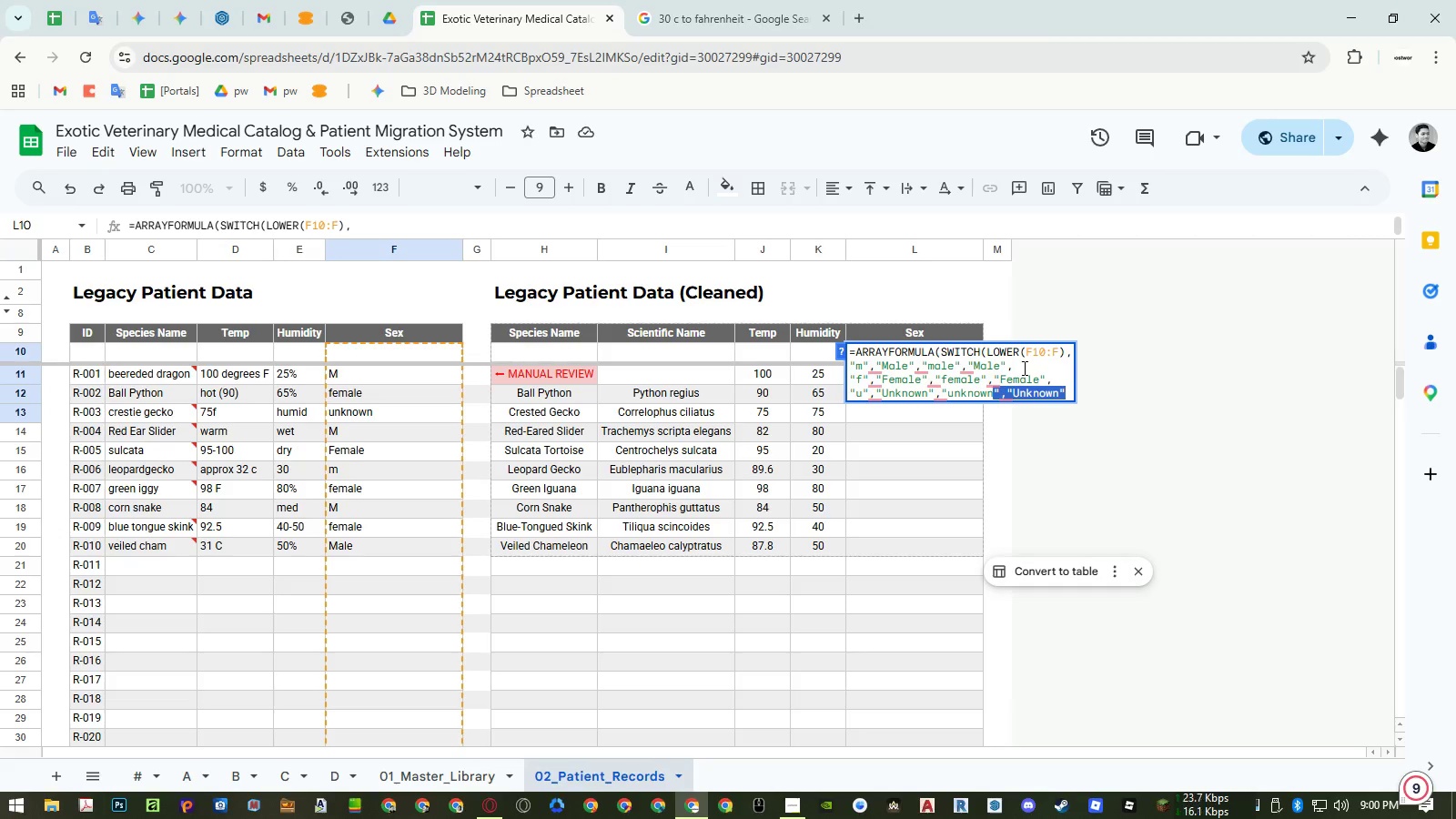 
key(Shift+ArrowRight)
 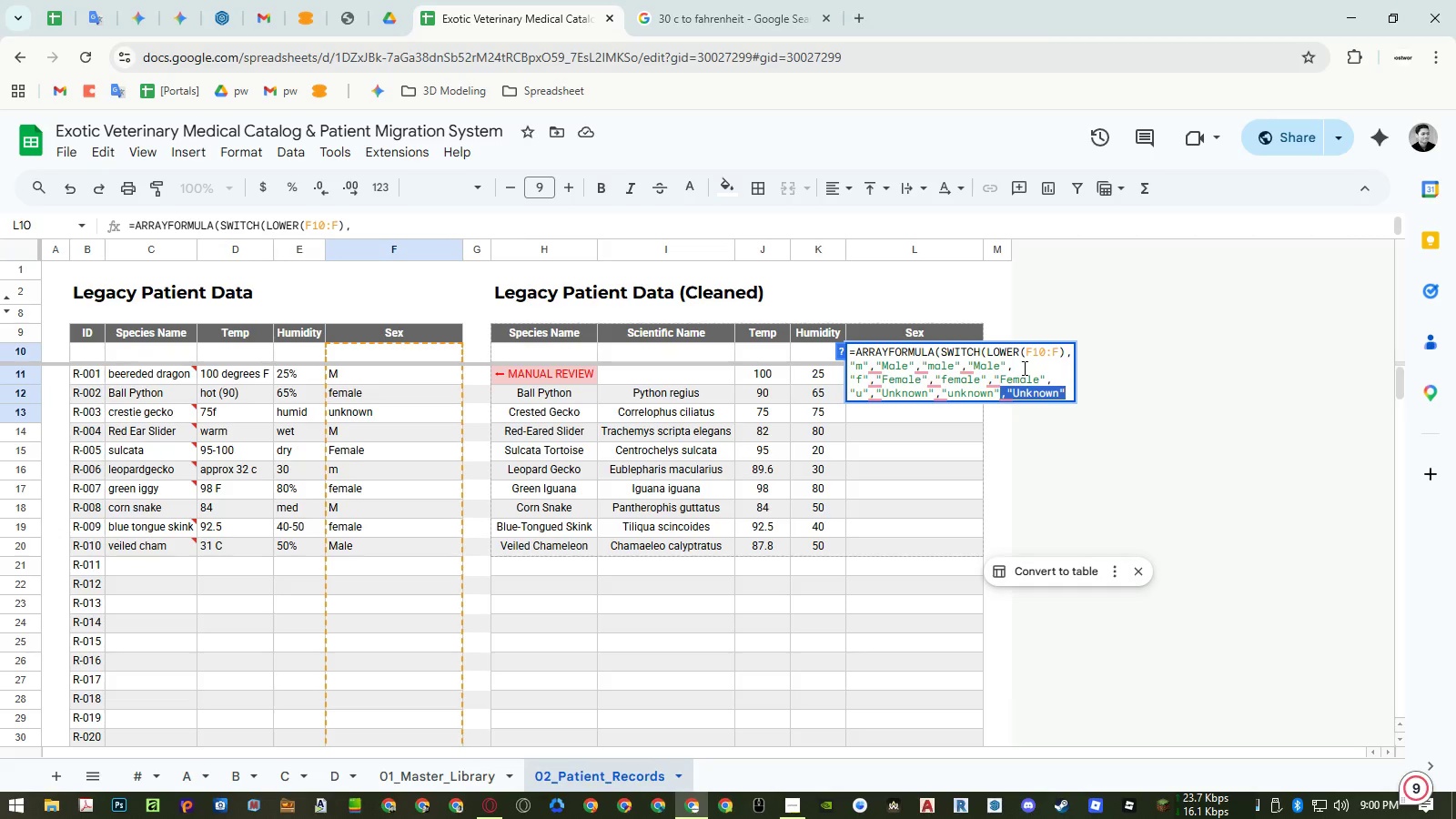 
key(Control+C)
 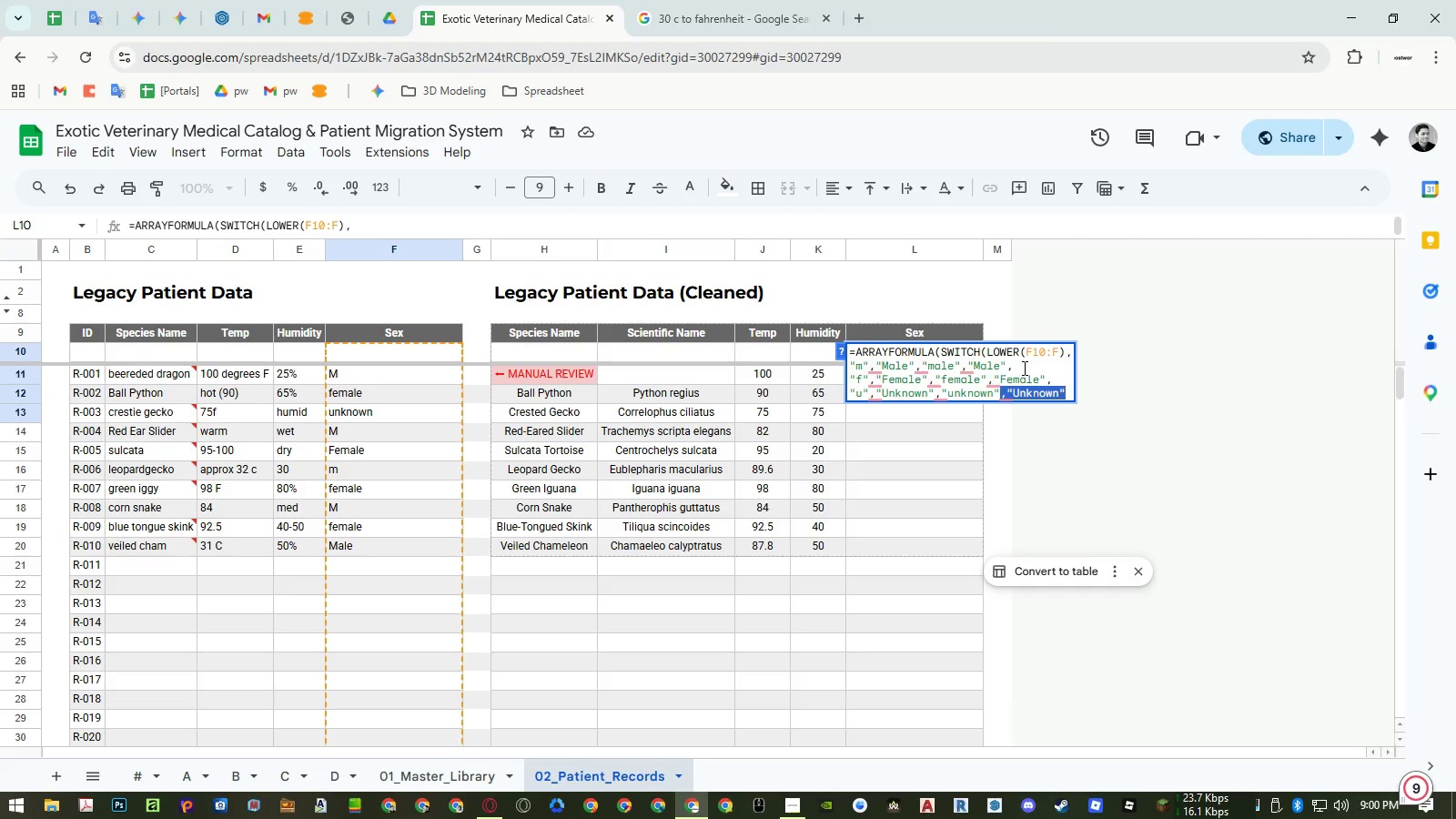 
key(Control+V)
 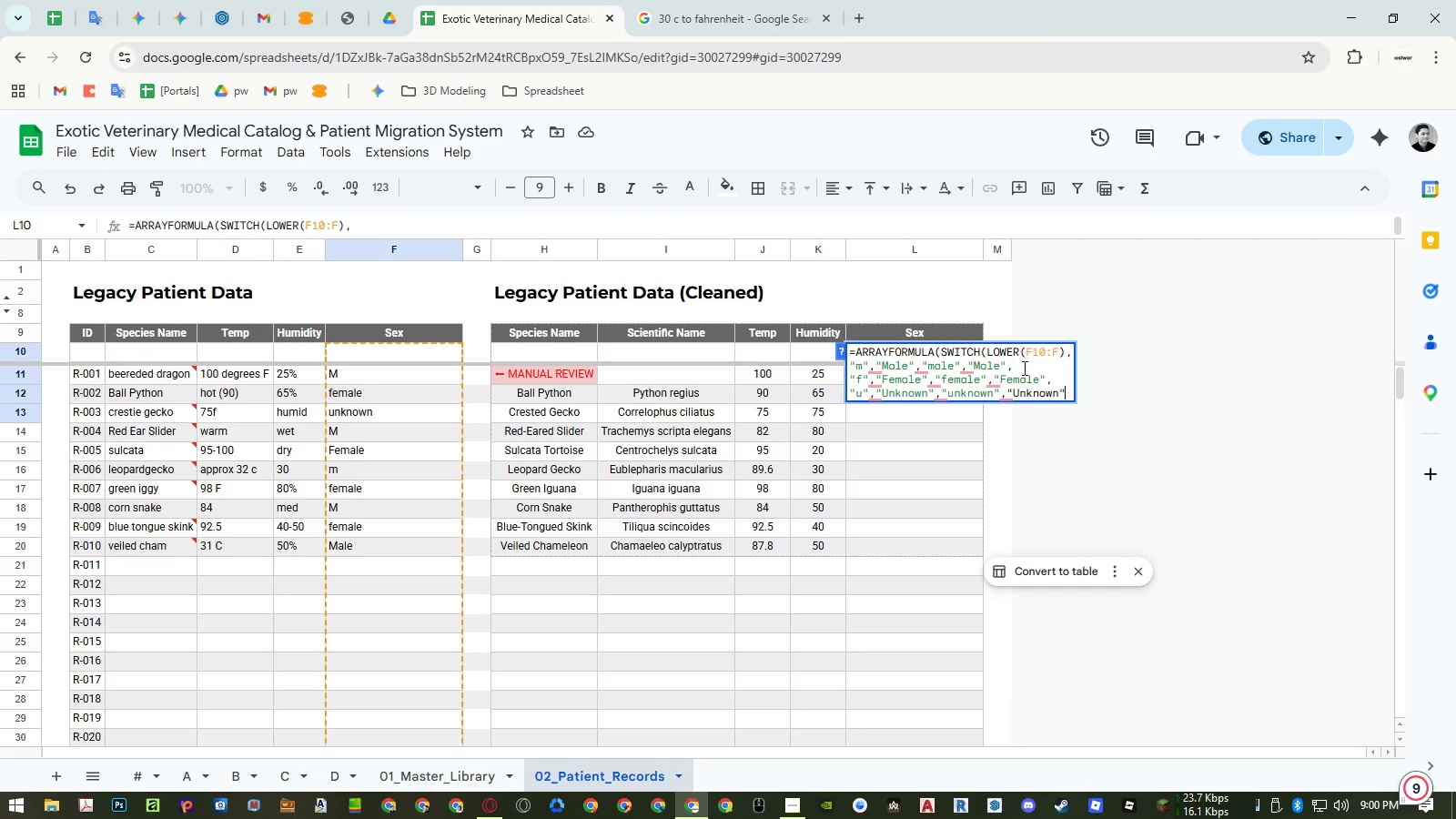 
key(Control+V)
 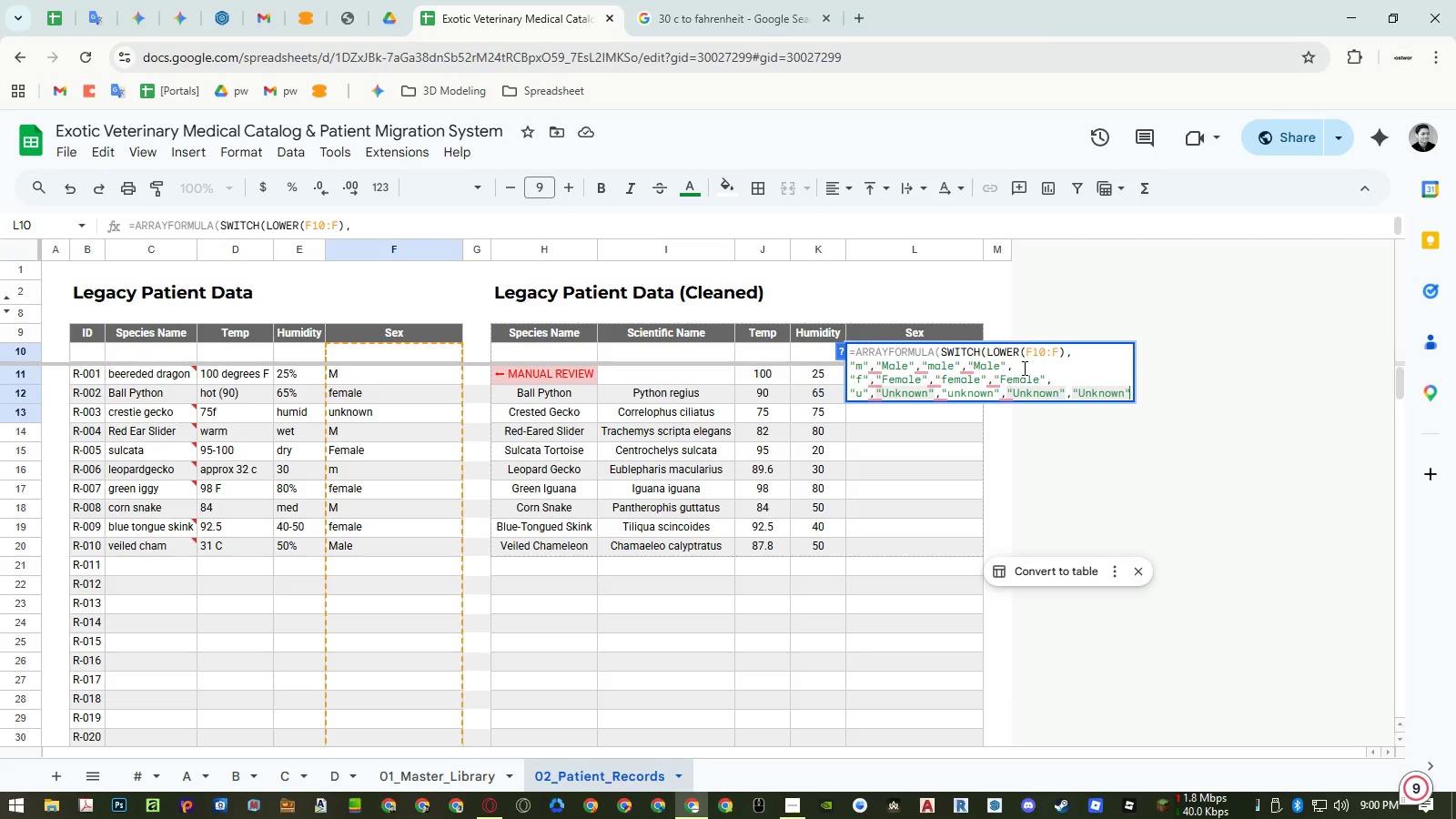 
hold_key(key=ShiftLeft, duration=0.83)
 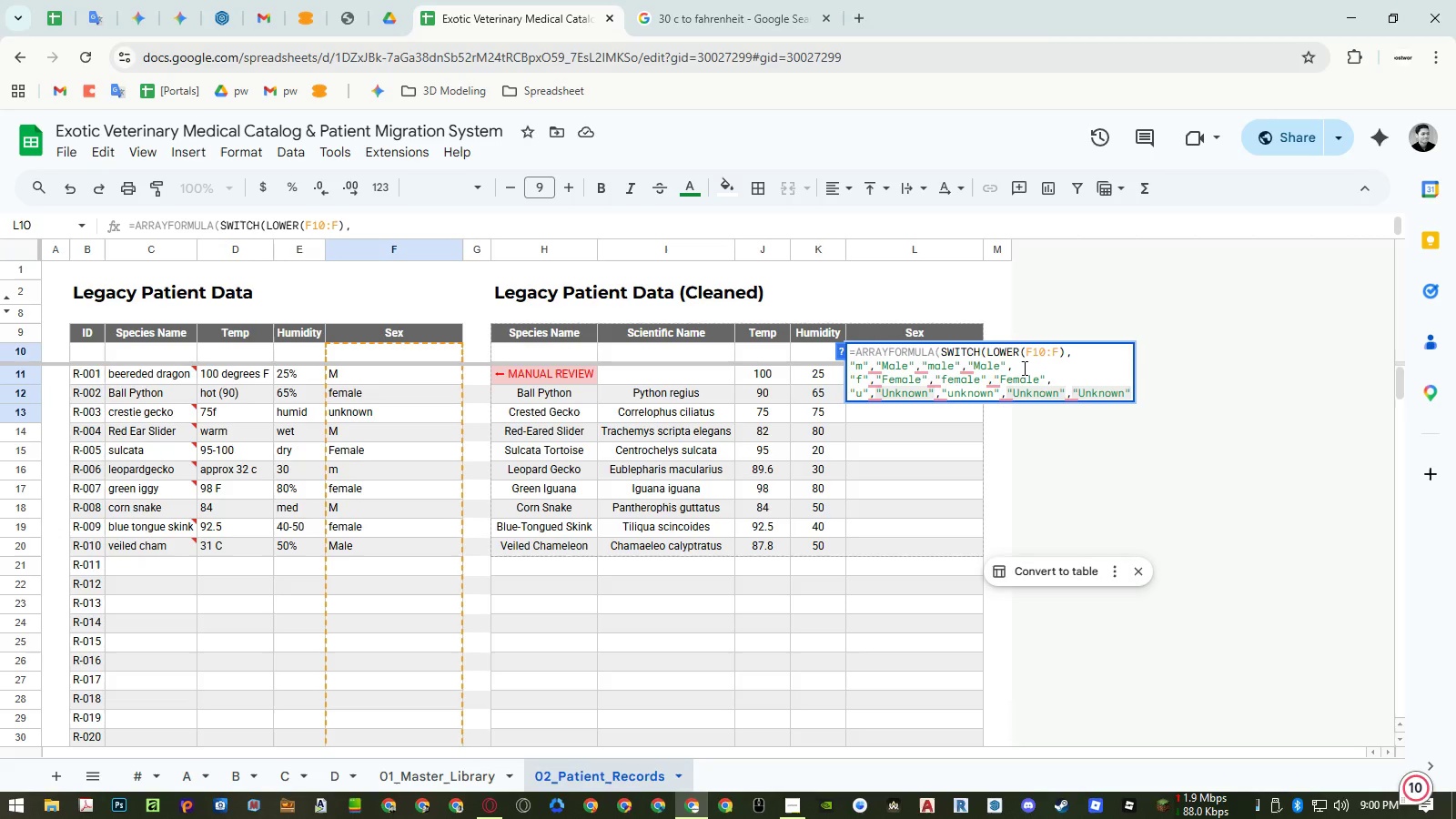 
hold_key(key=ShiftLeft, duration=5.22)
 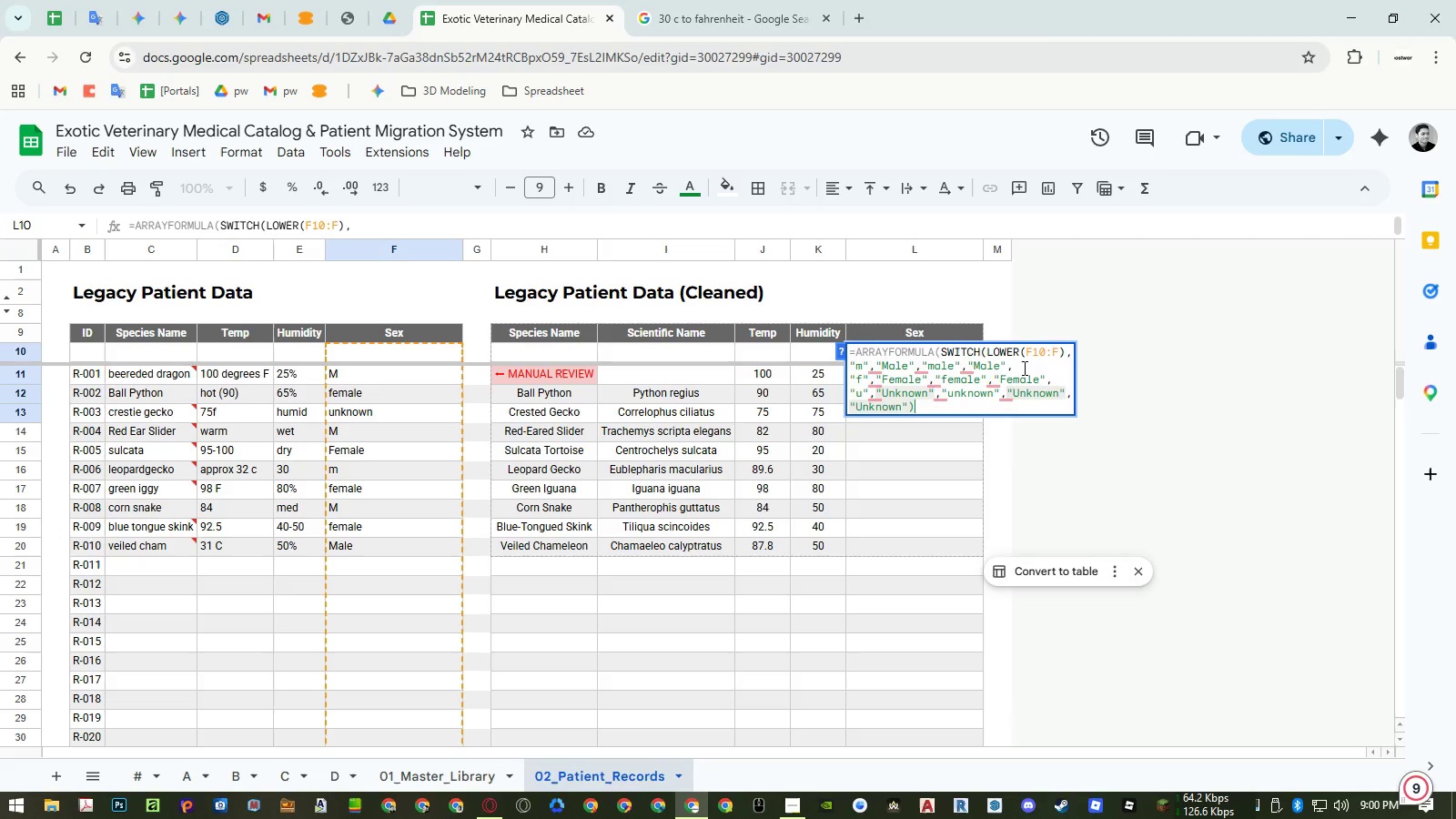 
key(Control+ArrowLeft)
 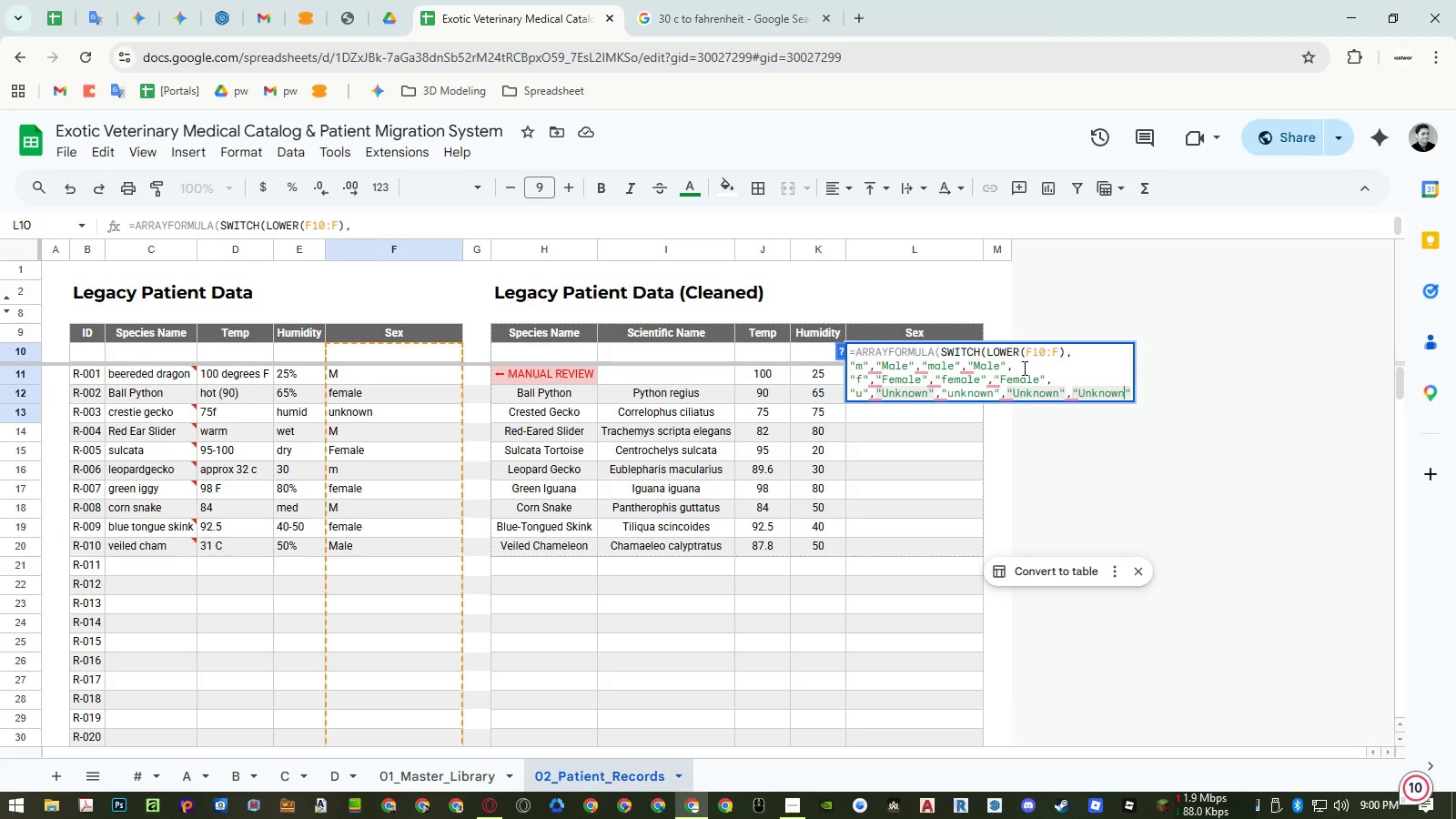 
key(Control+ArrowLeft)
 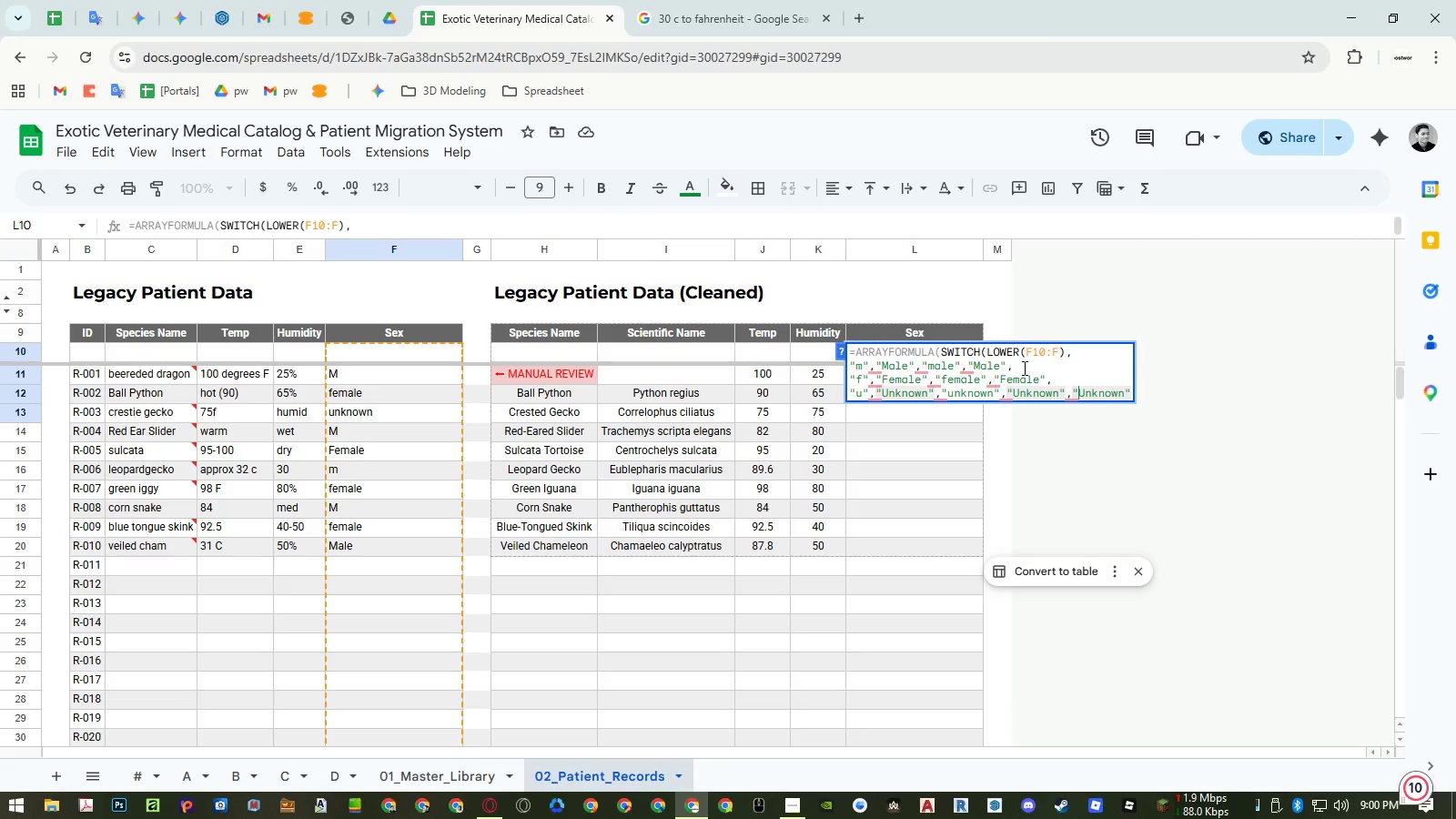 
key(Control+ArrowLeft)
 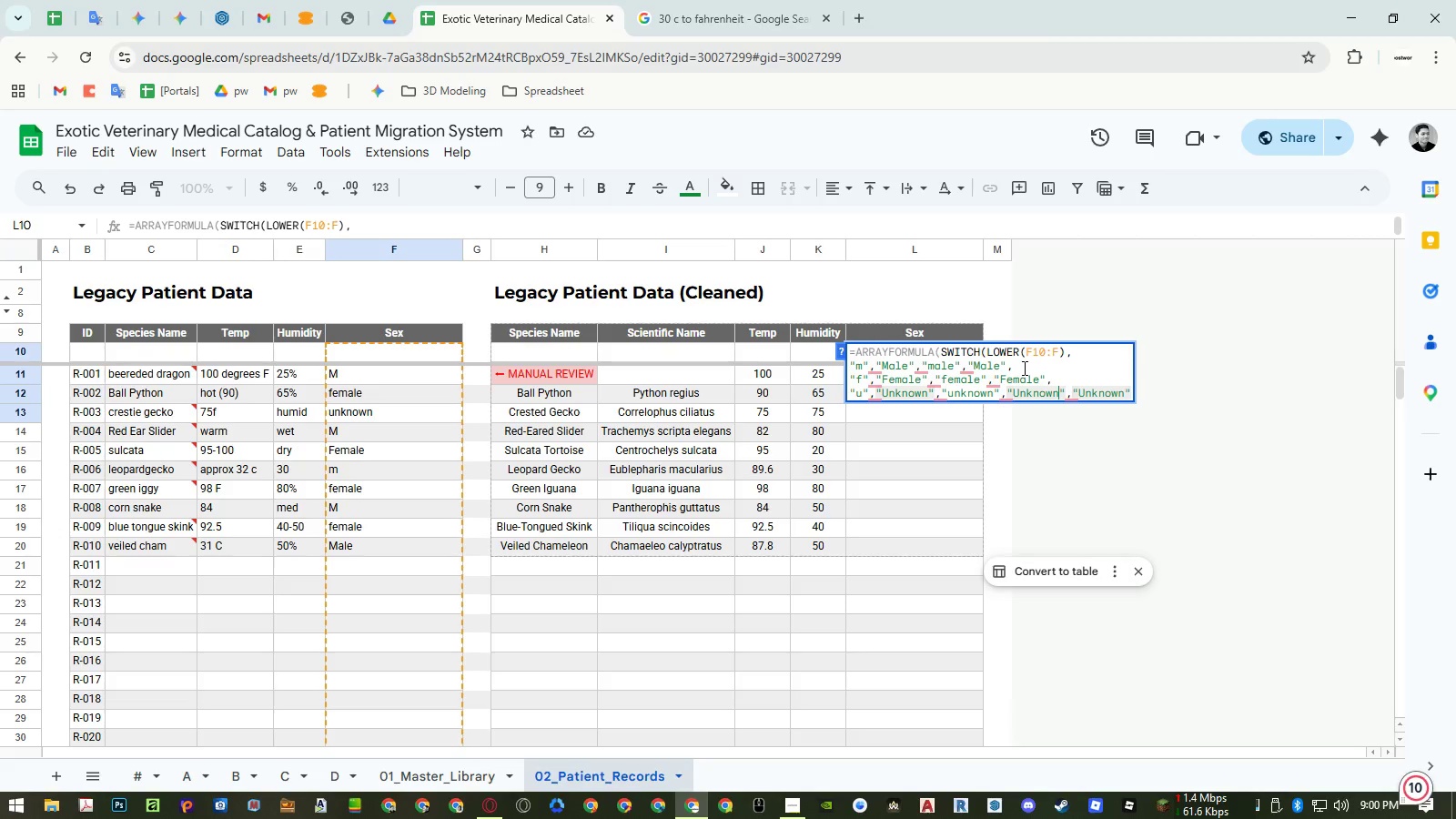 
key(Control+ArrowRight)
 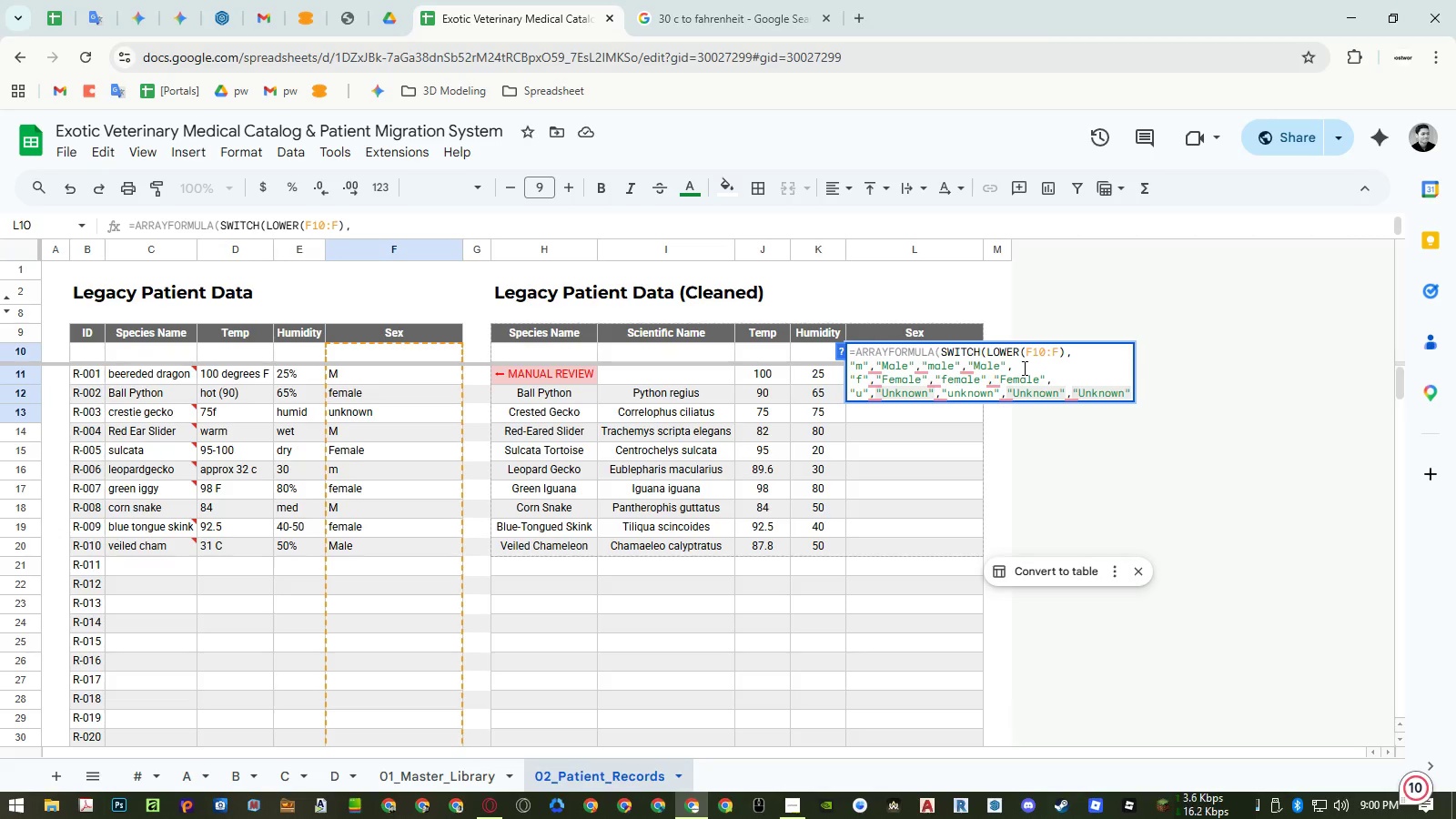 
key(ArrowLeft)
 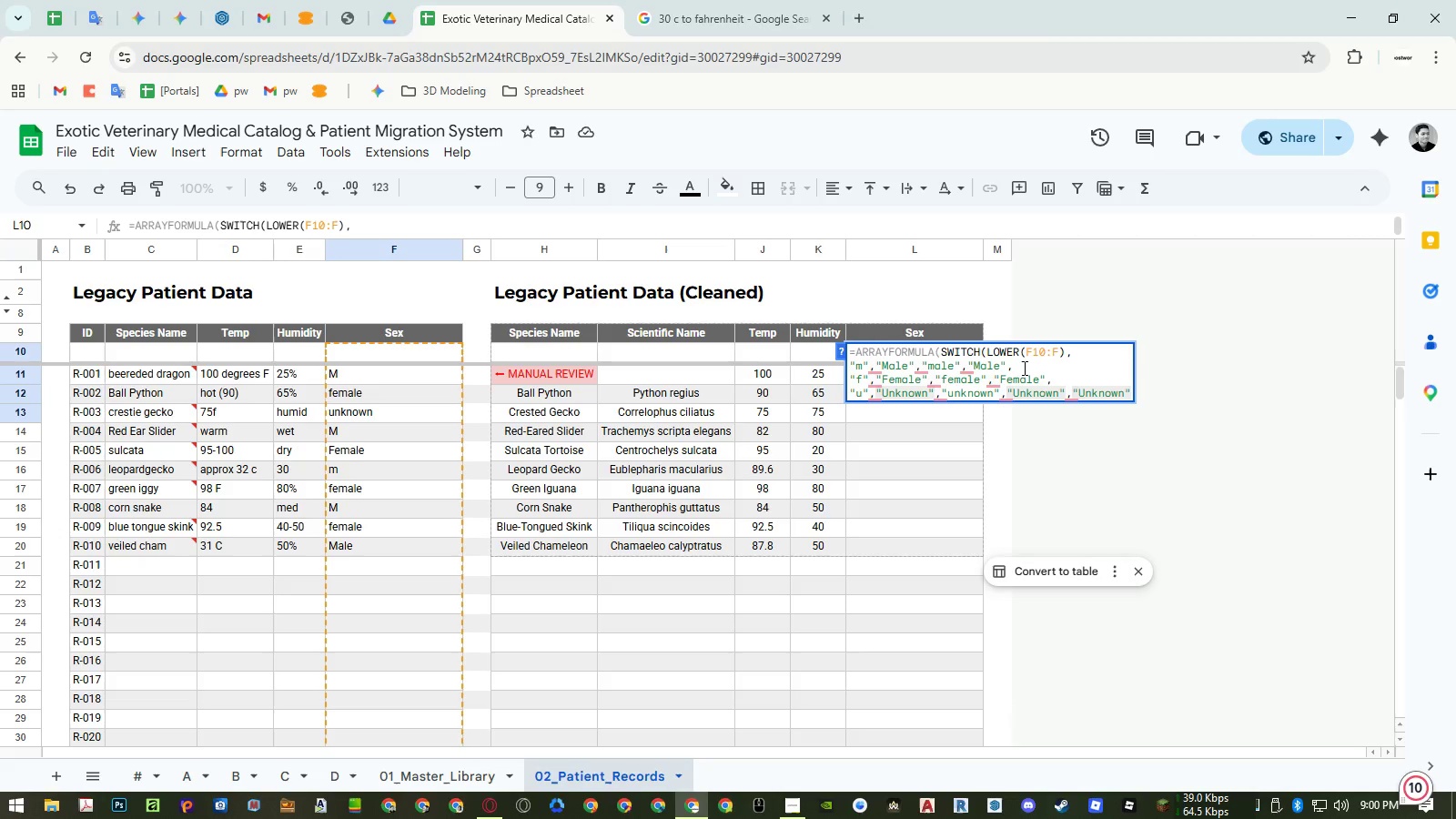 
key(Control+Enter)
 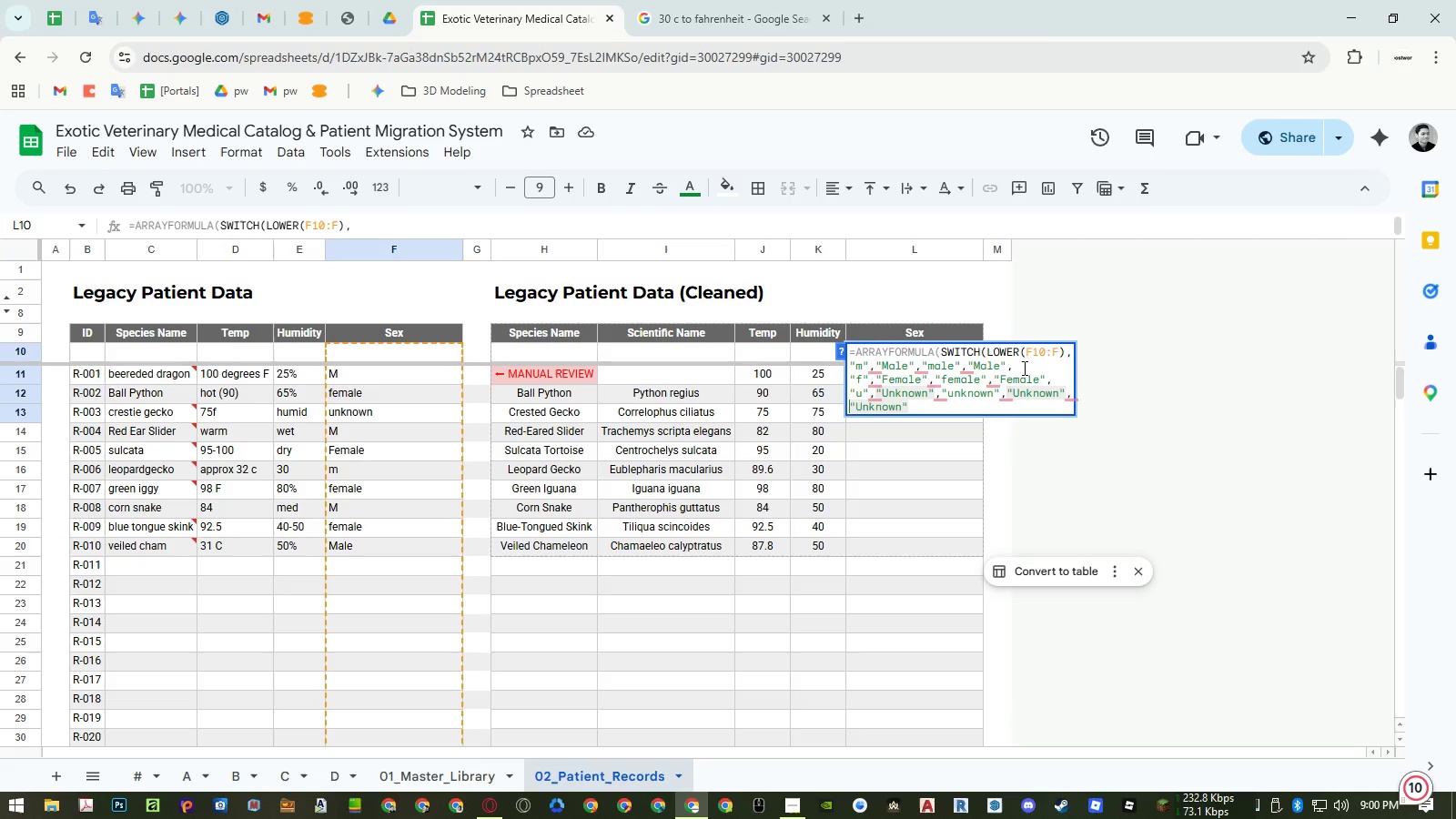 
key(ArrowDown)
 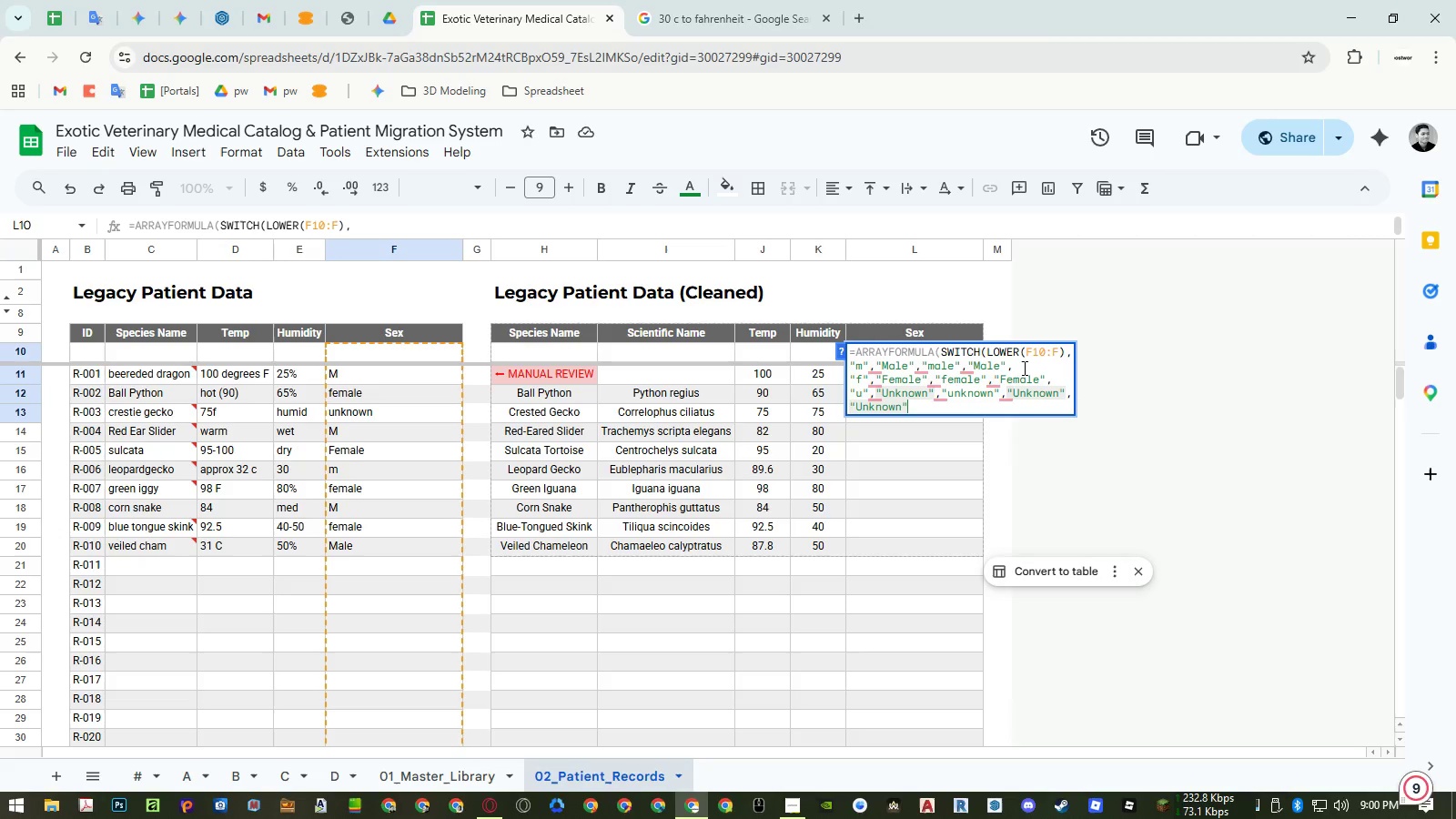 
key(Shift+0)
 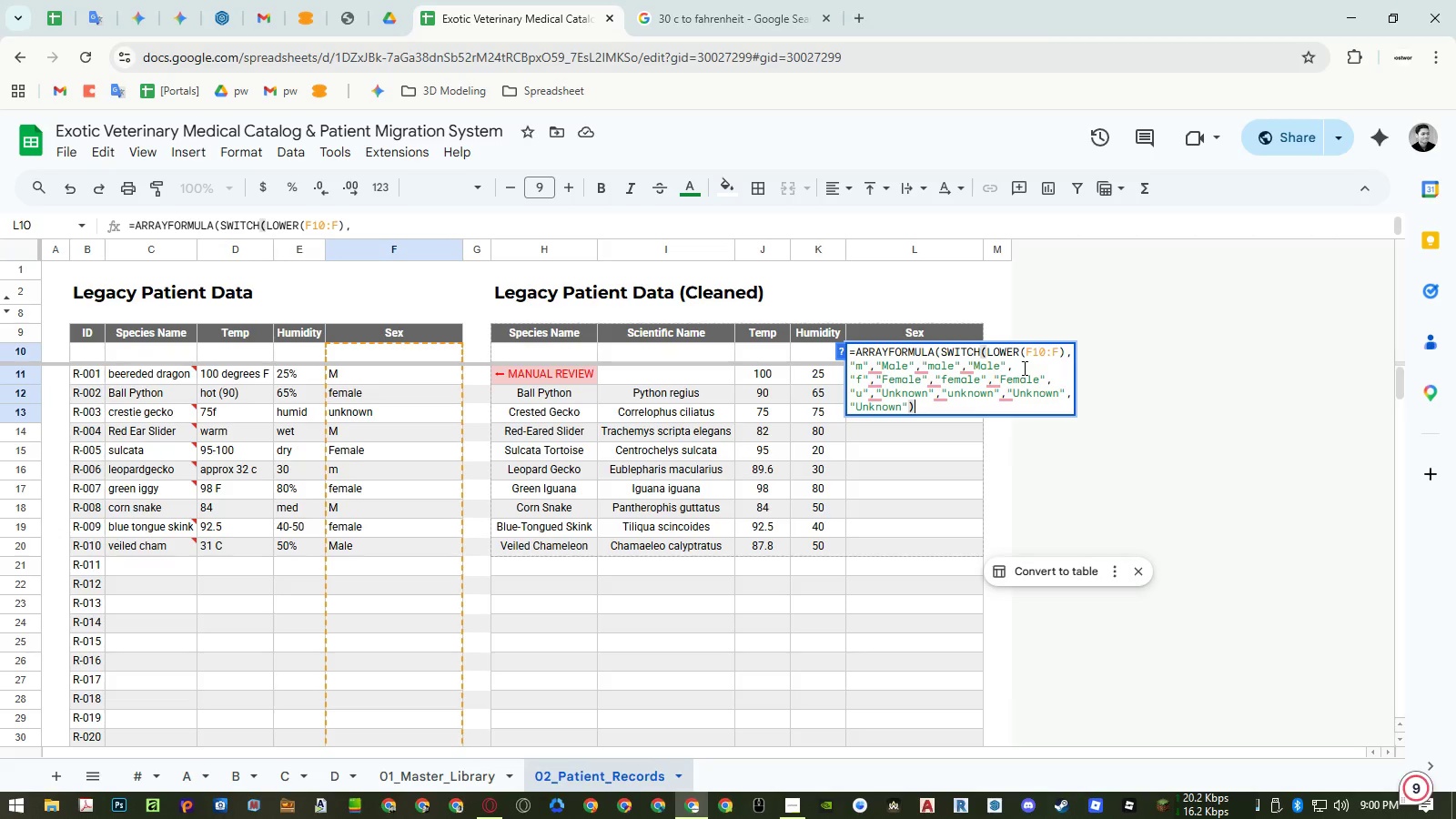 
key(Shift+0)
 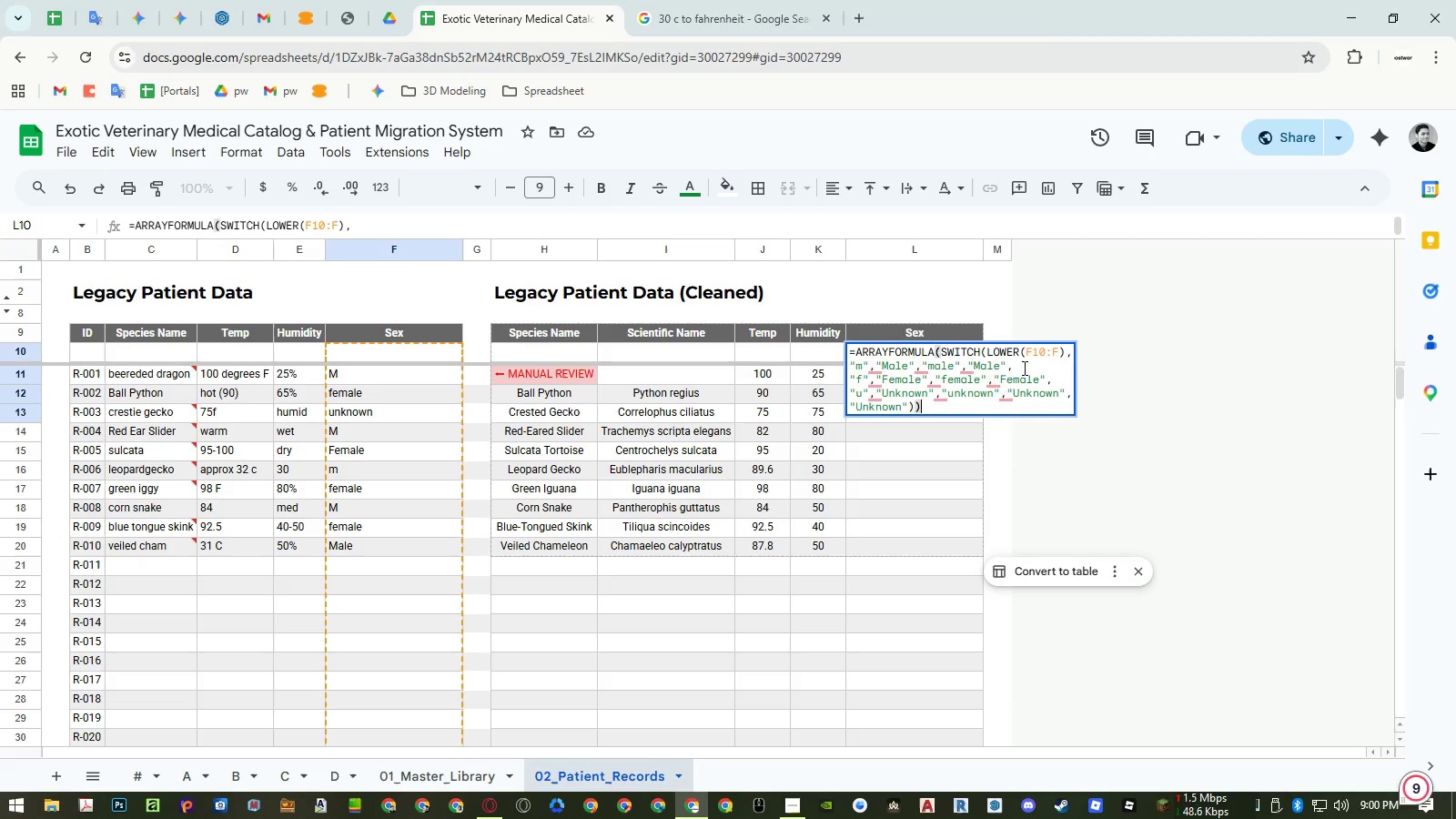 
key(Enter)
 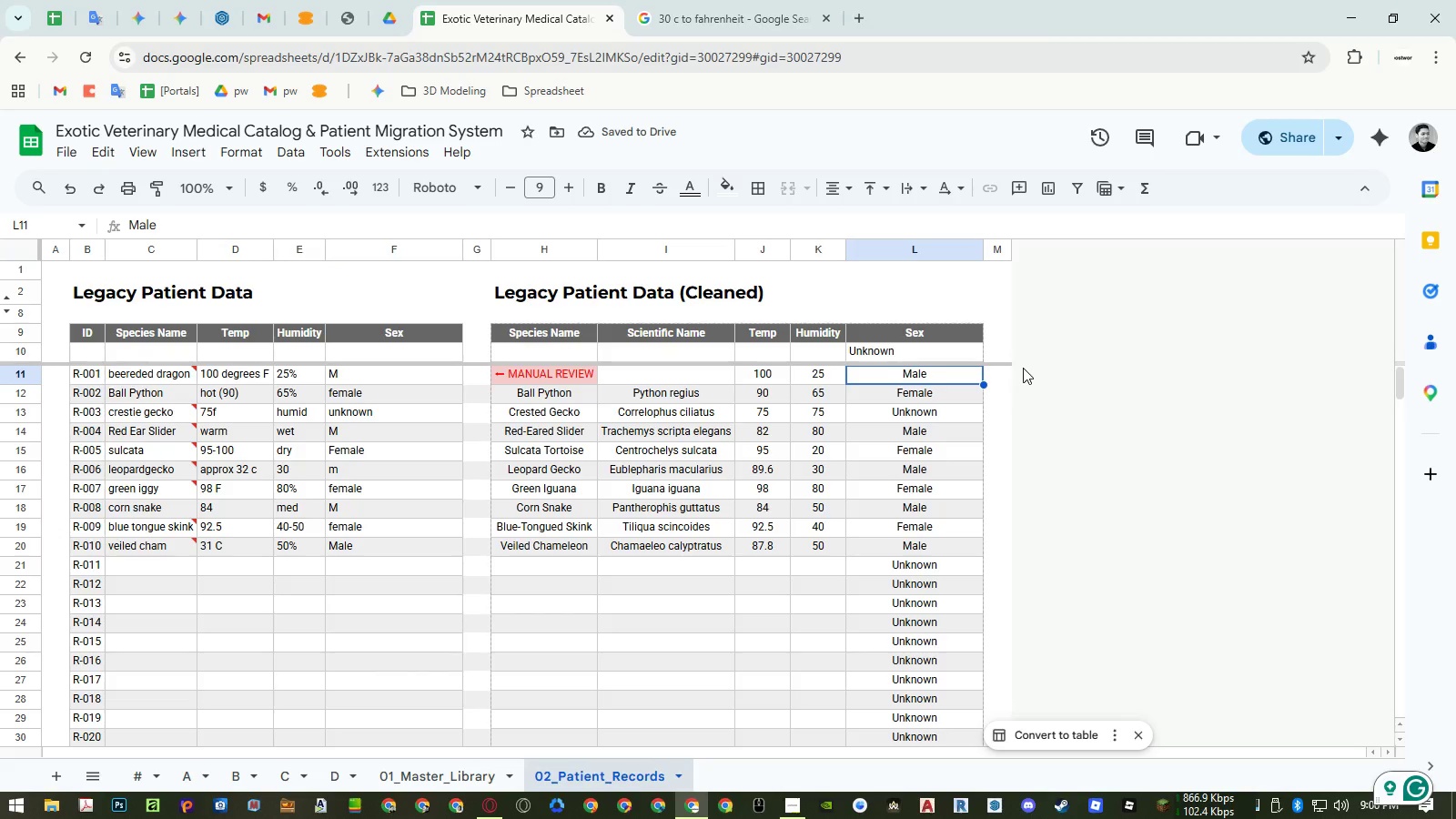 
left_click([952, 356])
 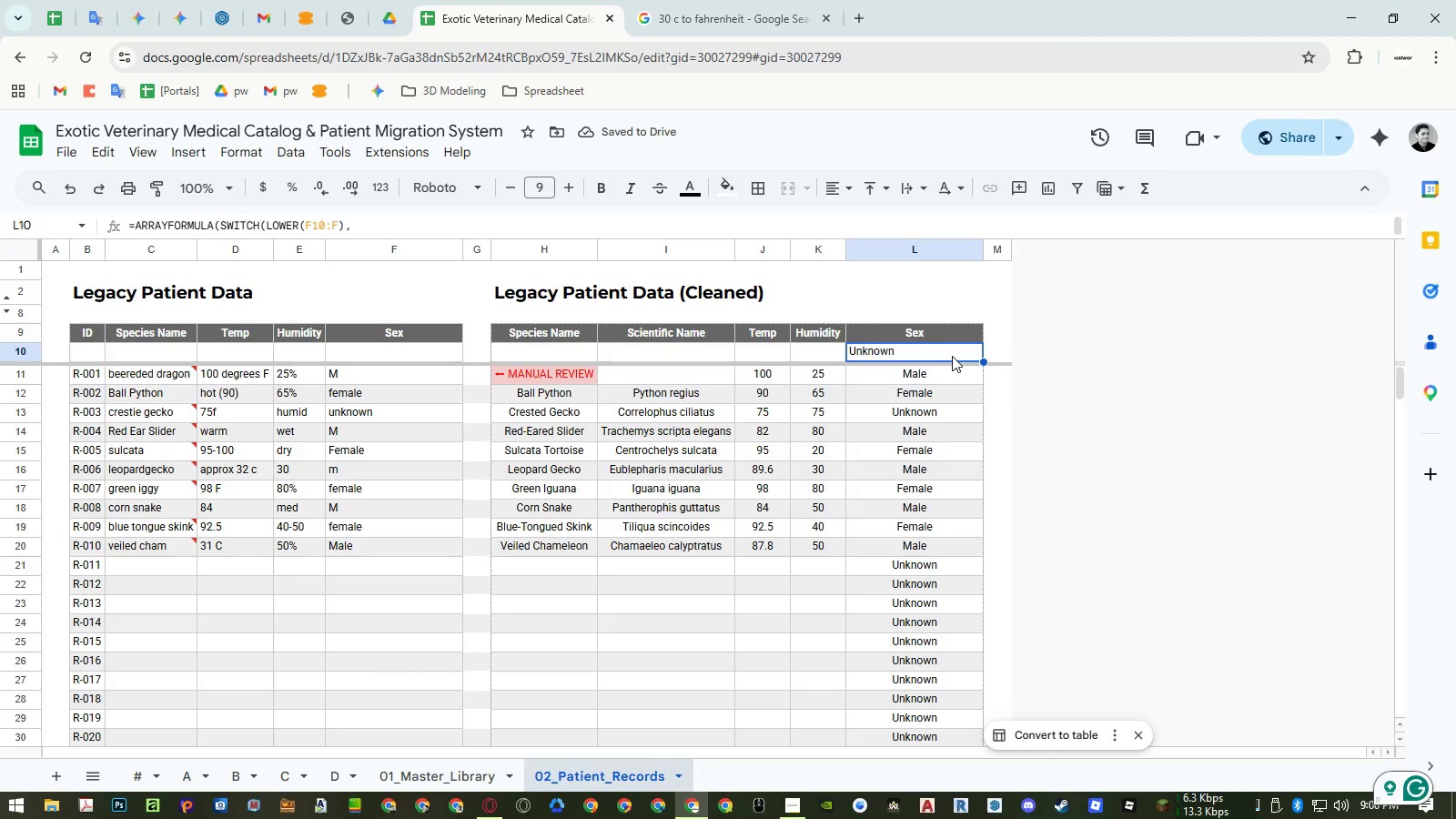 
double_click([952, 356])
 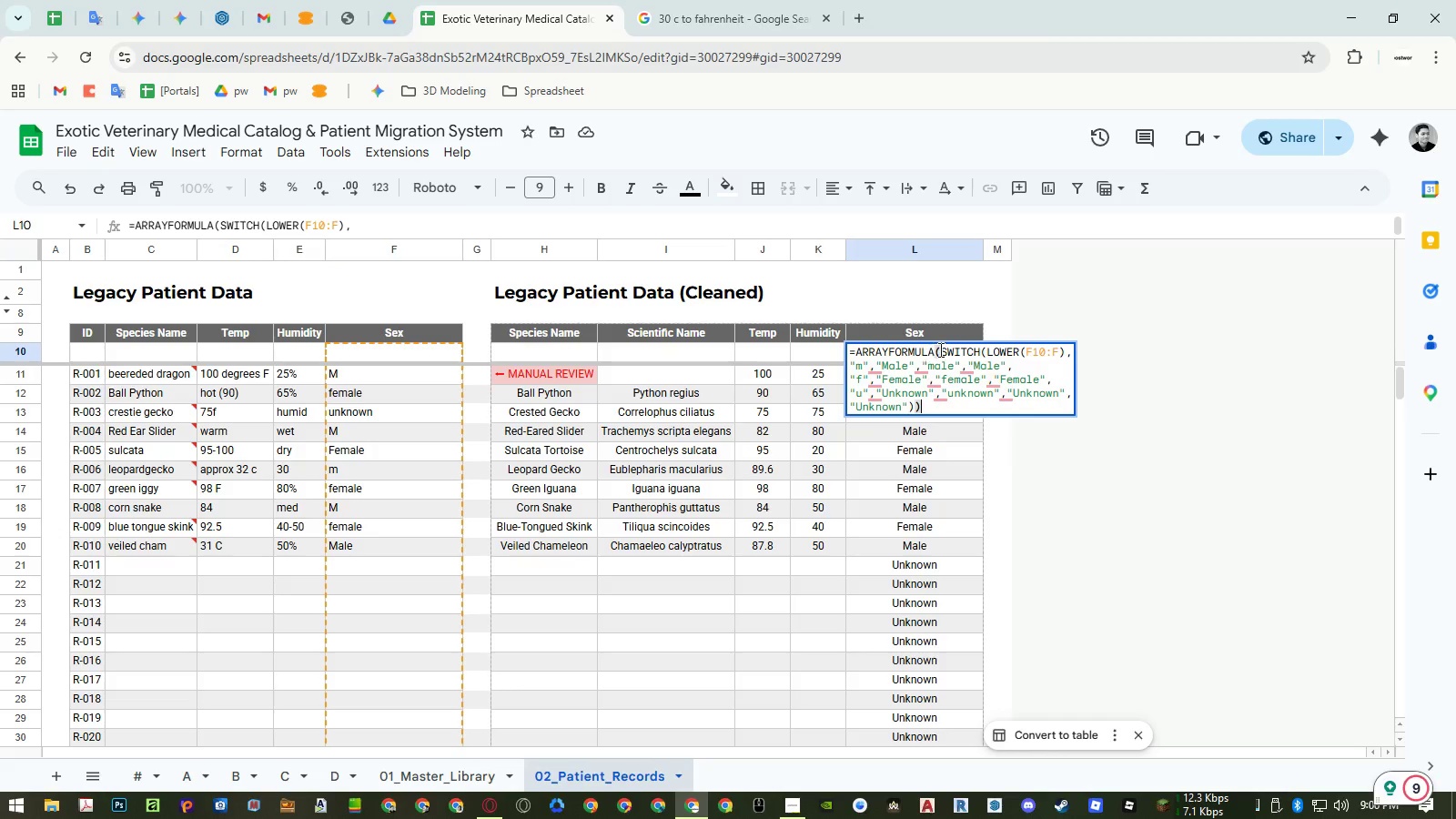 
left_click([940, 349])
 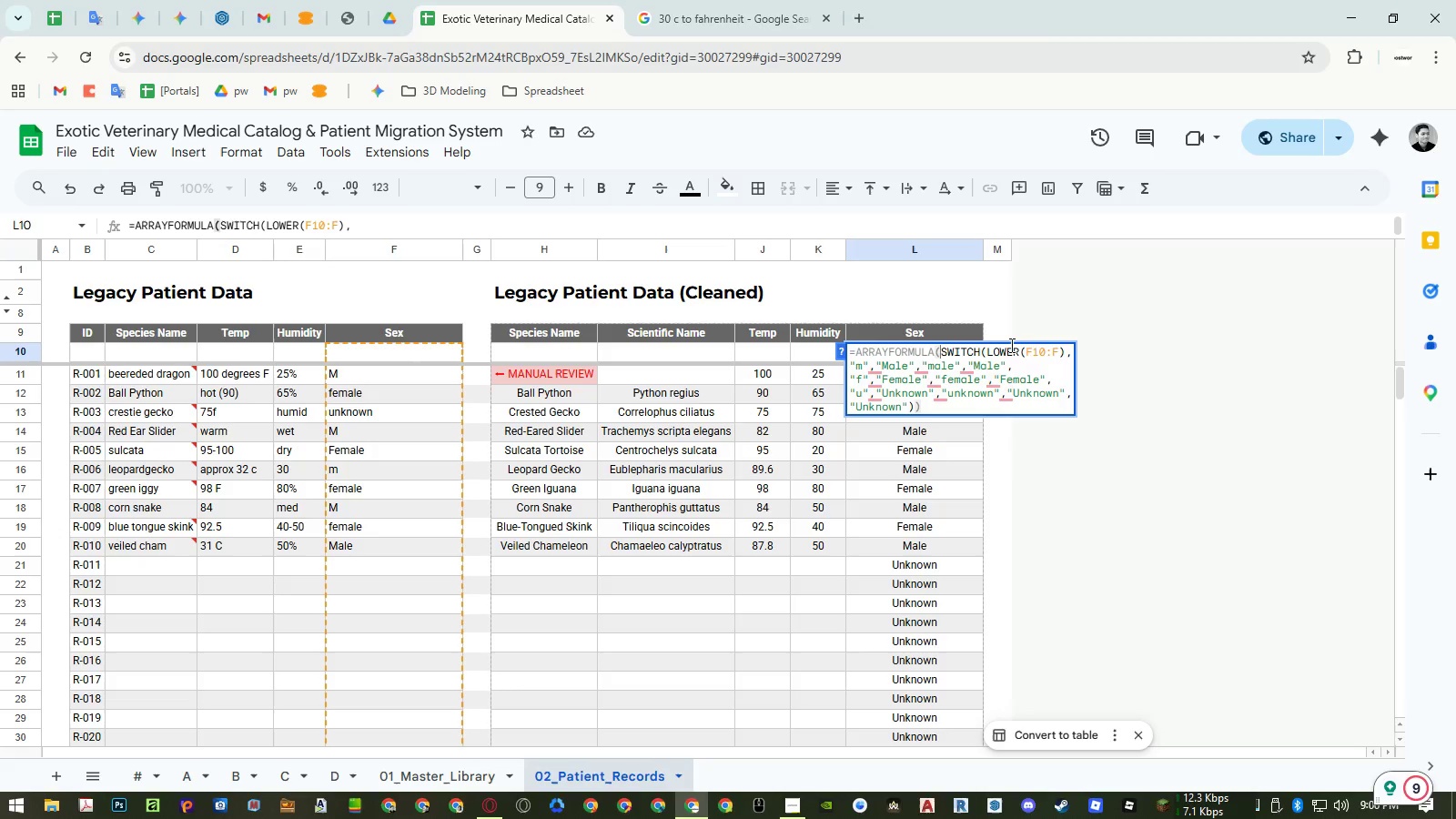 
key(Control+Enter)
 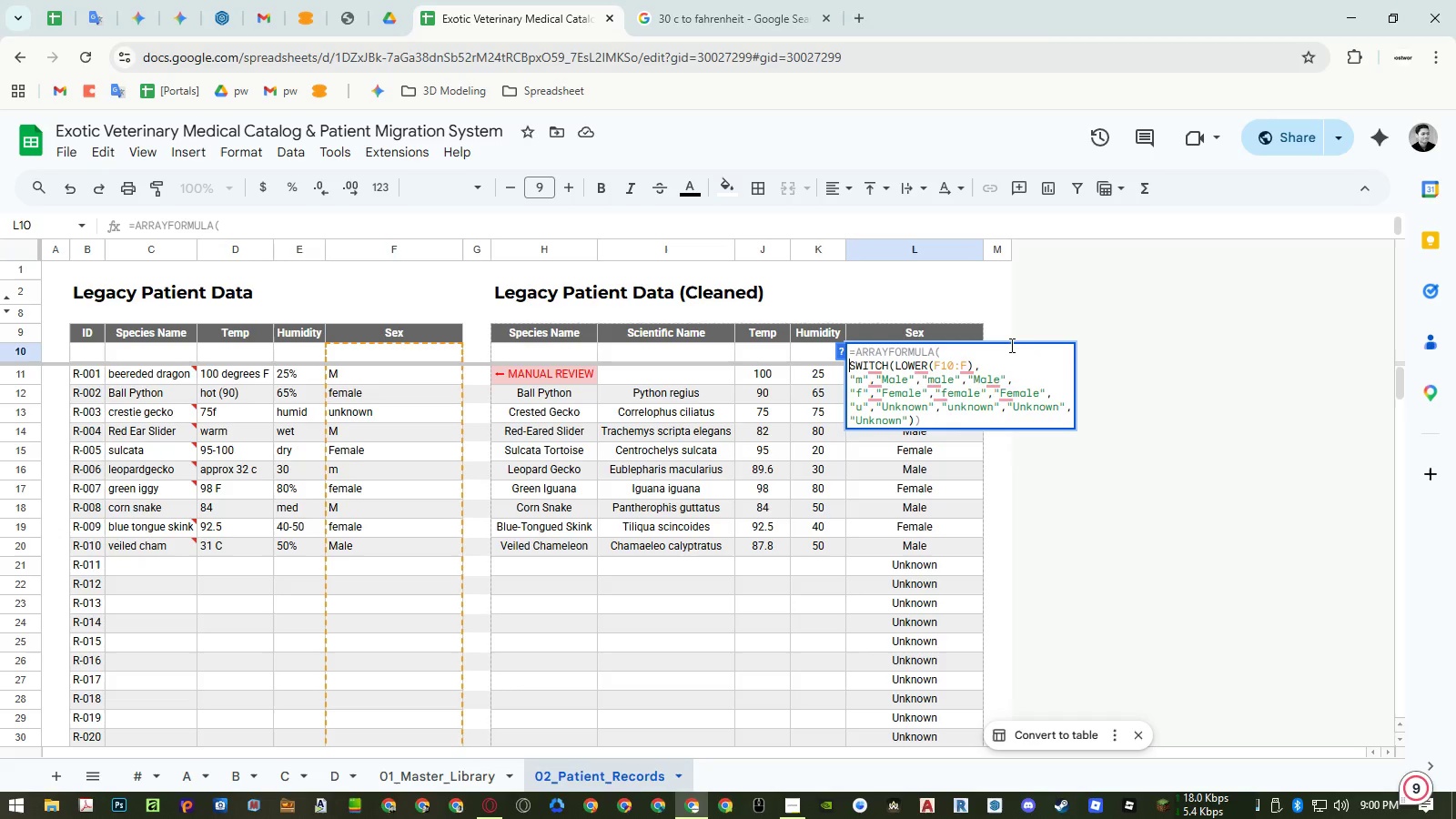 
key(ArrowLeft)
 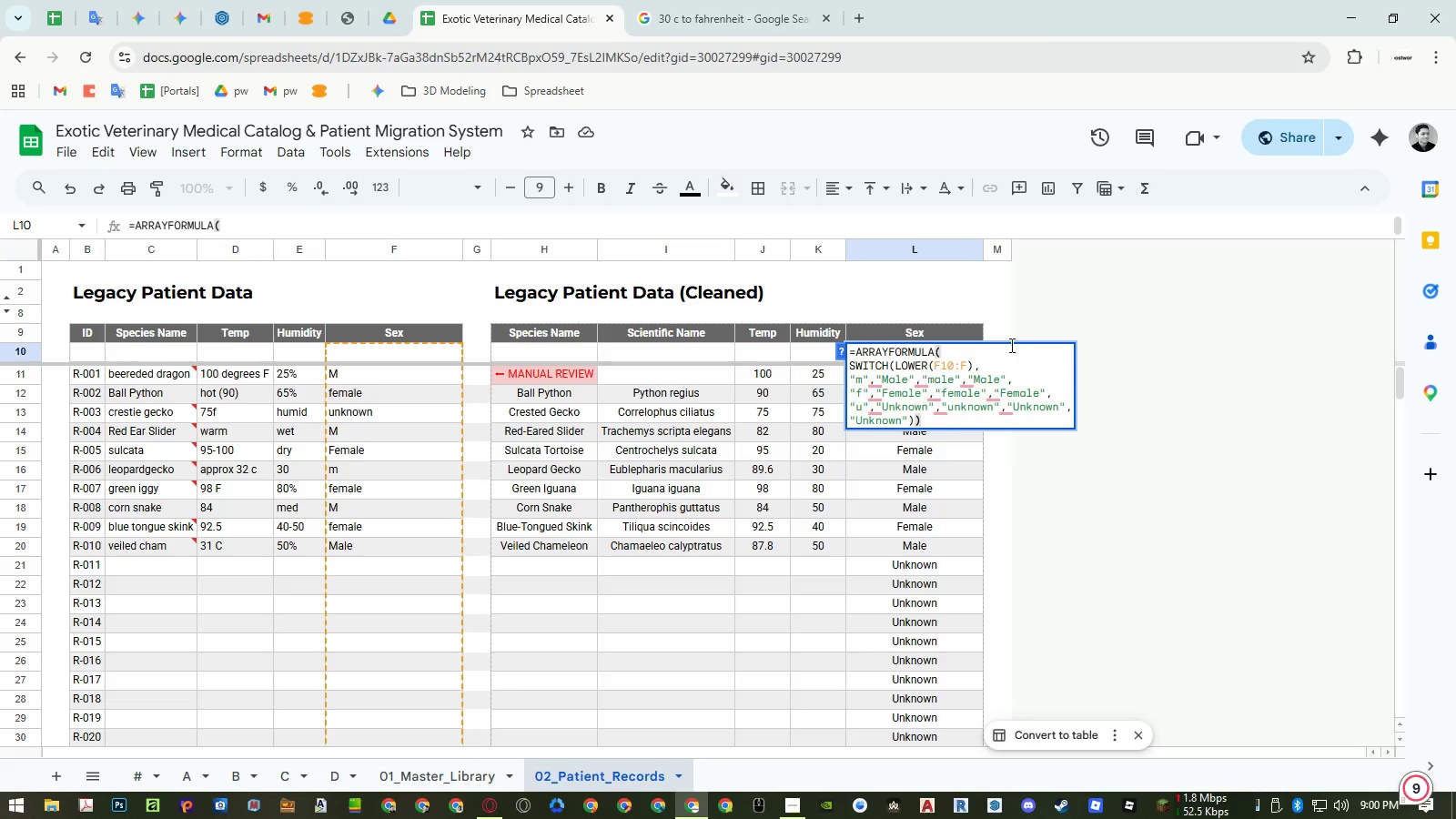 
type(if)
 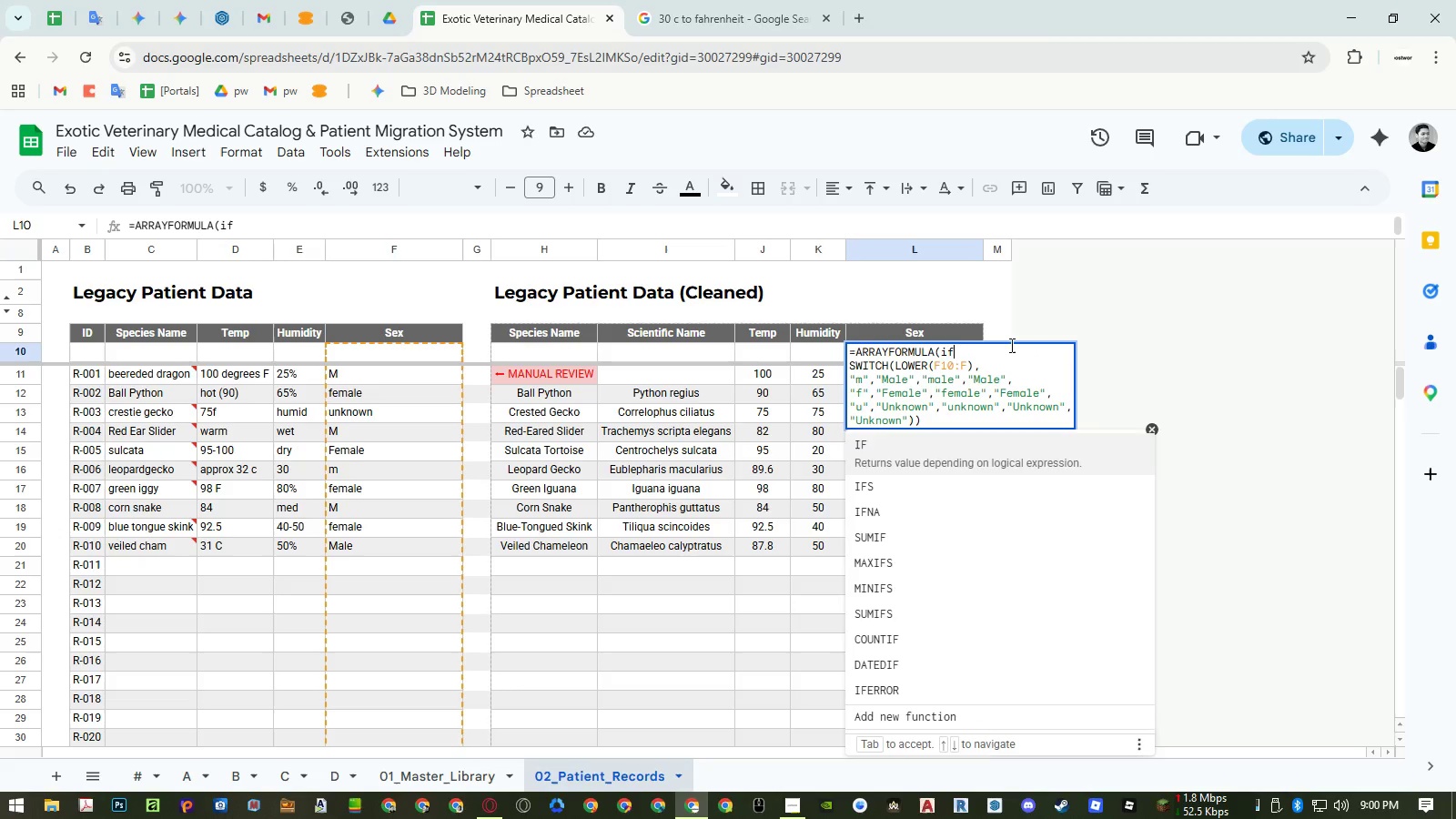 
key(Enter)
 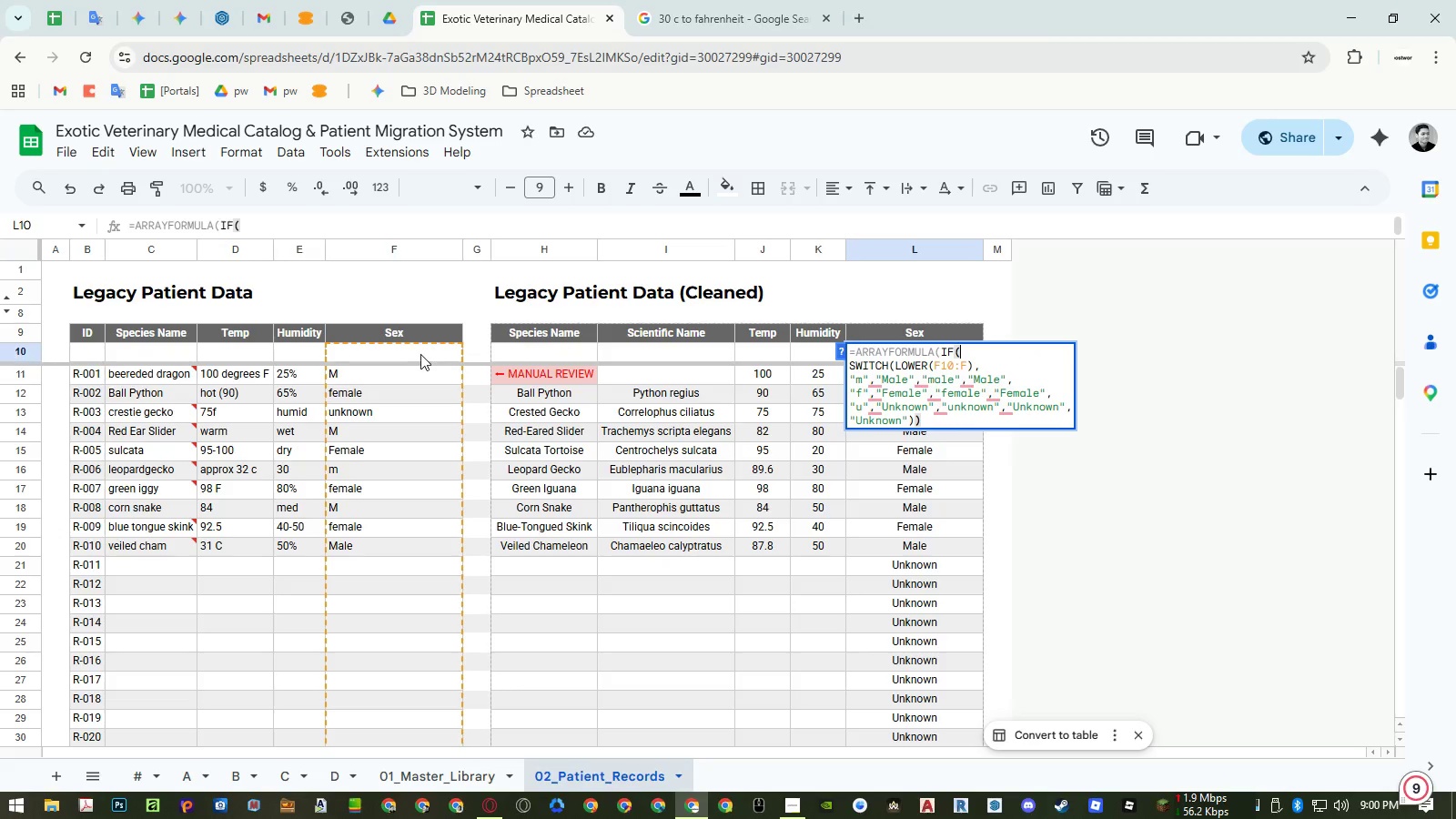 
left_click_drag(start_coordinate=[417, 352], to_coordinate=[418, 401])
 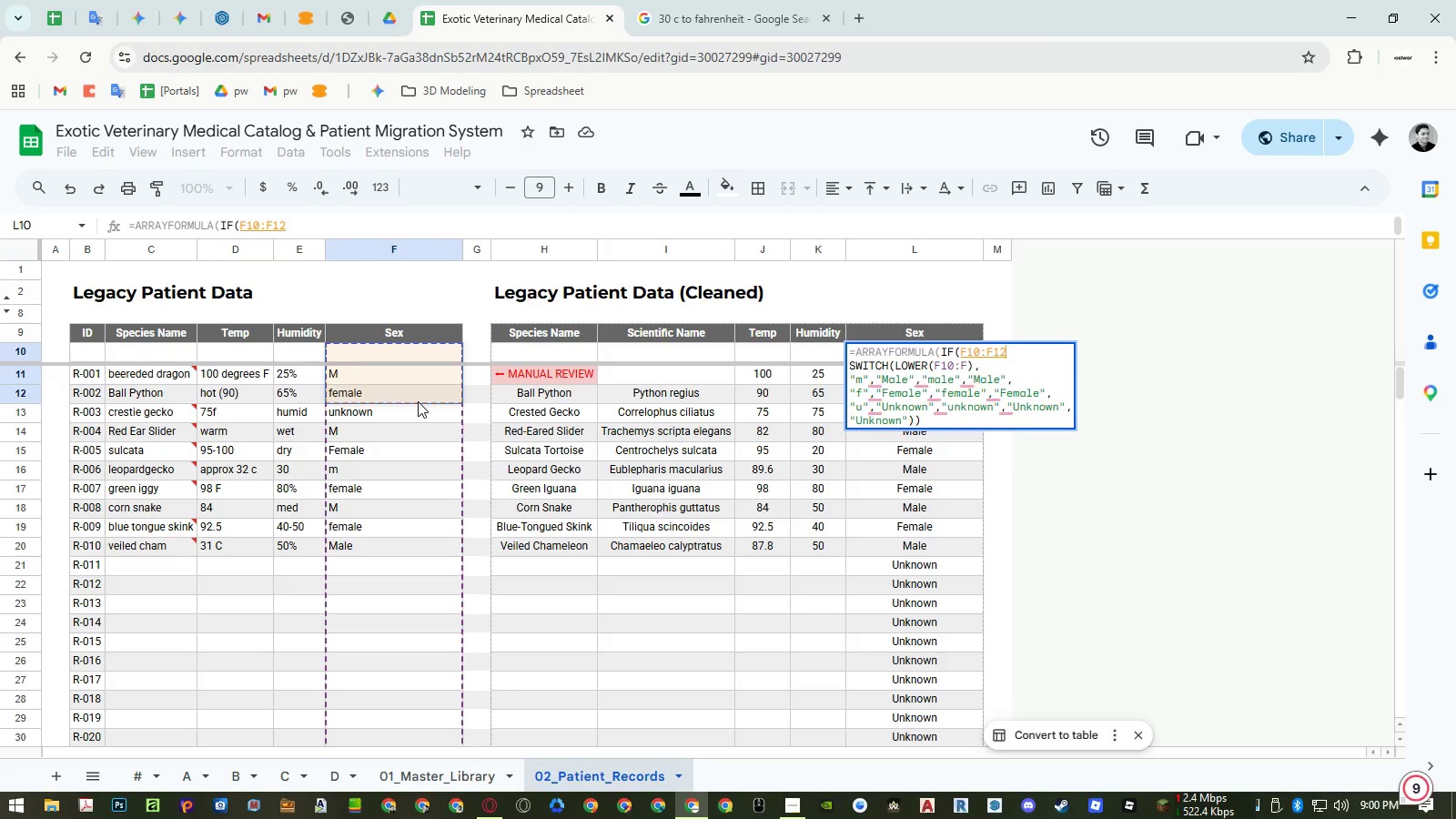 
key(Backspace)
 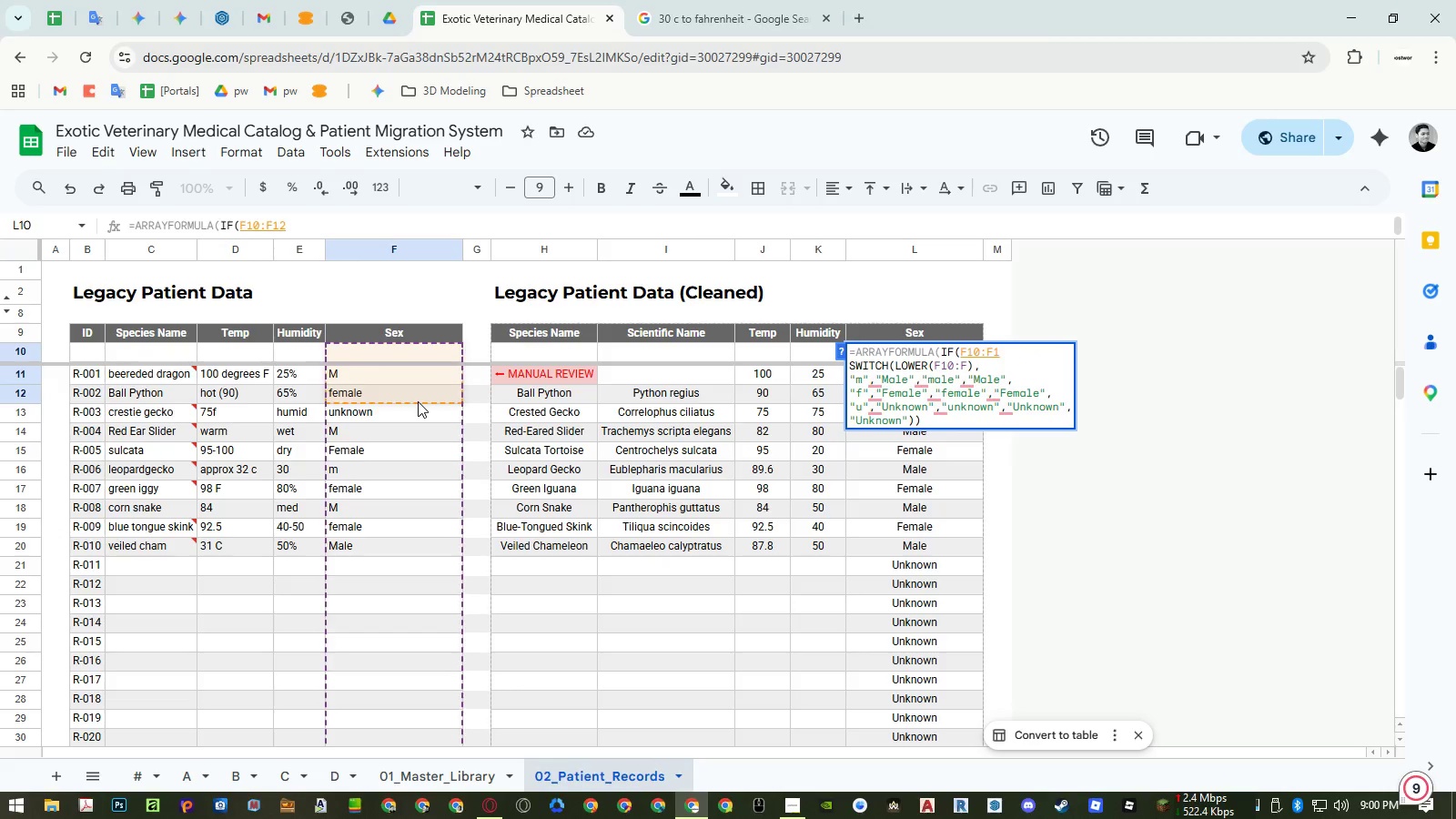 
key(Backspace)
 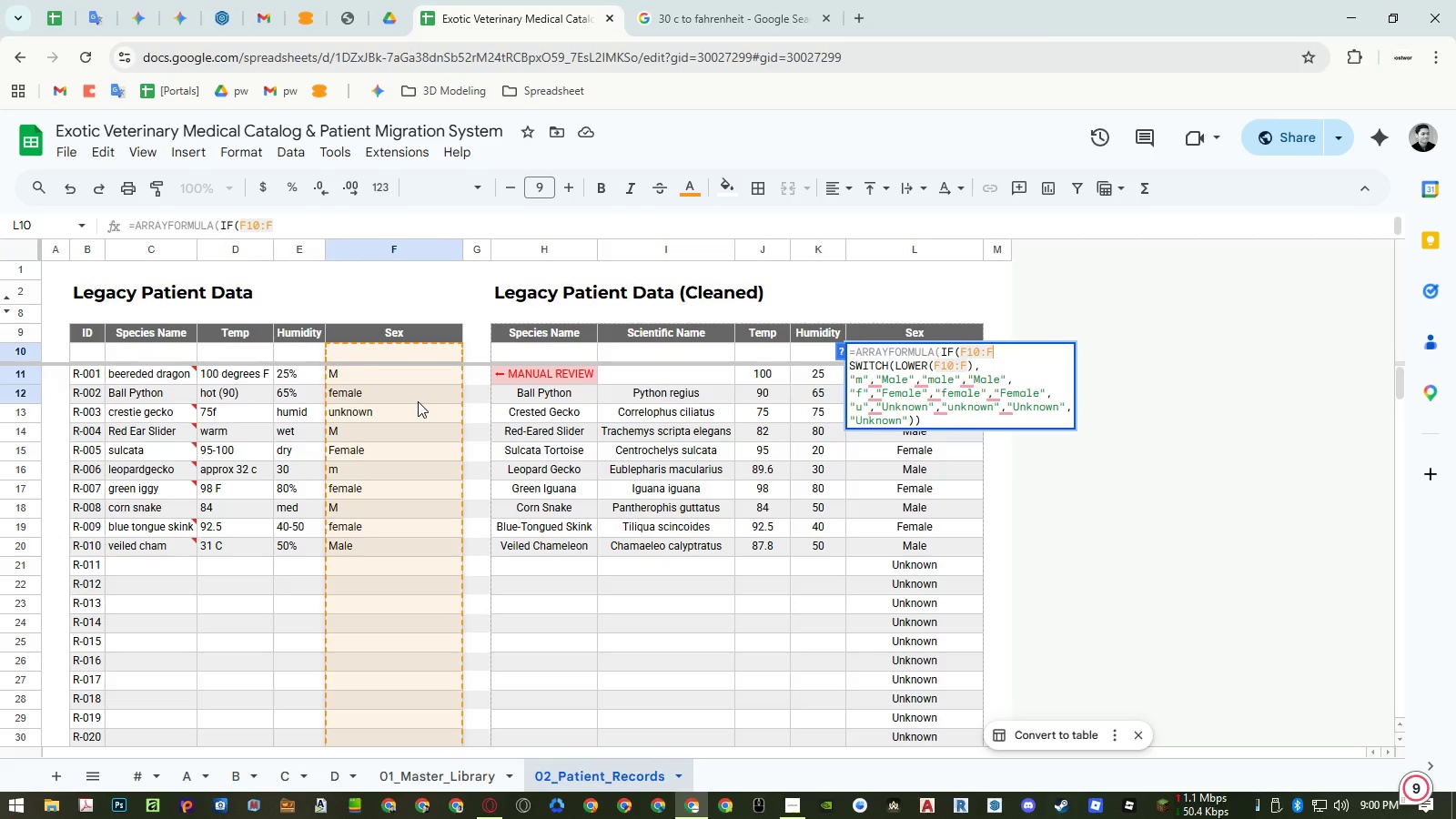 
key(Equal)
 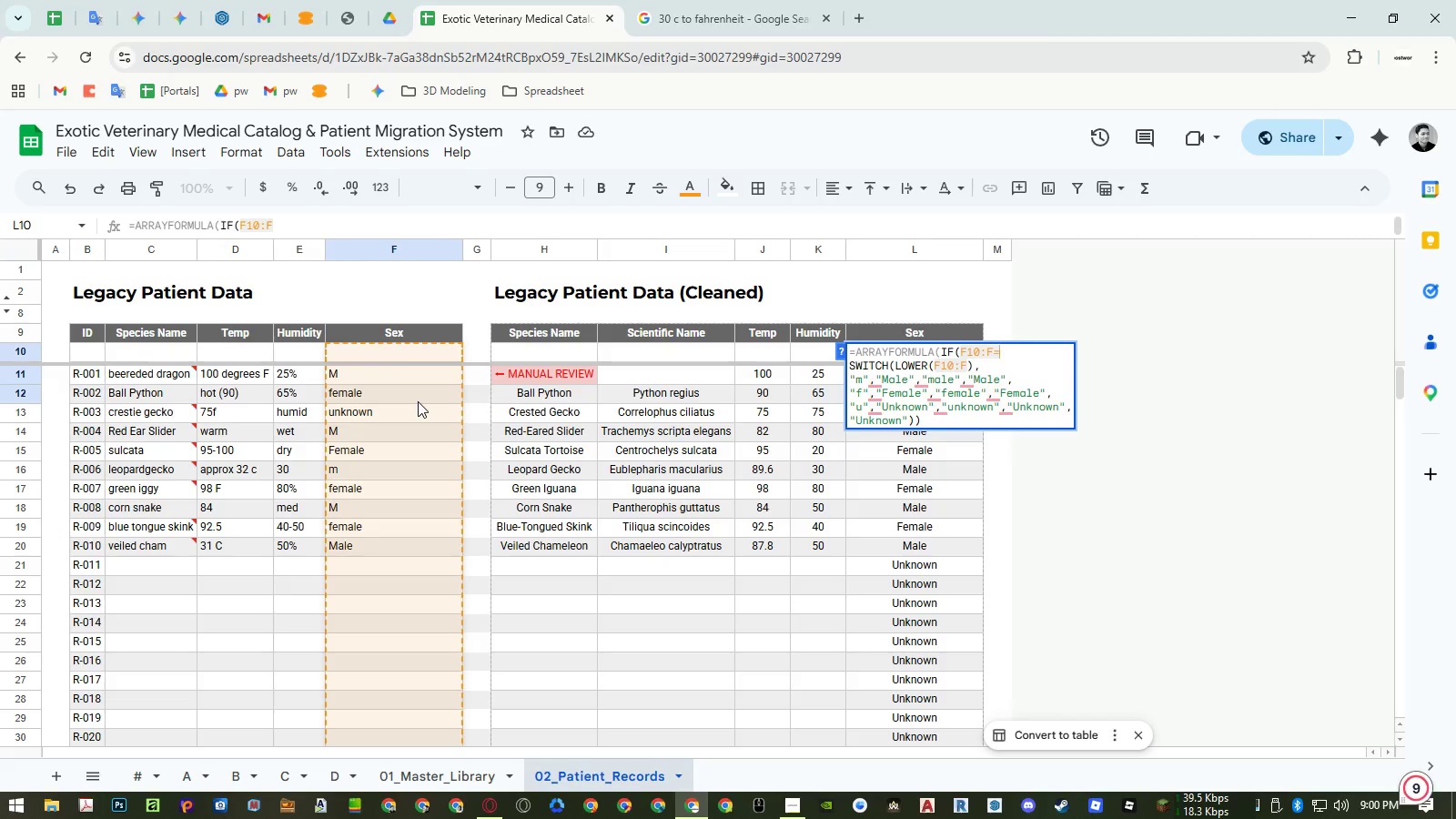 
key(Shift+Quote)
 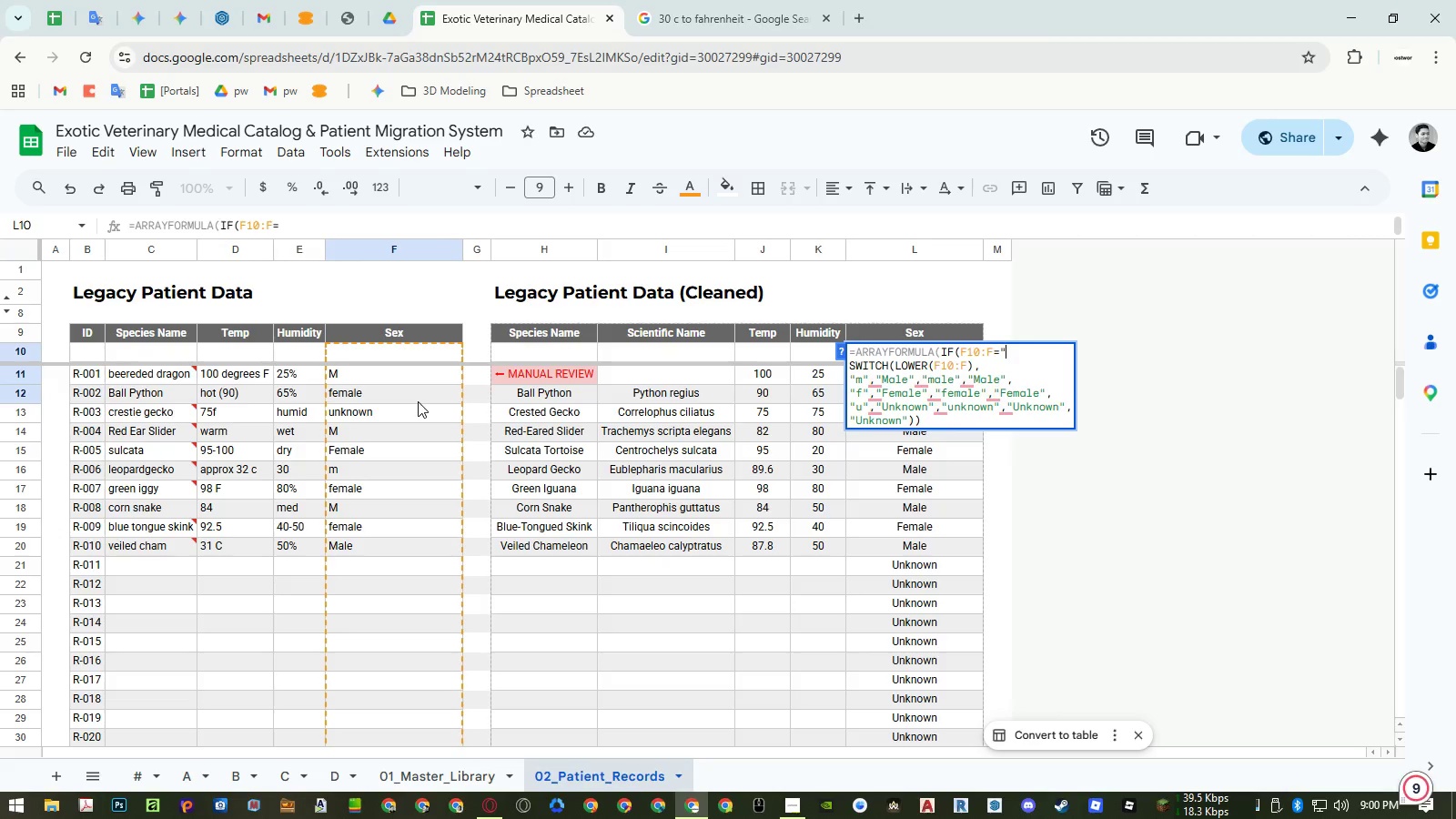 
key(Shift+Quote)
 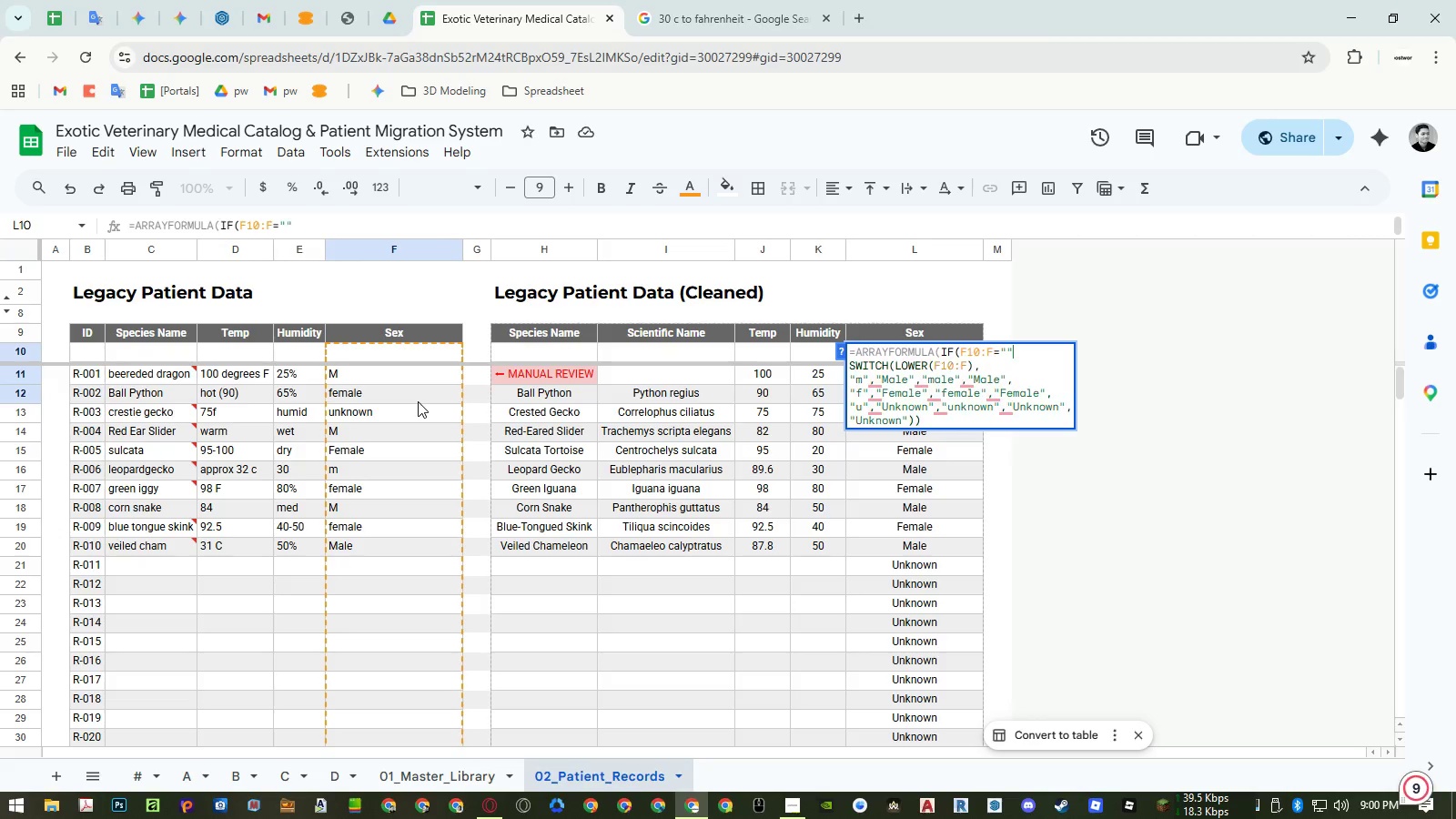 
key(Comma)
 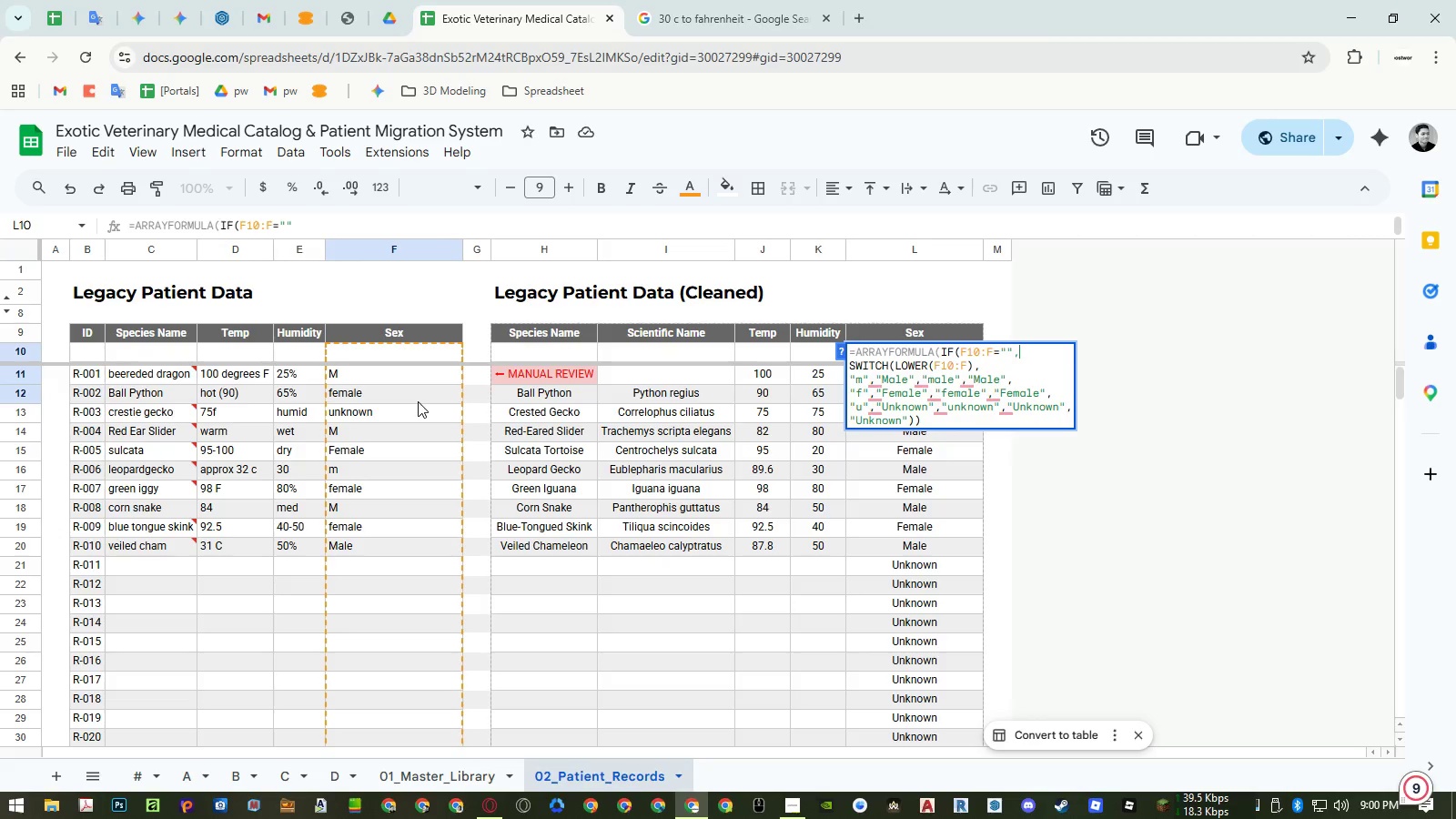 
key(Comma)
 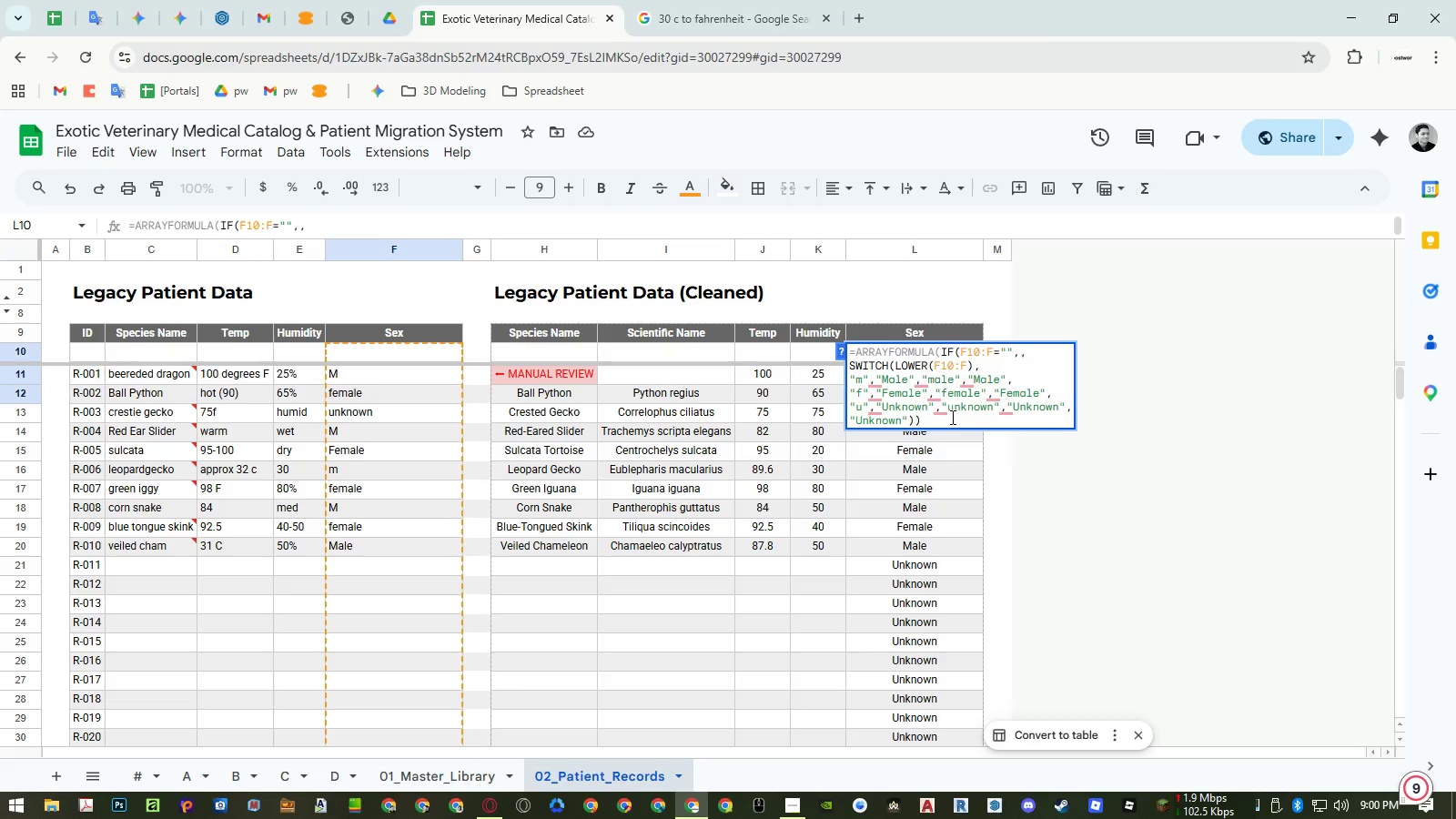 
wait(9.16)
 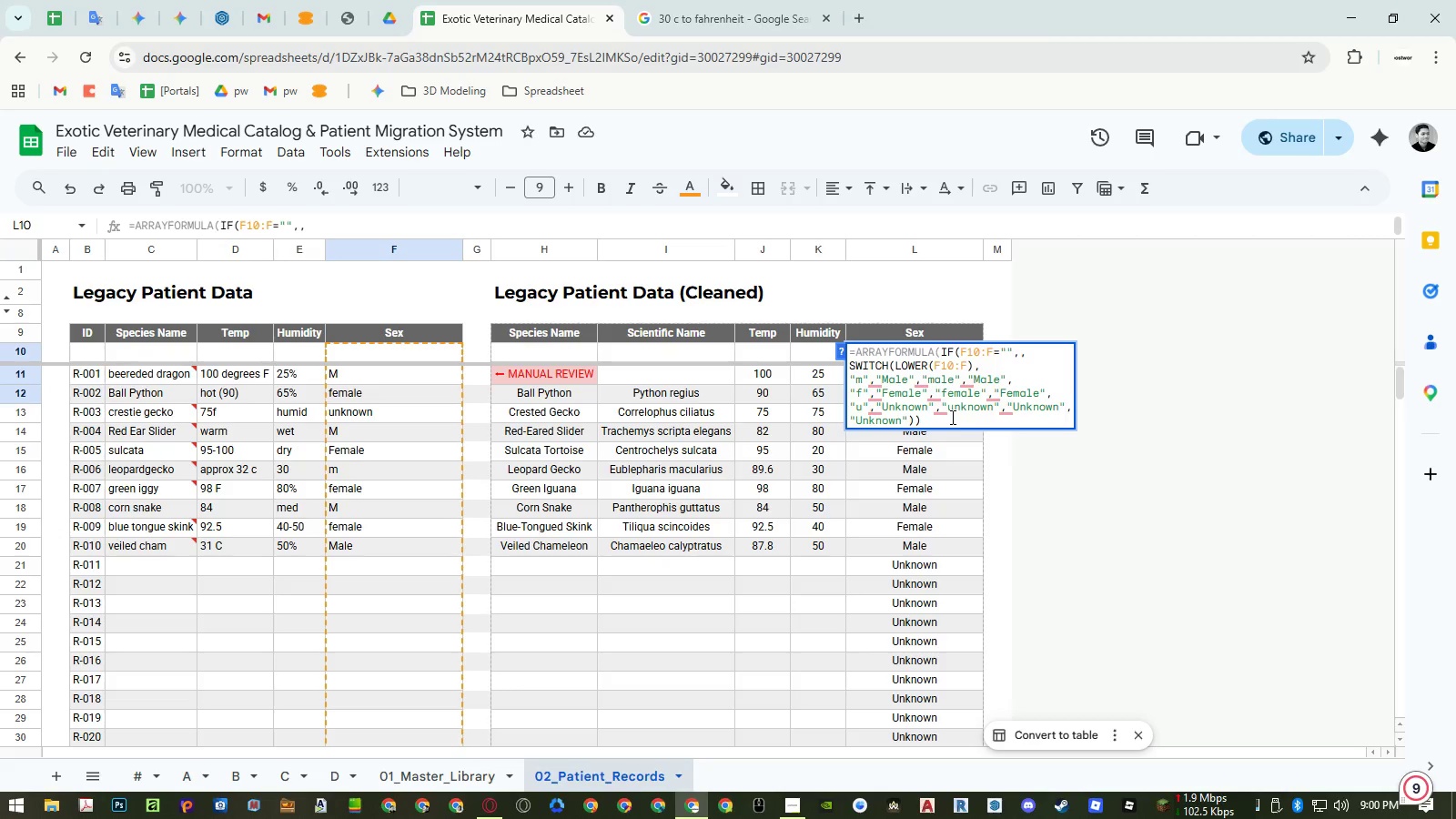 
left_click([930, 420])
 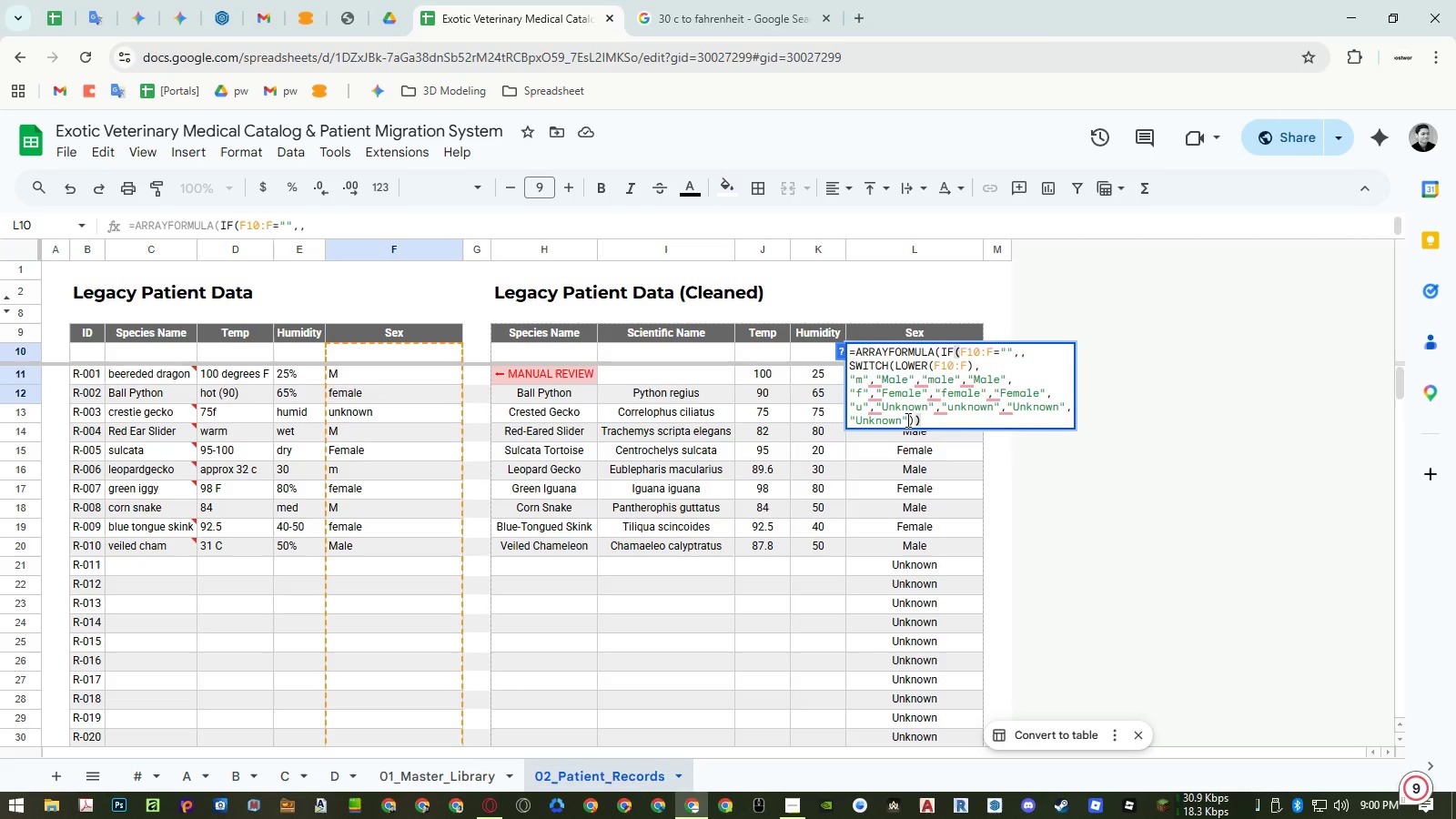 
left_click_drag(start_coordinate=[906, 420], to_coordinate=[851, 421])
 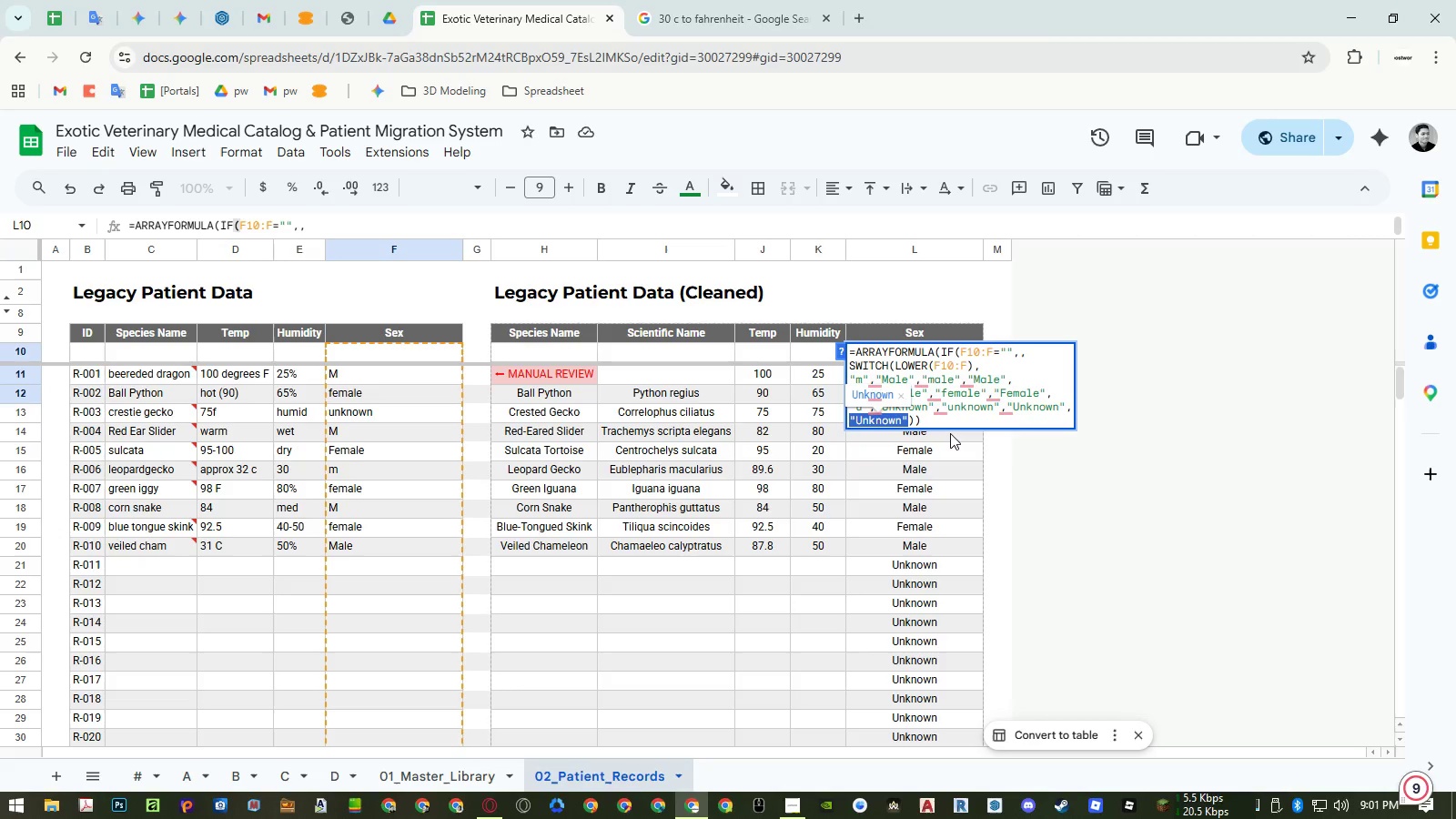 
key(Backspace)
 